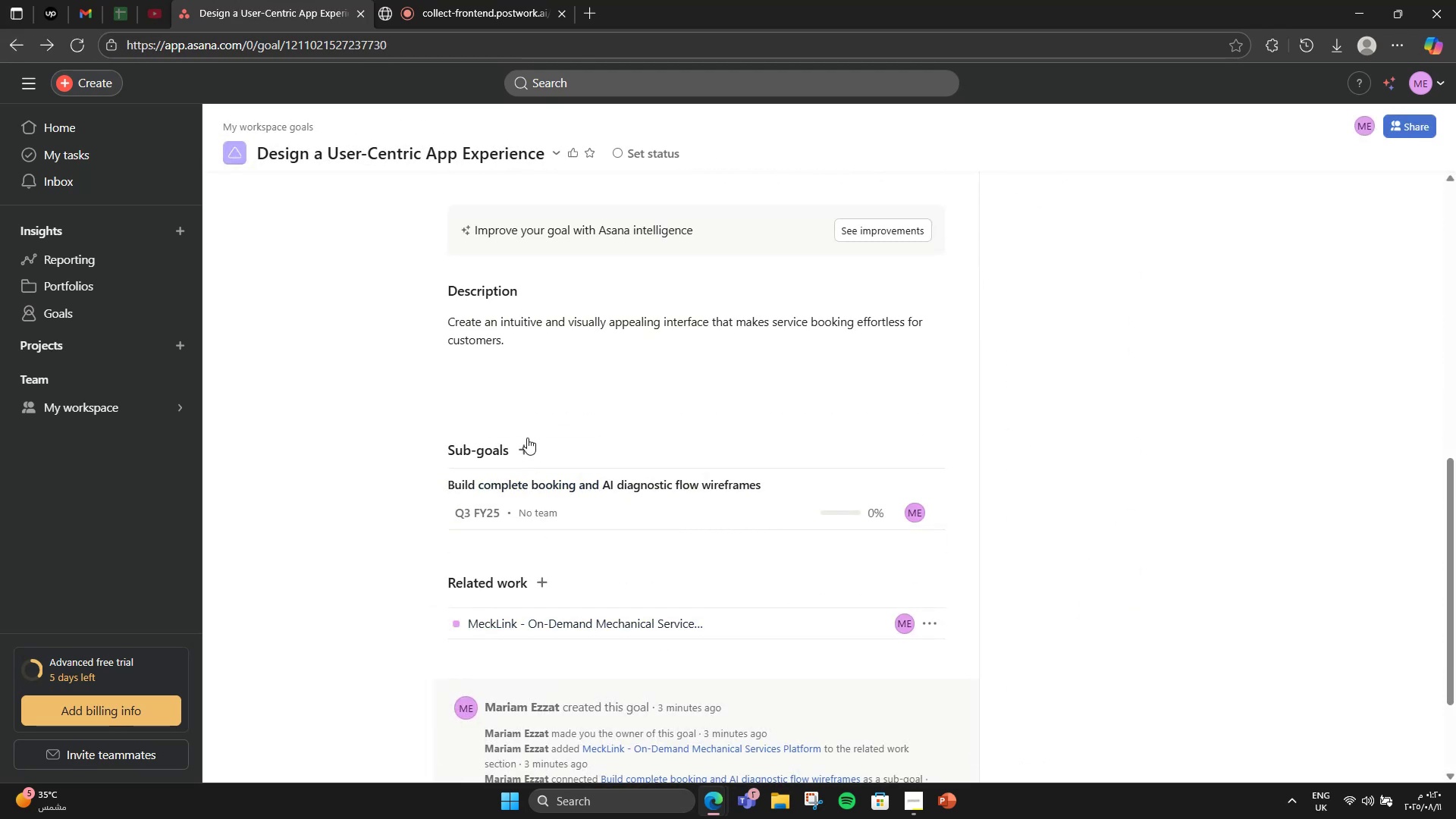 
left_click([526, 438])
 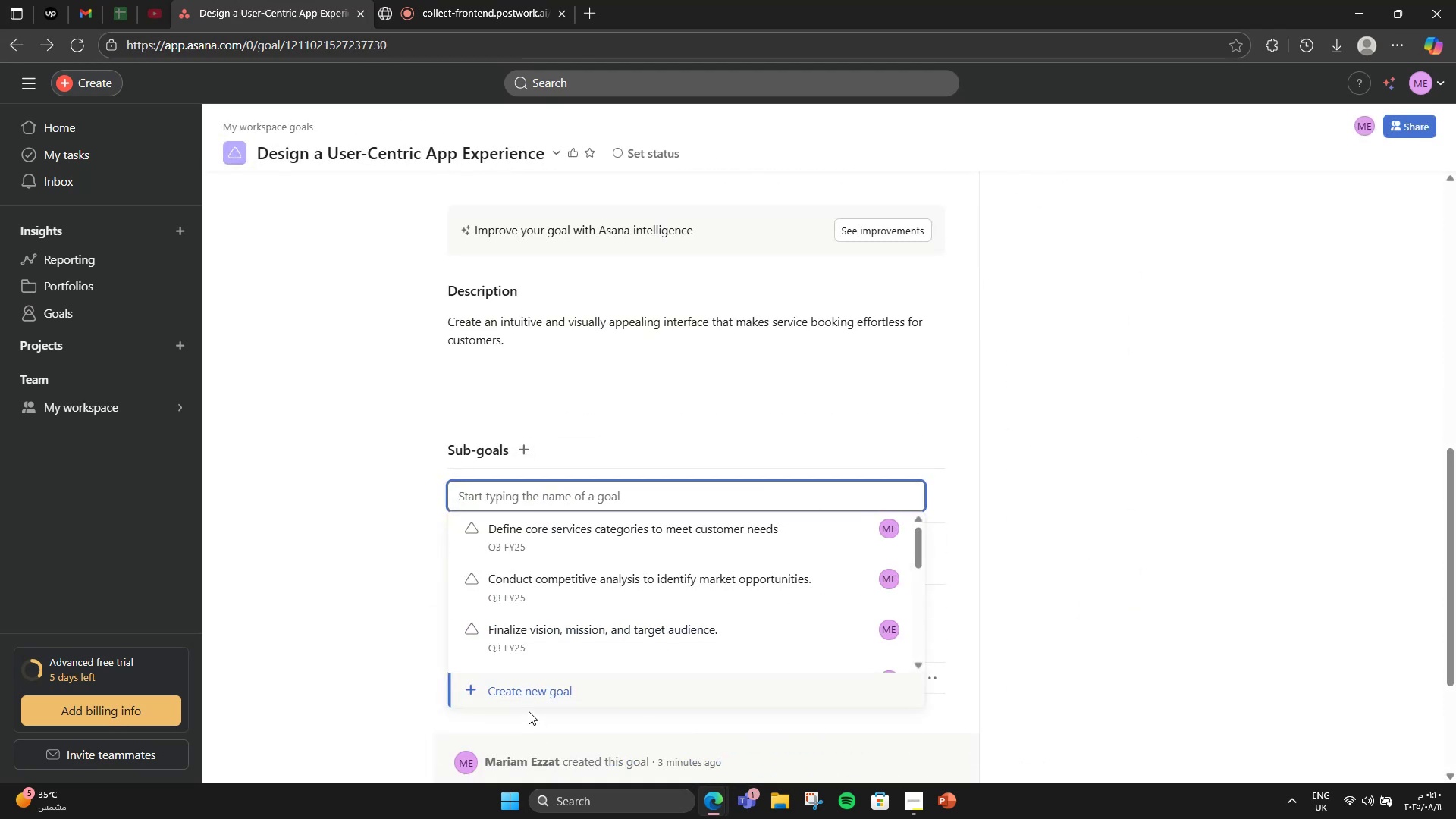 
left_click([521, 698])
 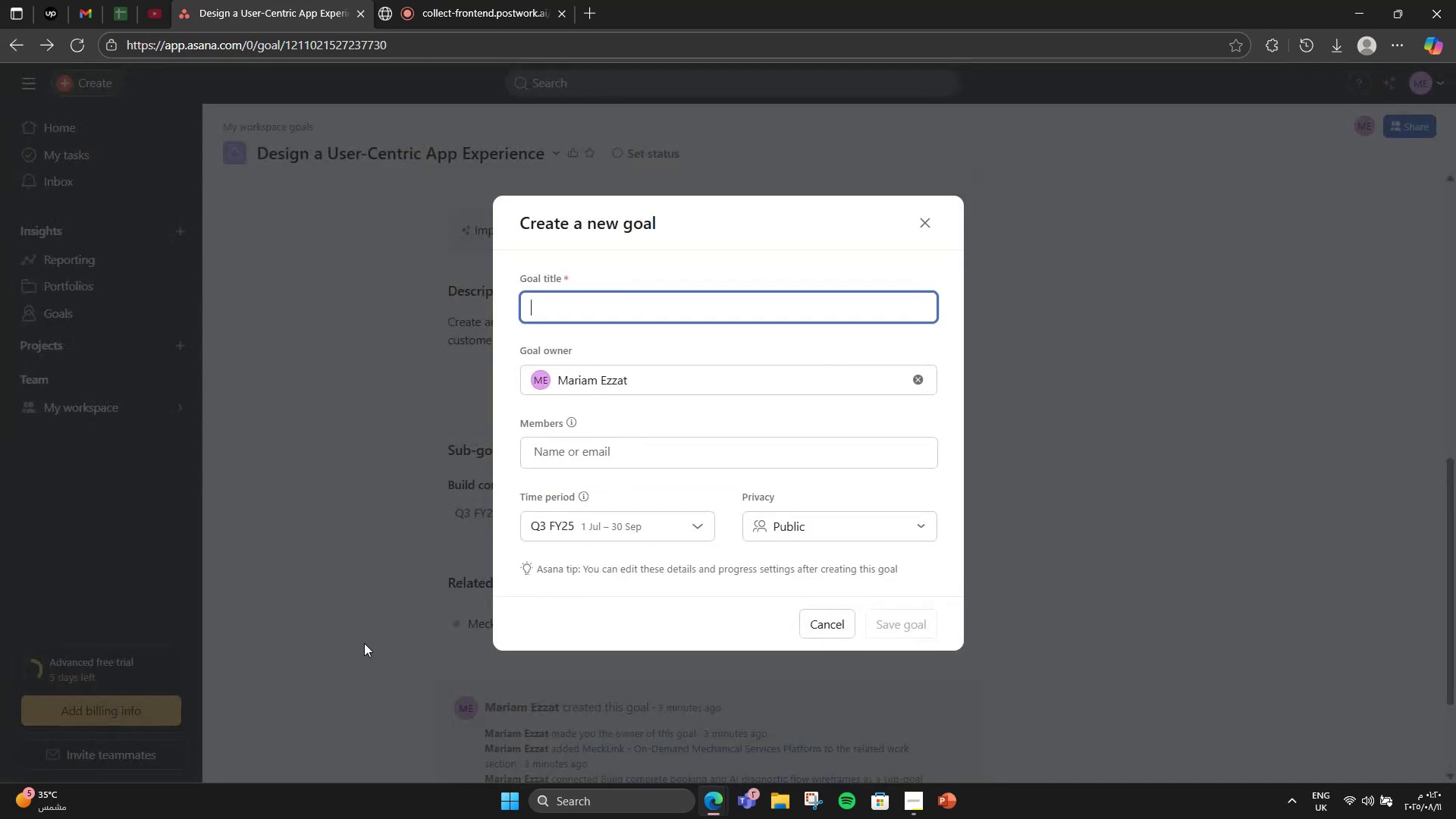 
type(Develop a distinc)
 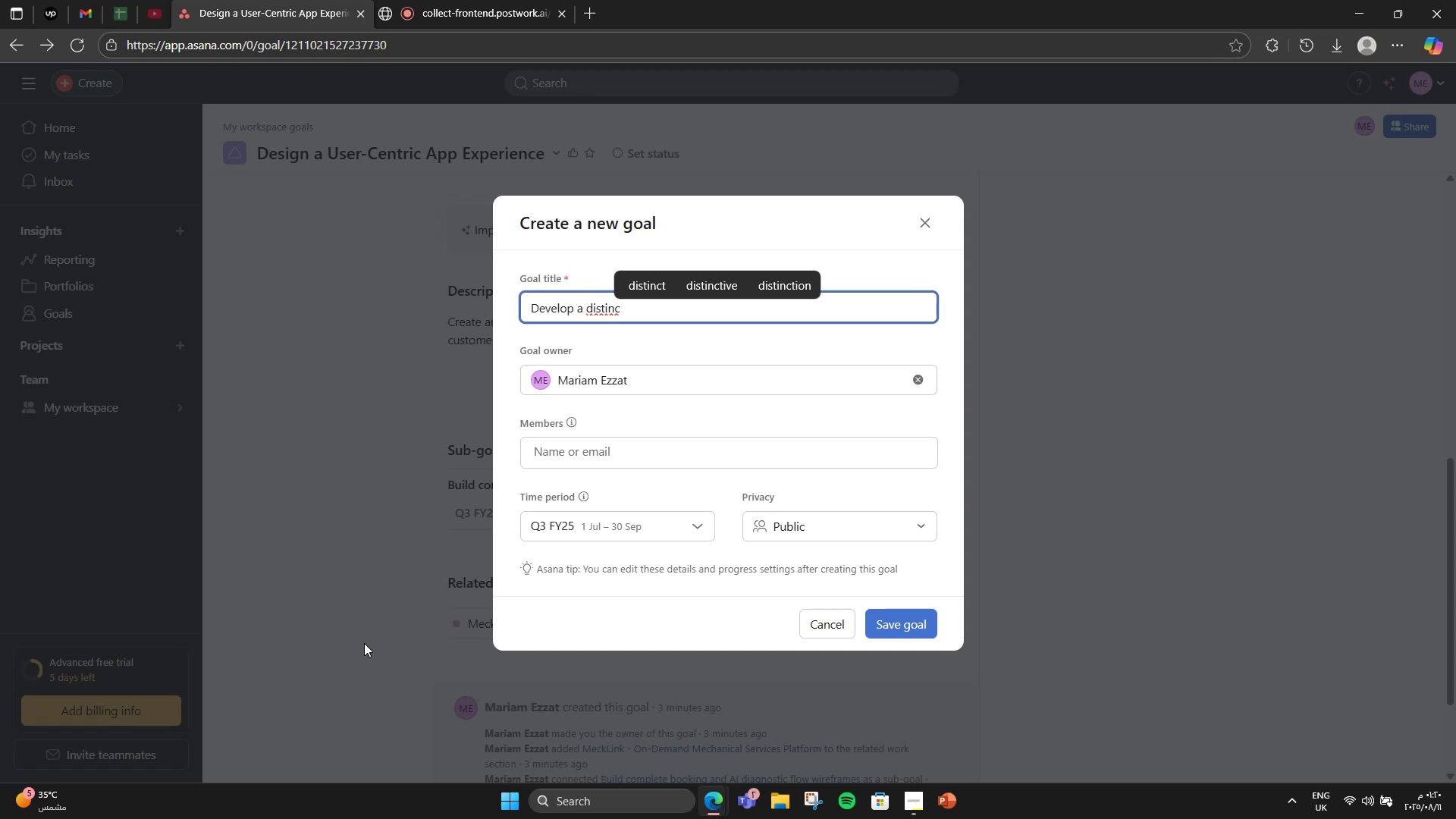 
type(tive branding kit to establish bt)
key(Backspace)
type(rand identity)
 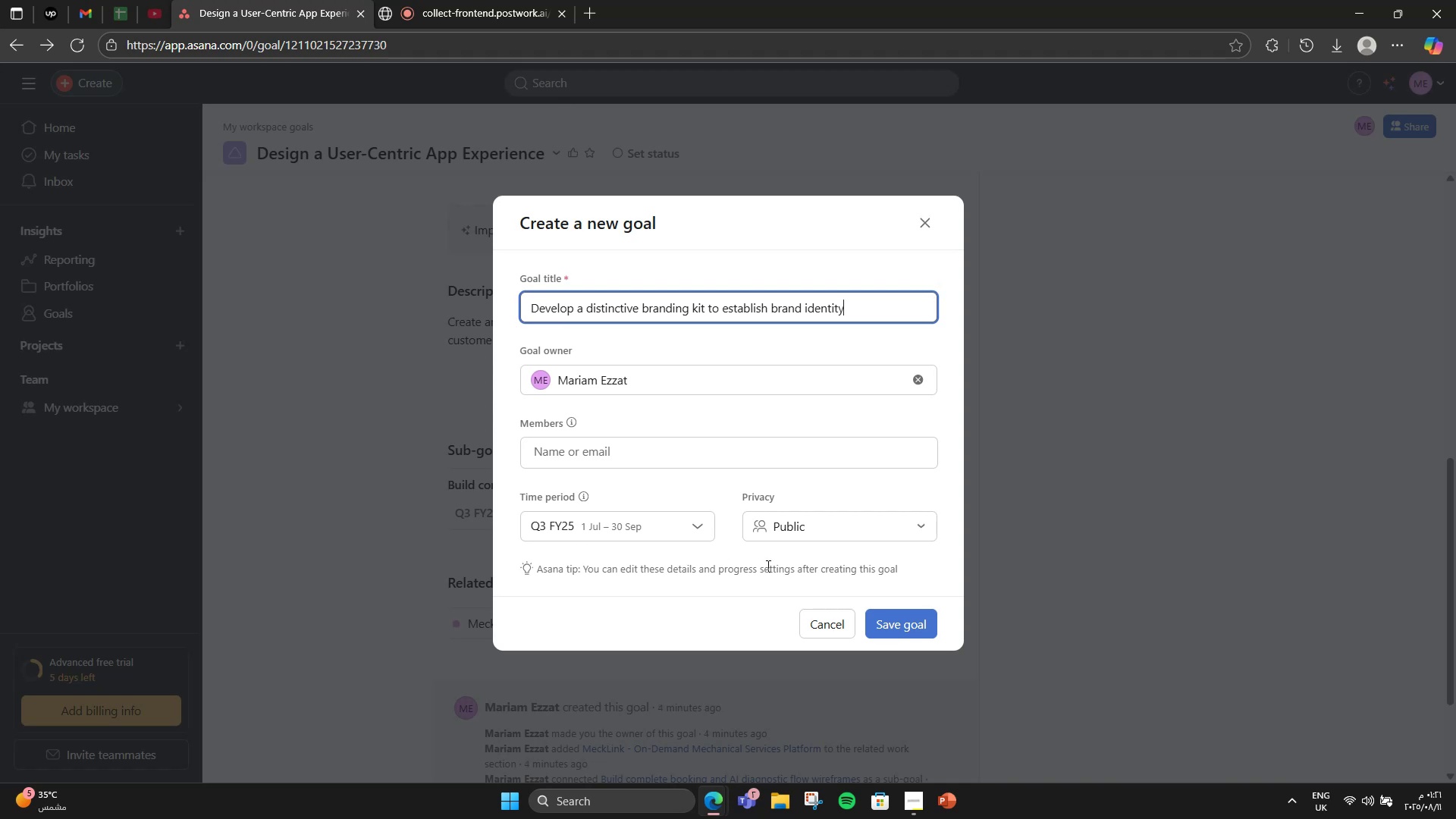 
left_click([934, 635])
 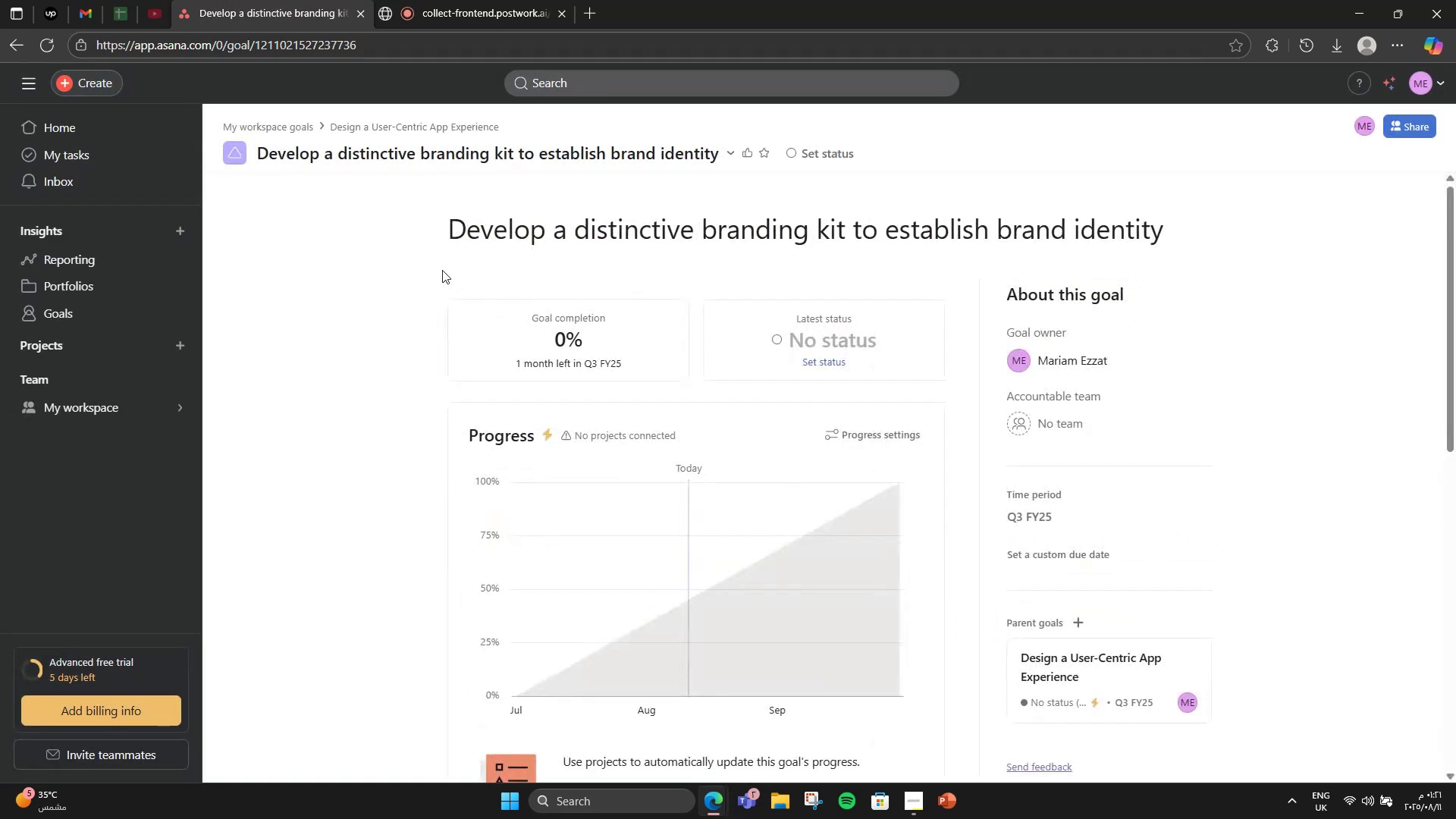 
scroll: coordinate [435, 407], scroll_direction: down, amount: 10.0
 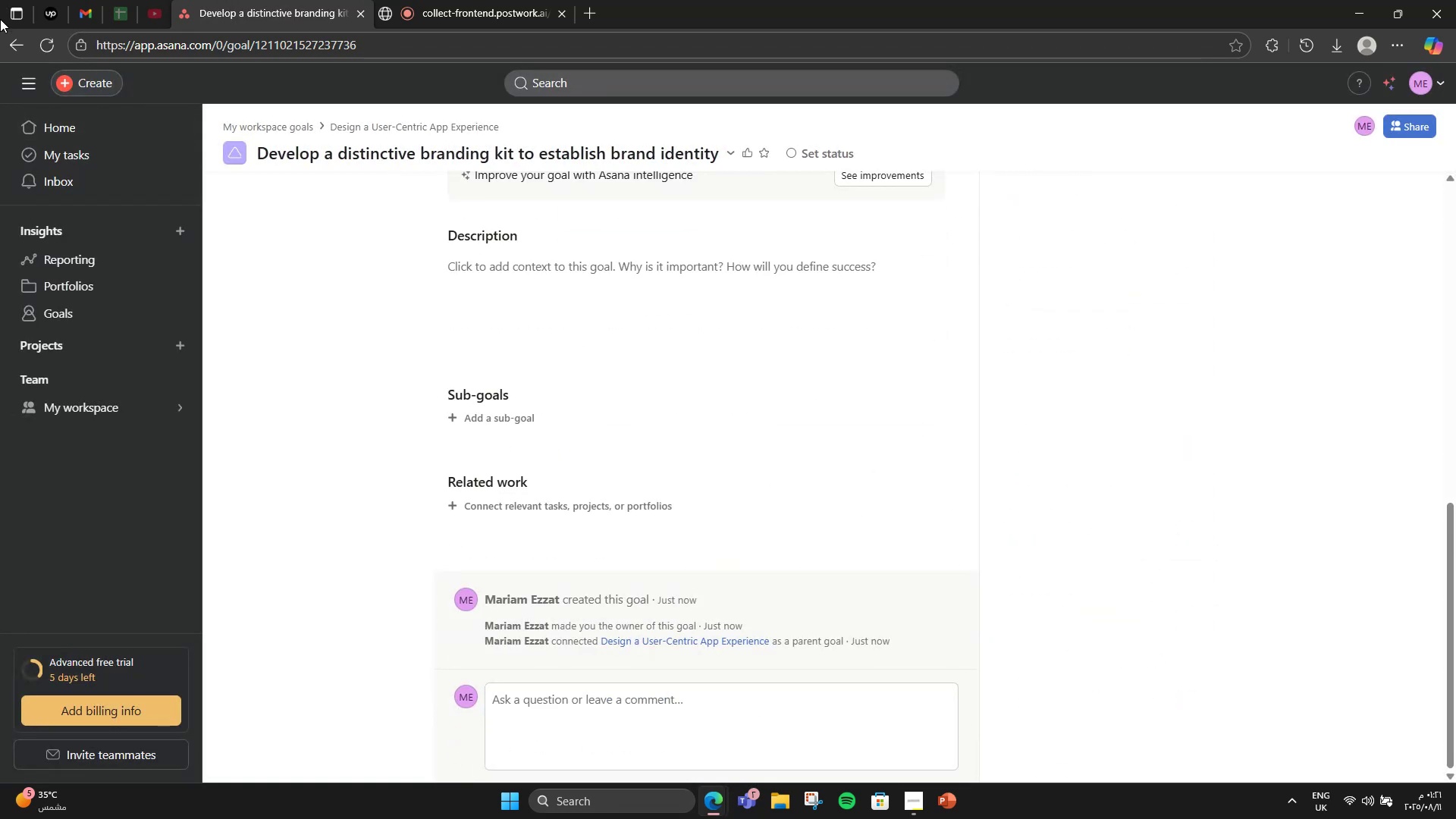 
left_click([0, 42])
 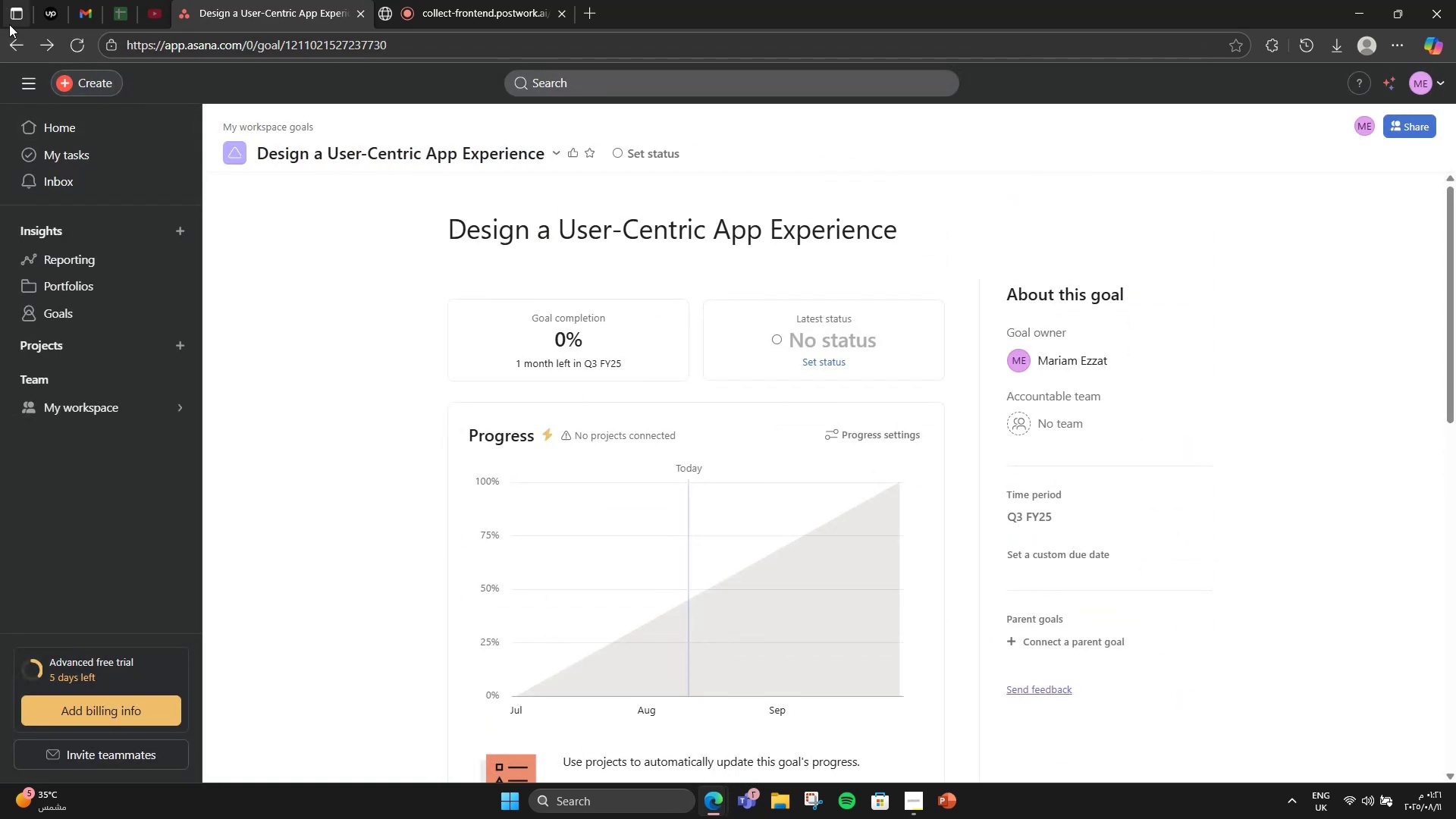 
scroll: coordinate [463, 272], scroll_direction: down, amount: 9.0
 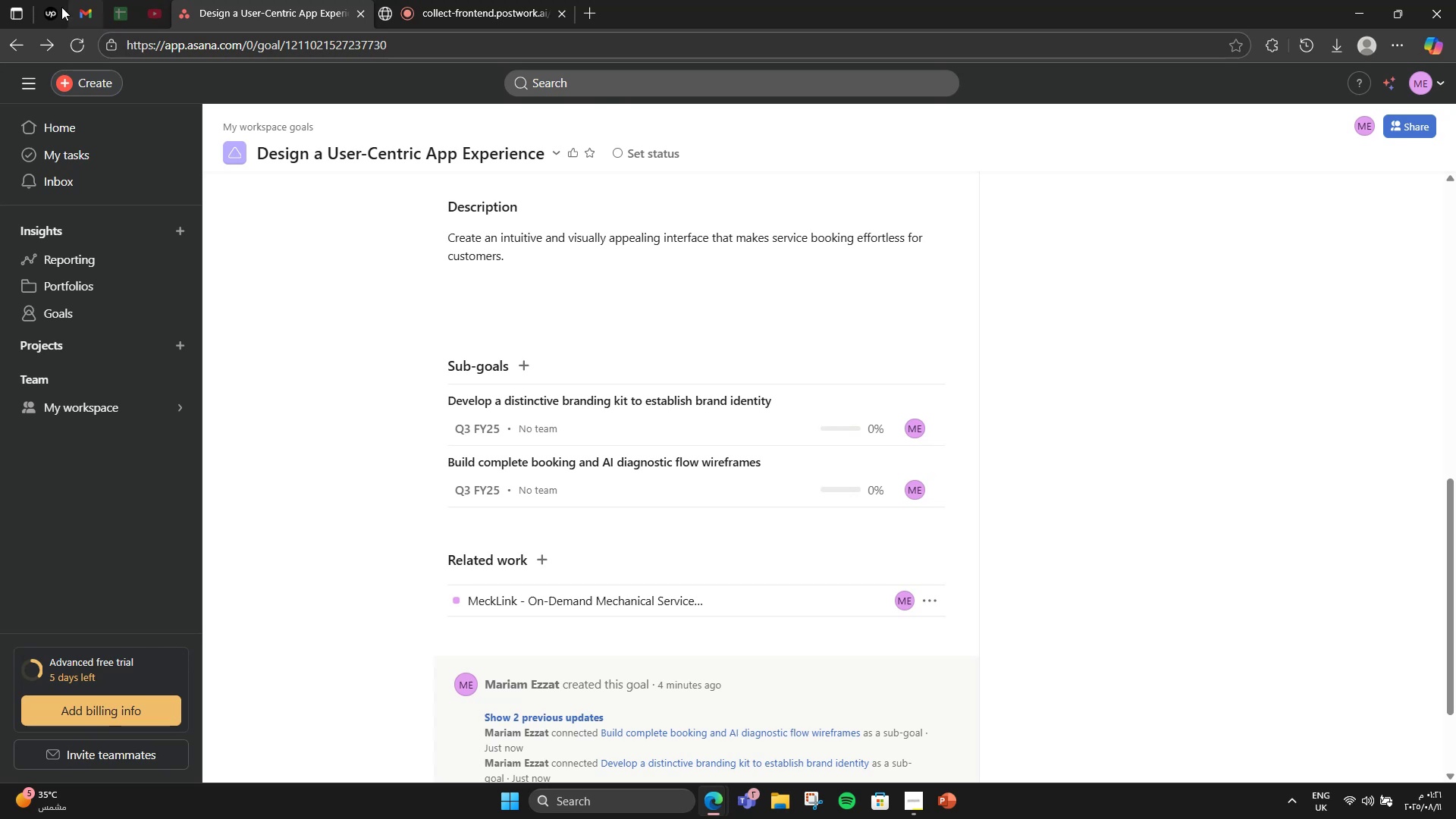 
left_click([0, 52])
 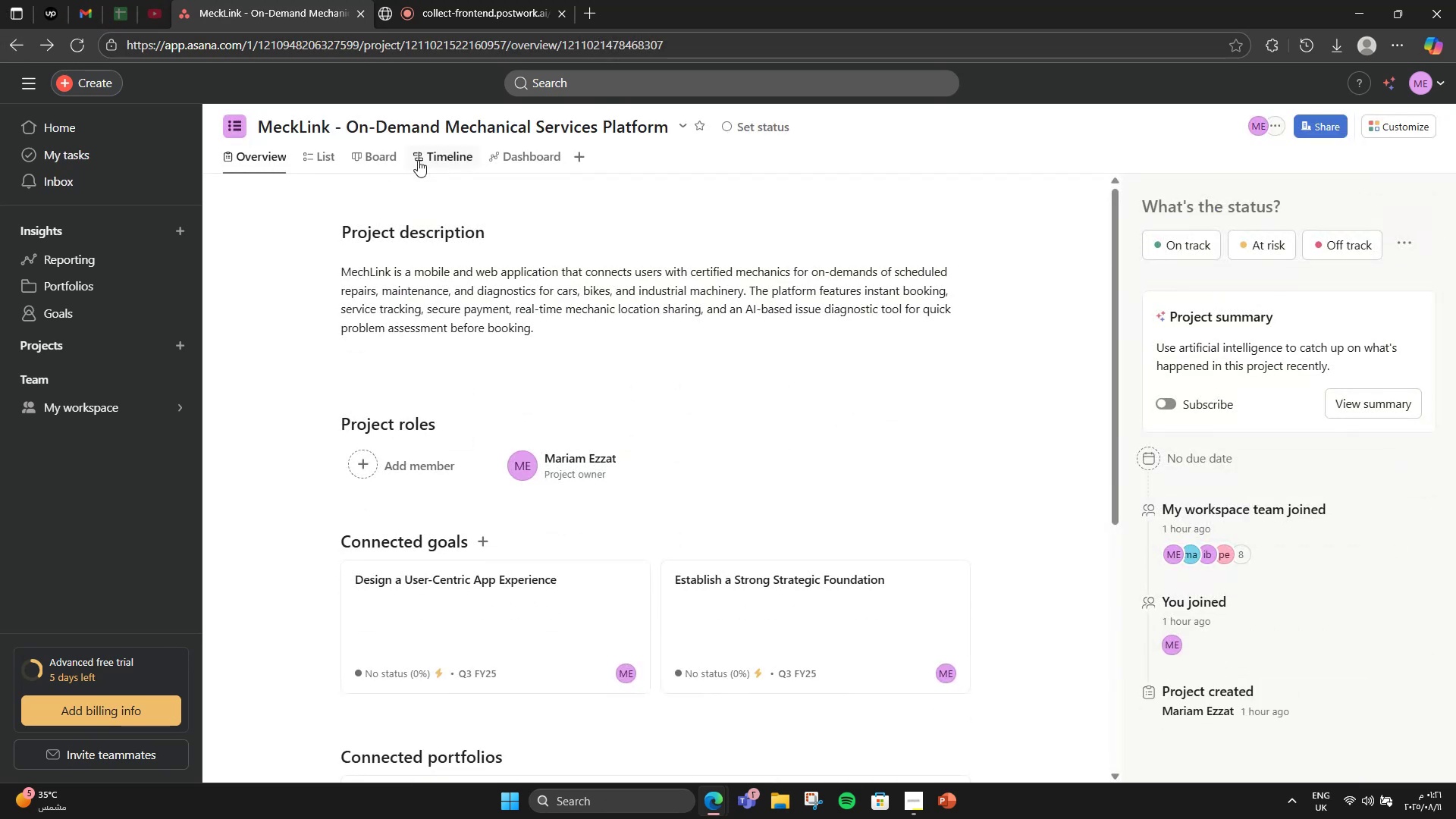 
left_click([334, 154])
 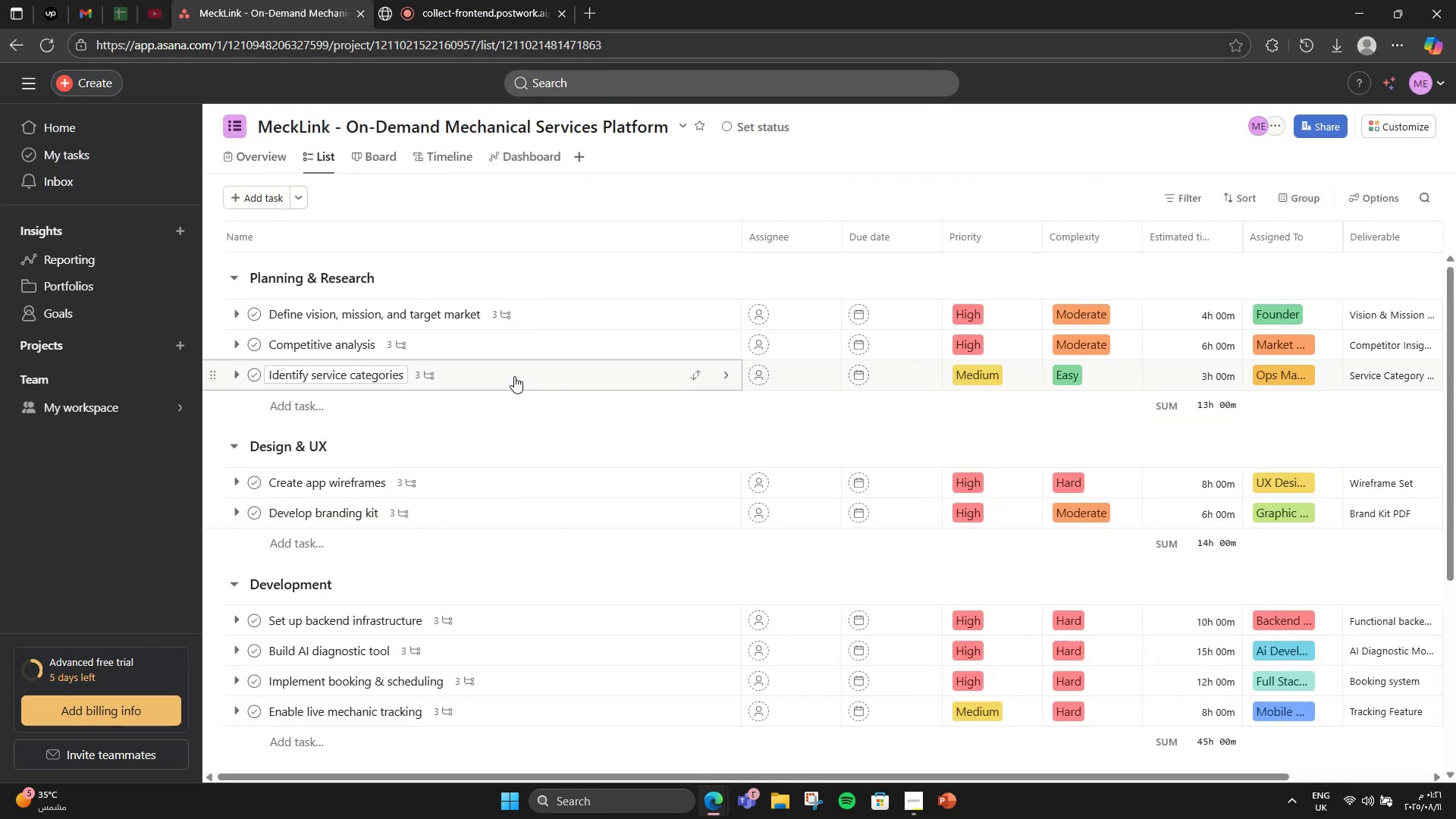 
left_click([541, 349])
 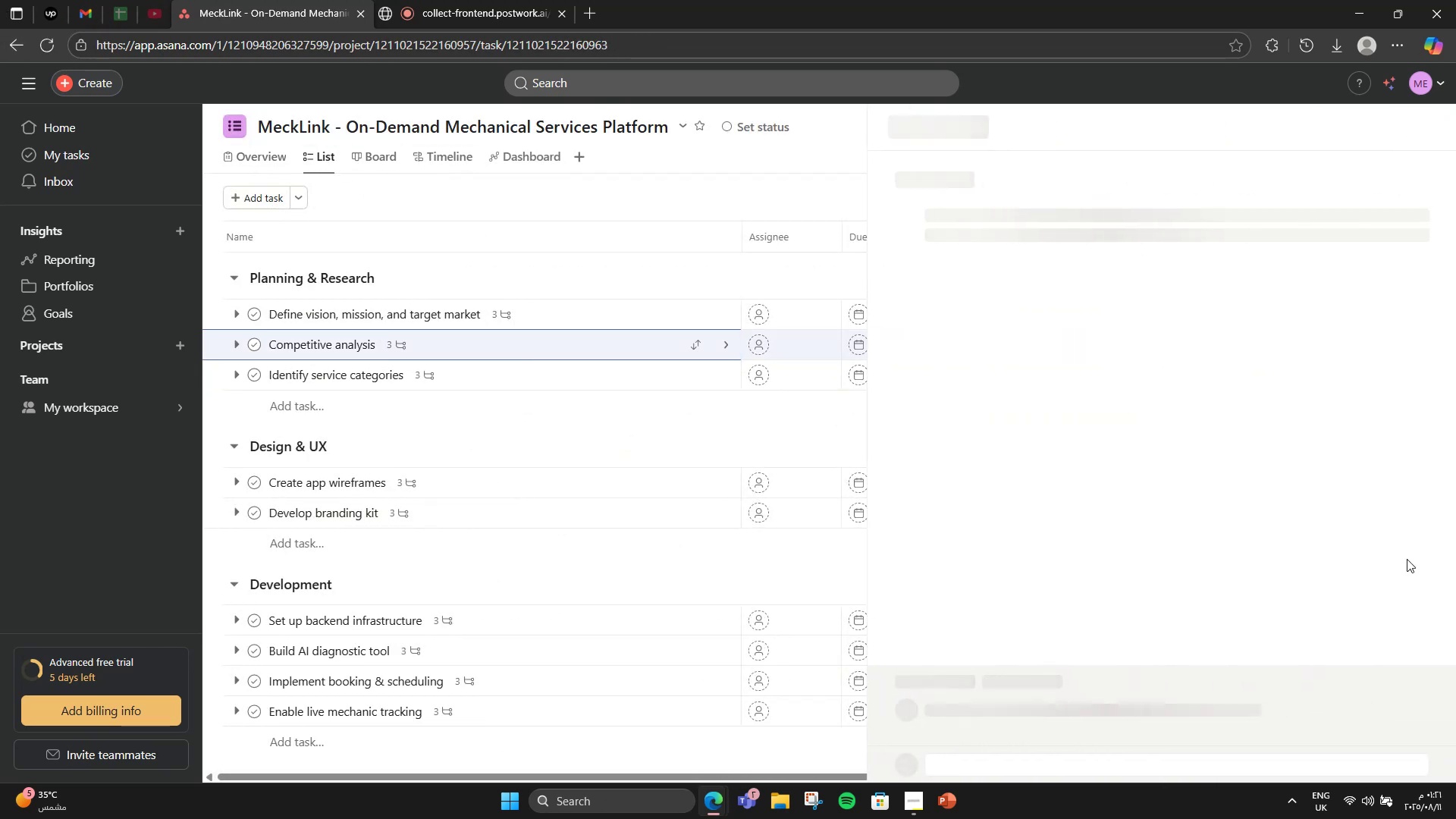 
scroll: coordinate [1398, 559], scroll_direction: down, amount: 7.0
 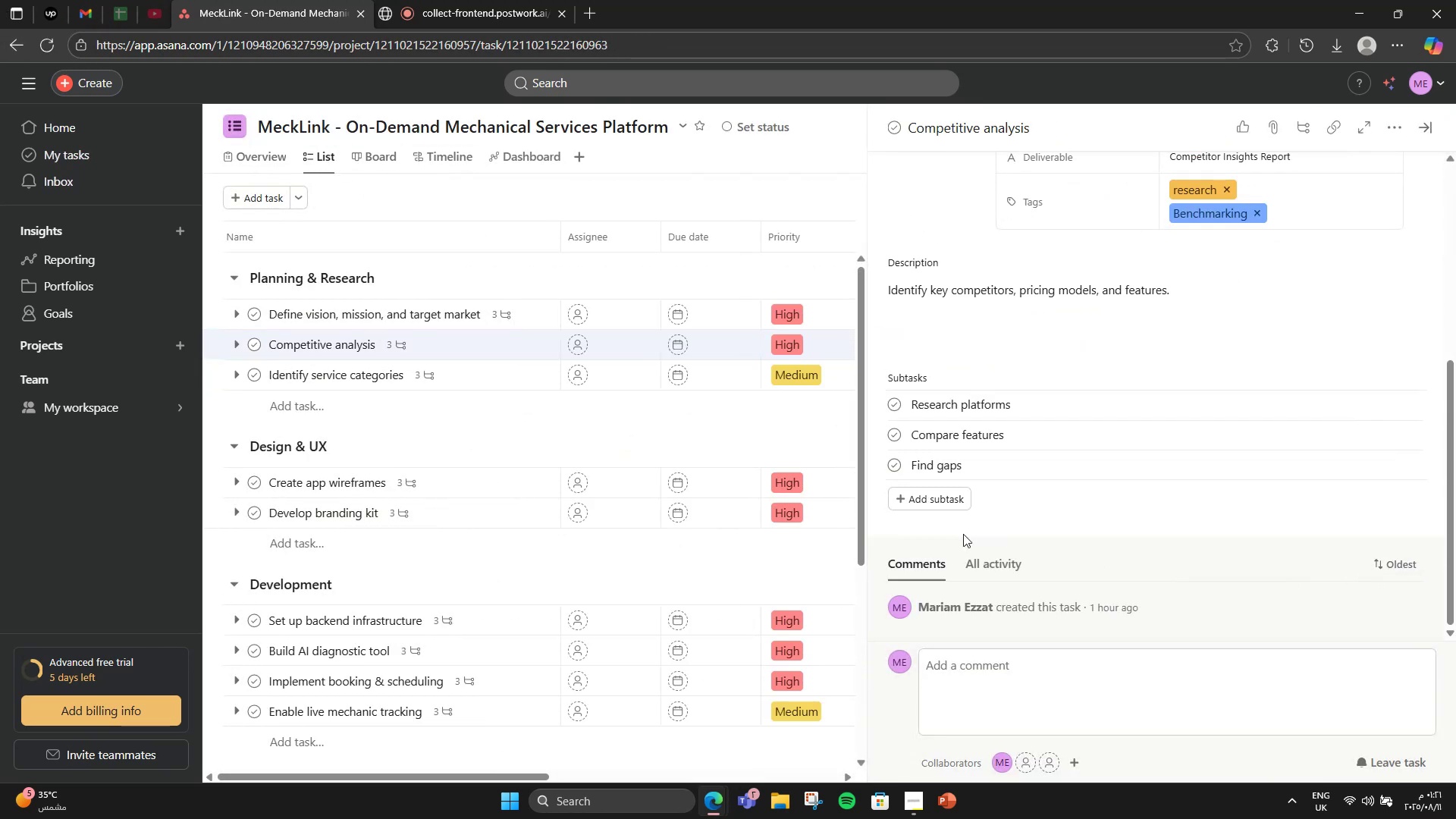 
left_click([972, 563])
 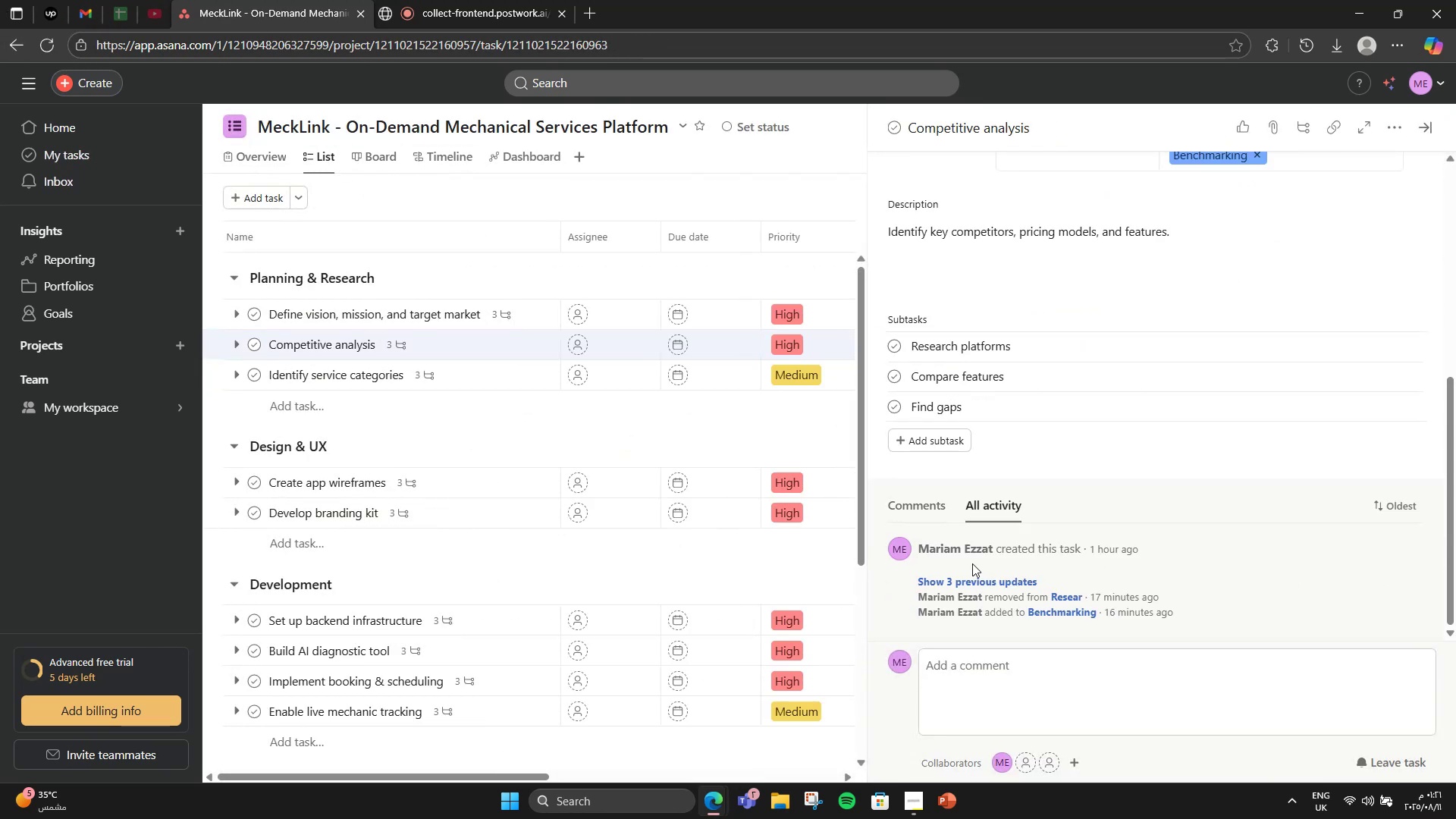 
scroll: coordinate [972, 563], scroll_direction: down, amount: 2.0
 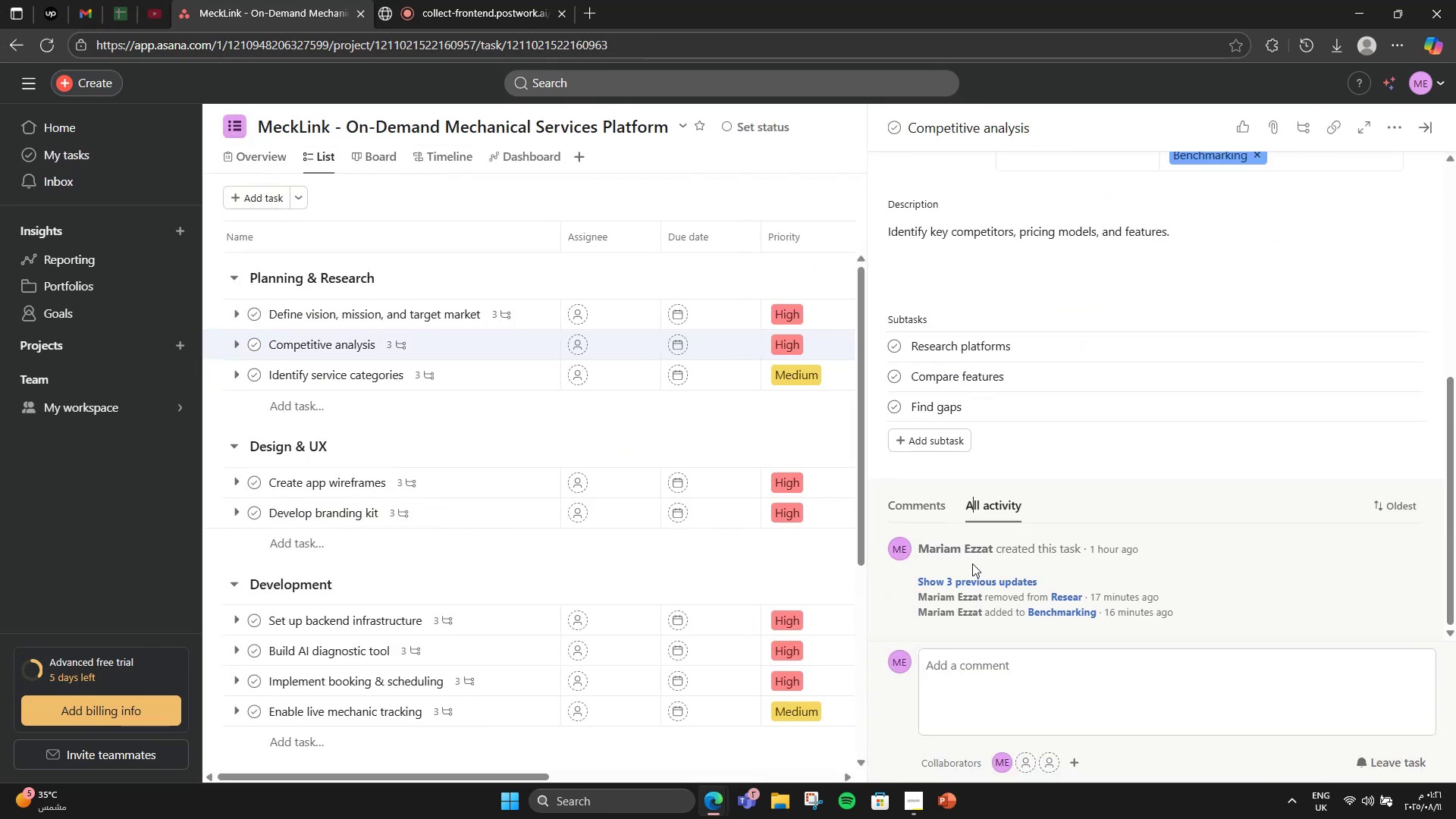 
scroll: coordinate [972, 563], scroll_direction: up, amount: 6.0
 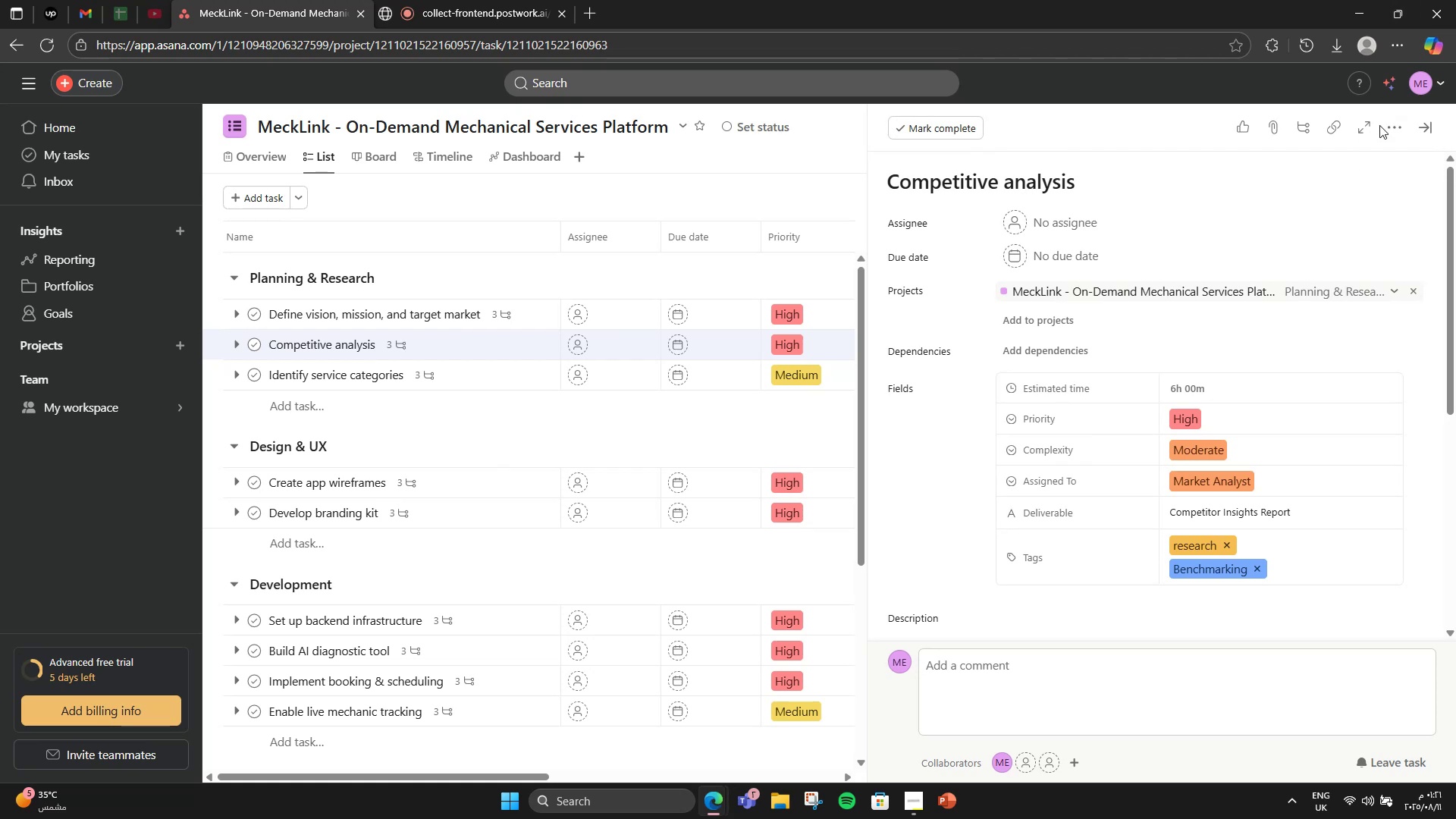 
left_click([1395, 133])
 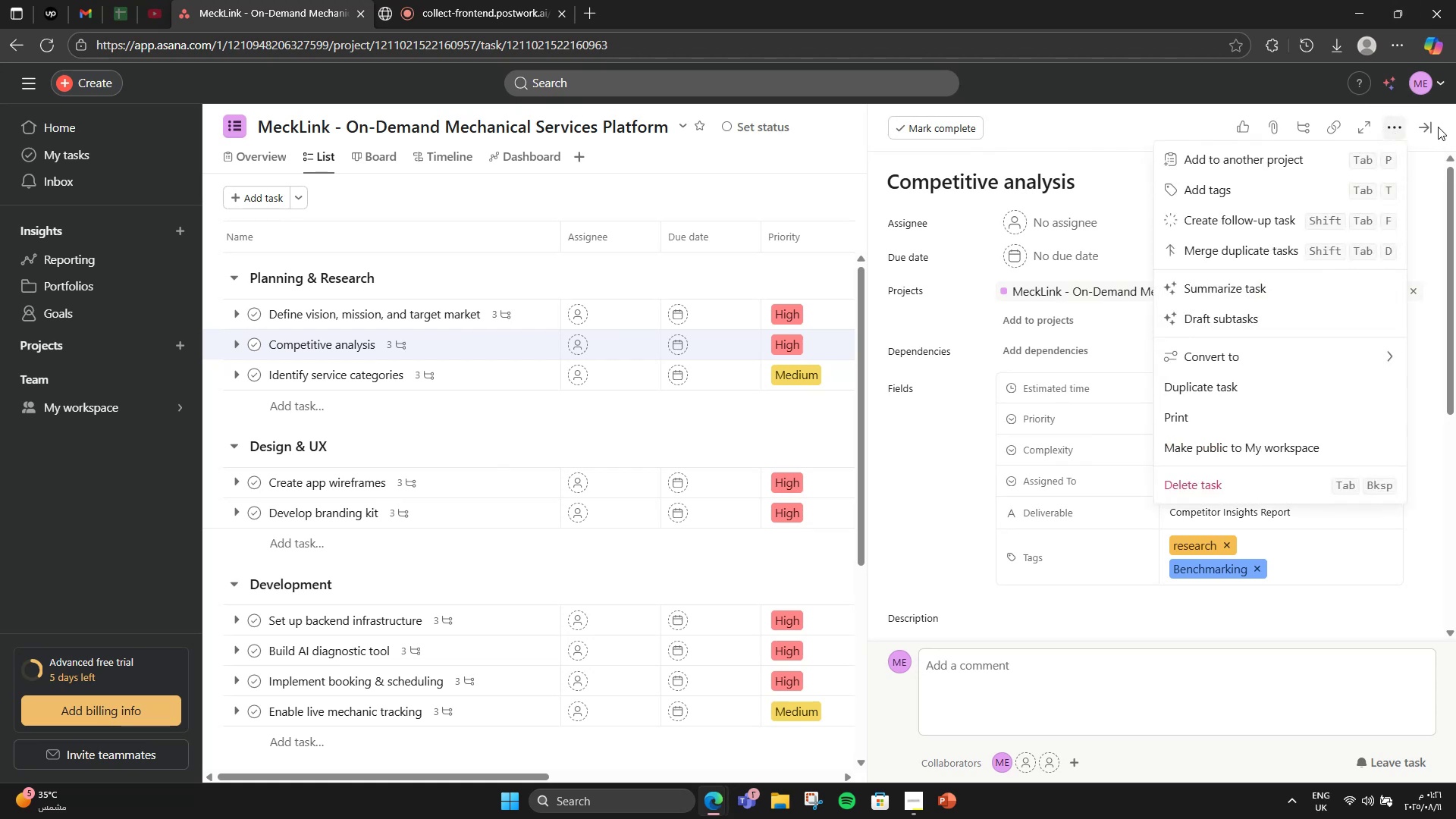 
left_click([1430, 124])
 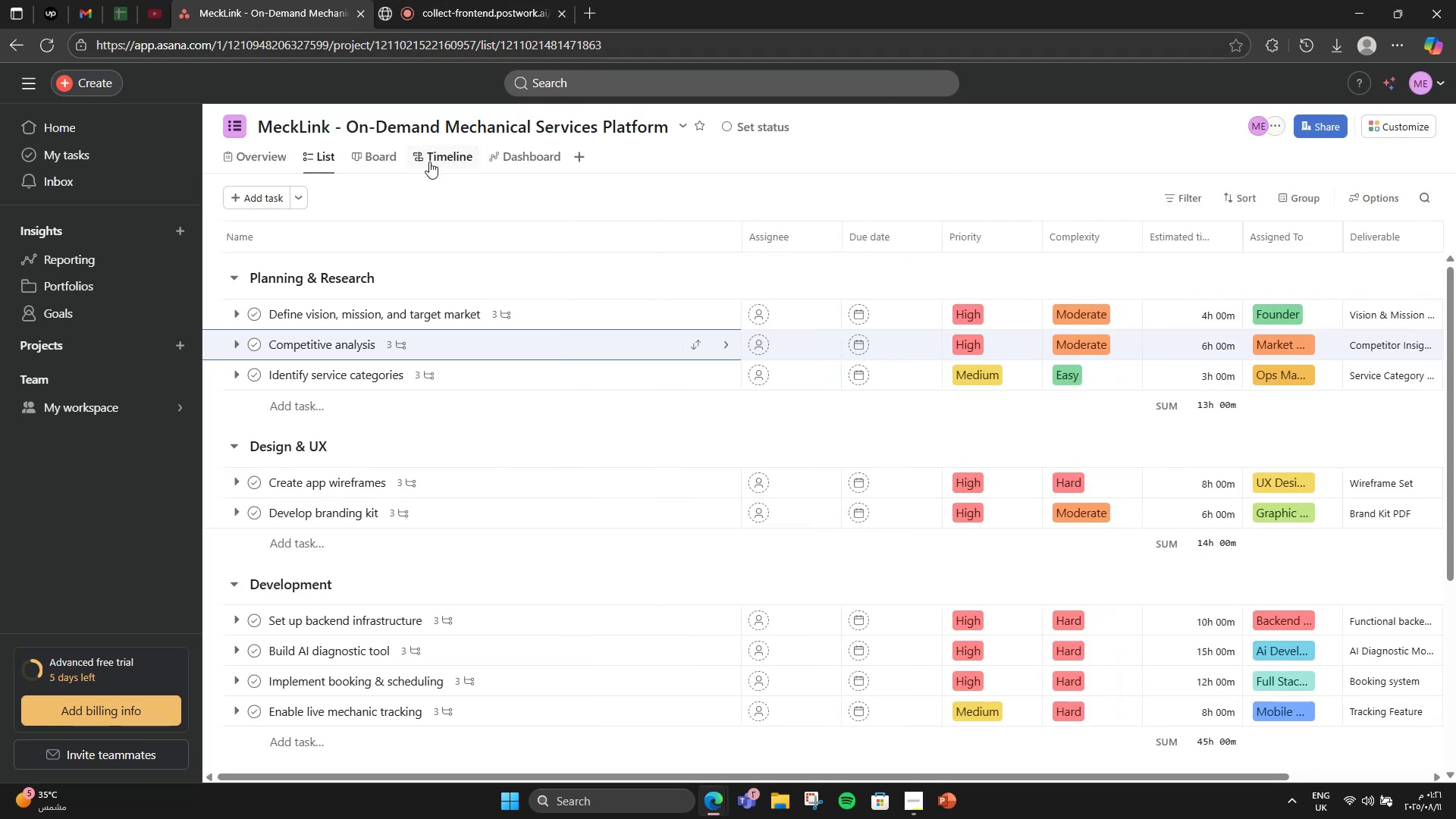 
left_click([370, 164])
 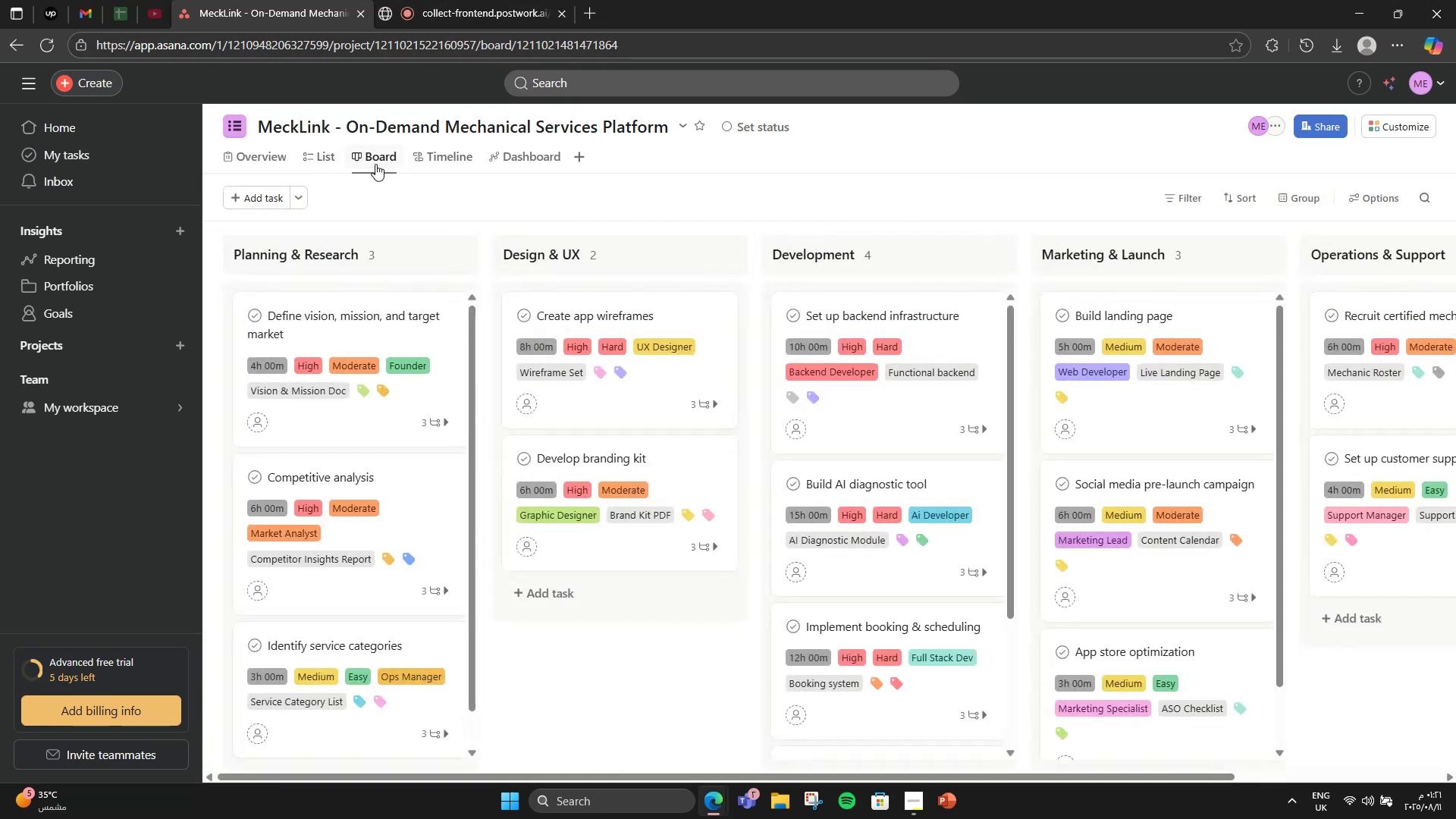 
left_click_drag(start_coordinate=[389, 167], to_coordinate=[393, 168])
 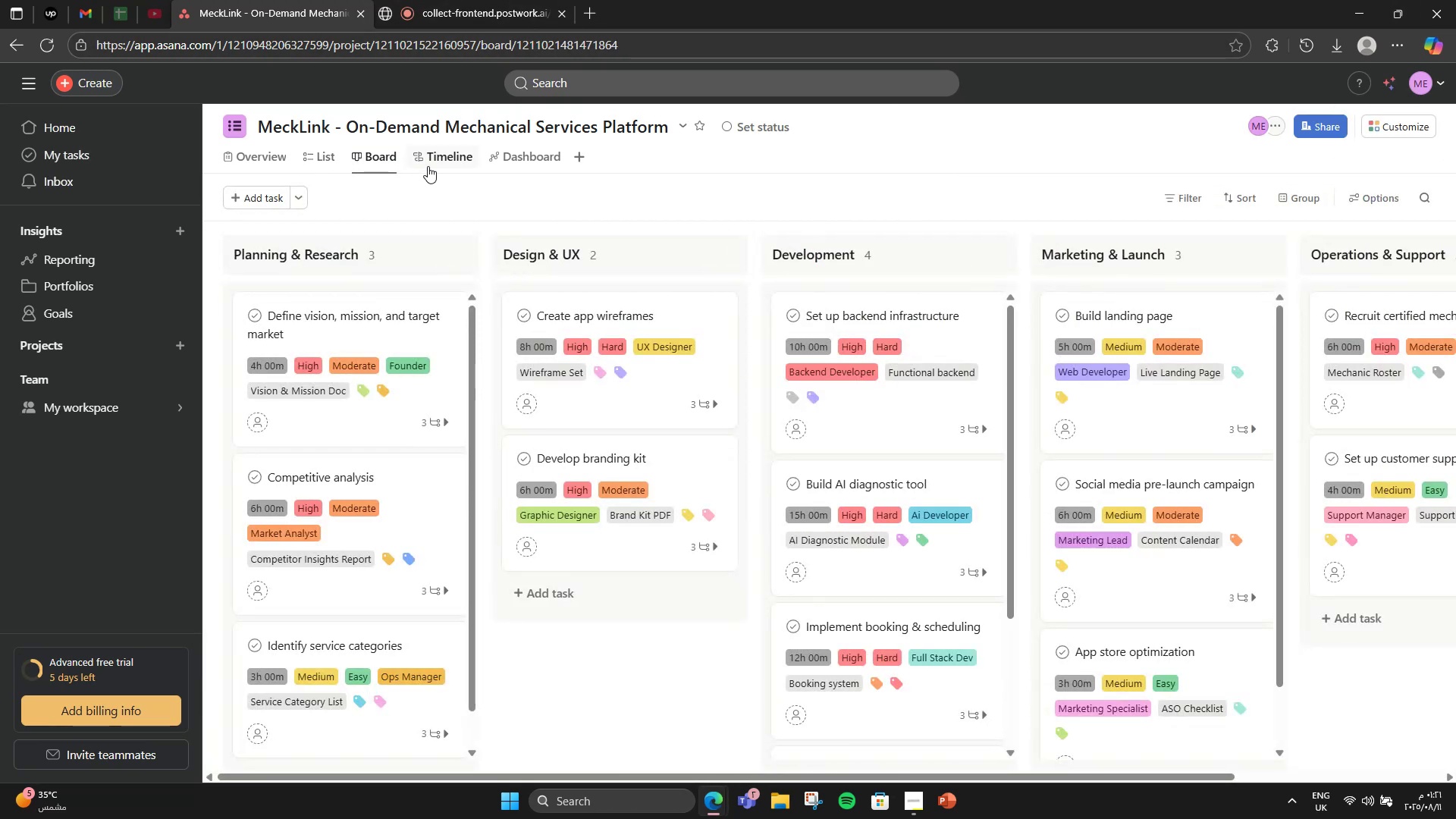 
left_click([443, 160])
 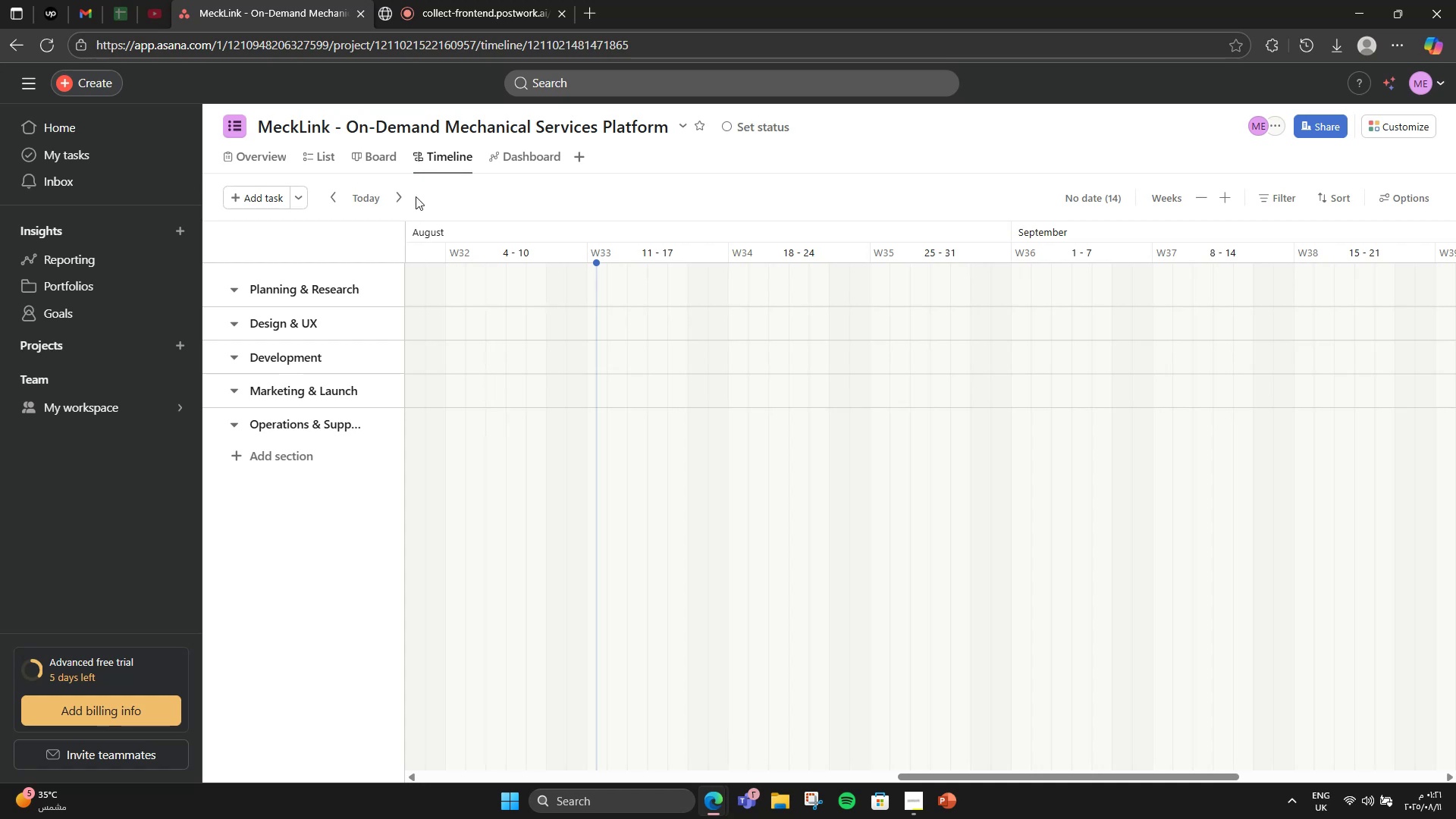 
wait(21.82)
 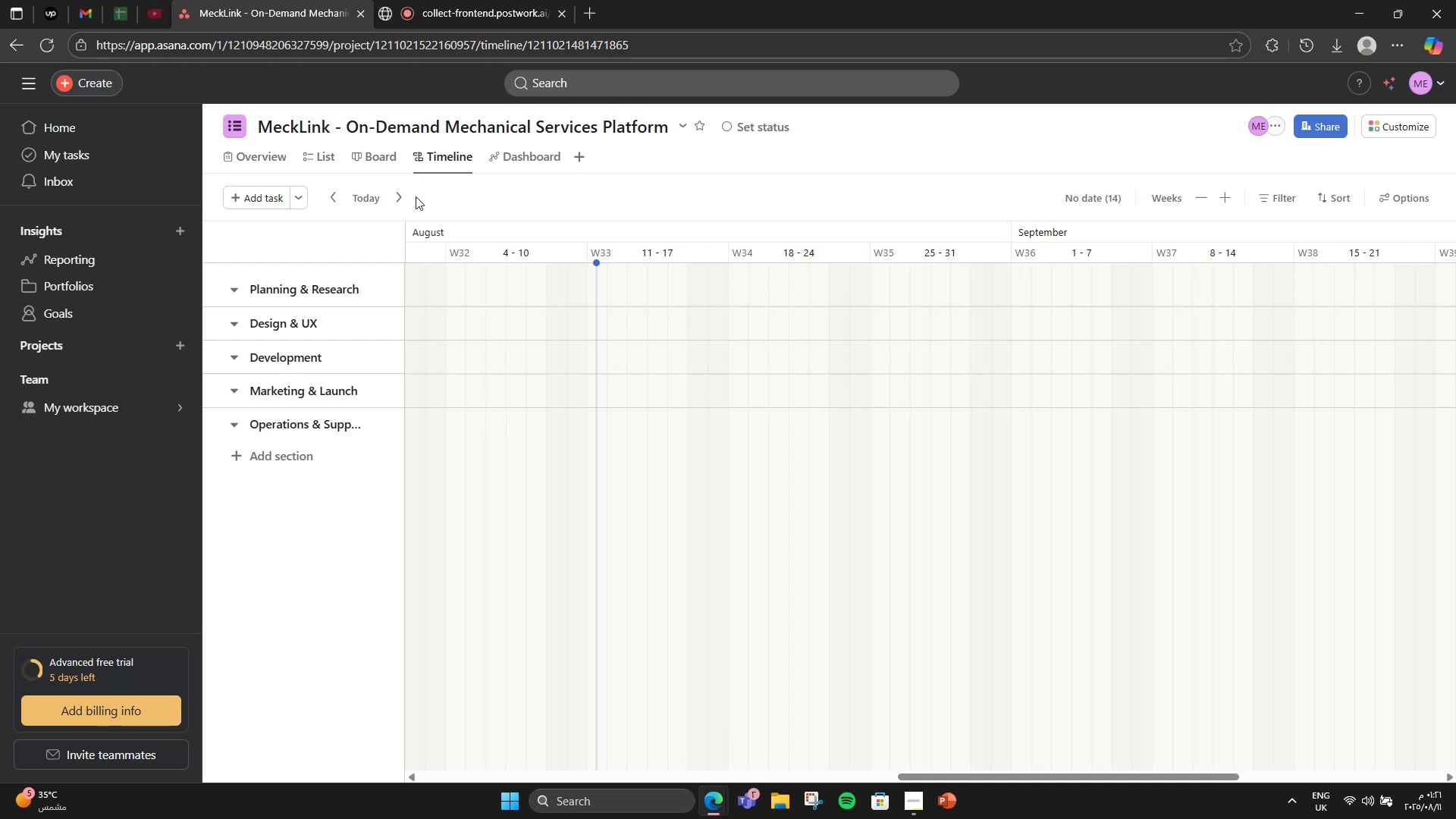 
left_click([1102, 188])
 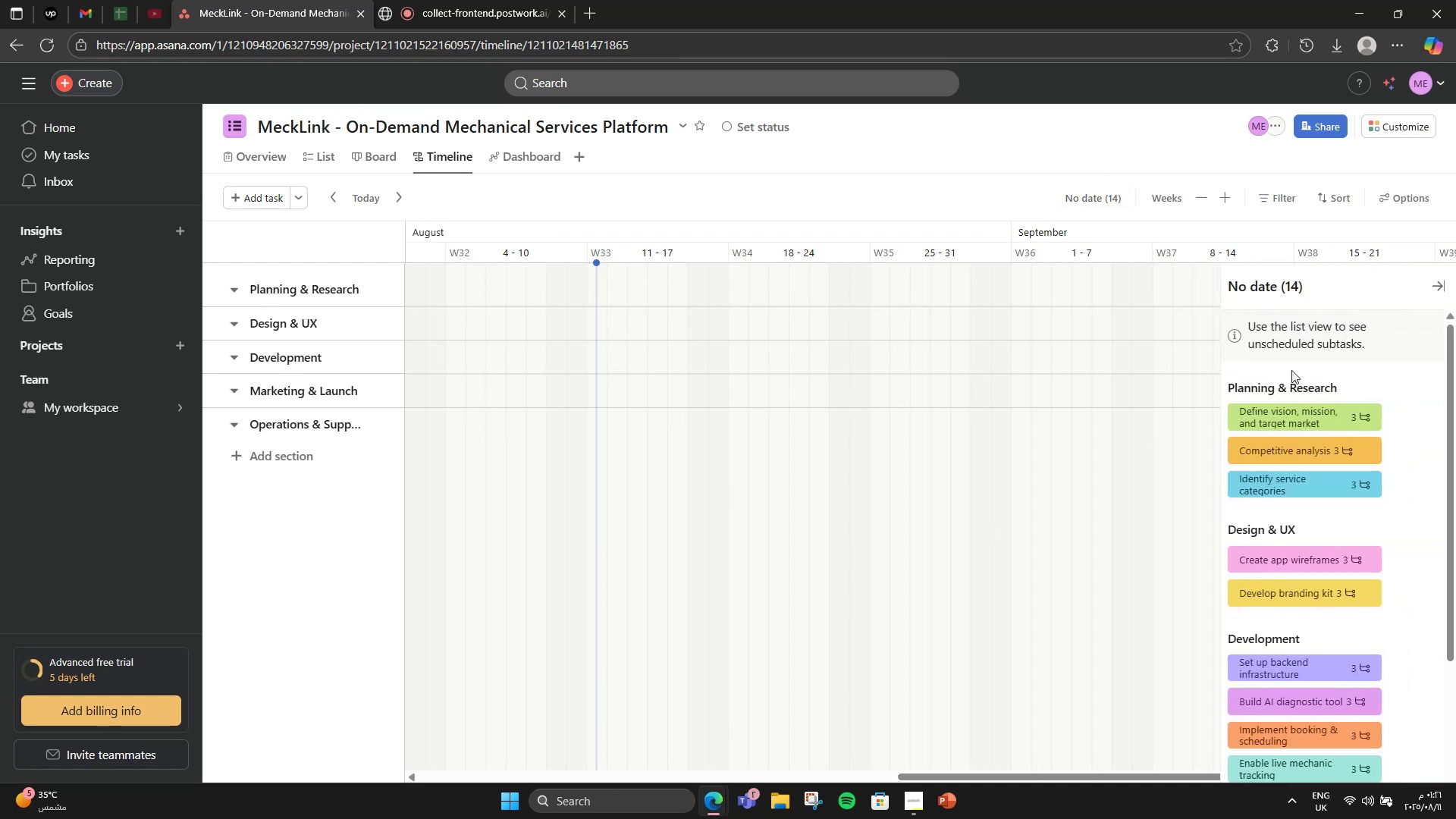 
left_click_drag(start_coordinate=[1280, 413], to_coordinate=[741, 284])
 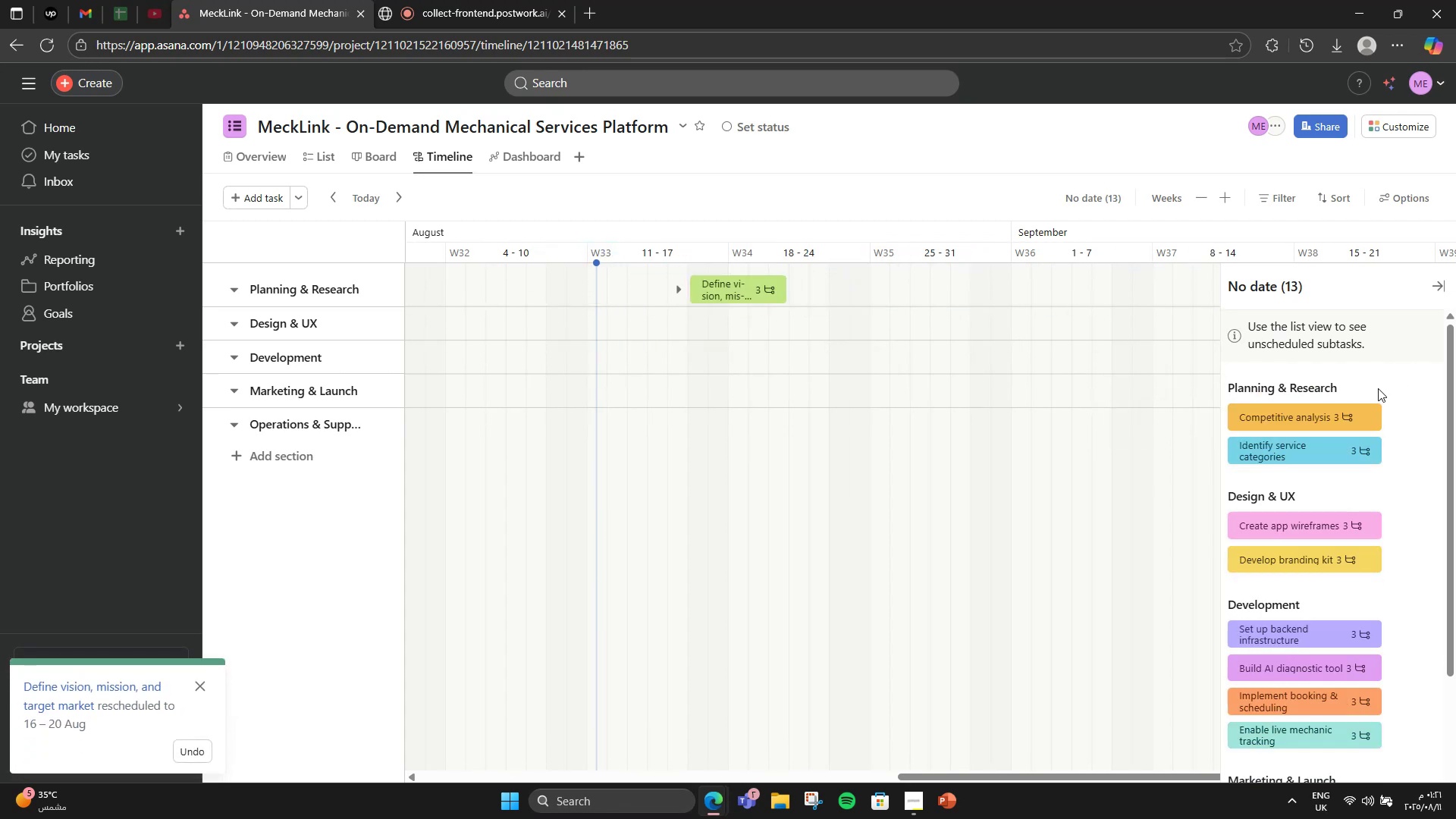 
left_click_drag(start_coordinate=[1326, 411], to_coordinate=[811, 301])
 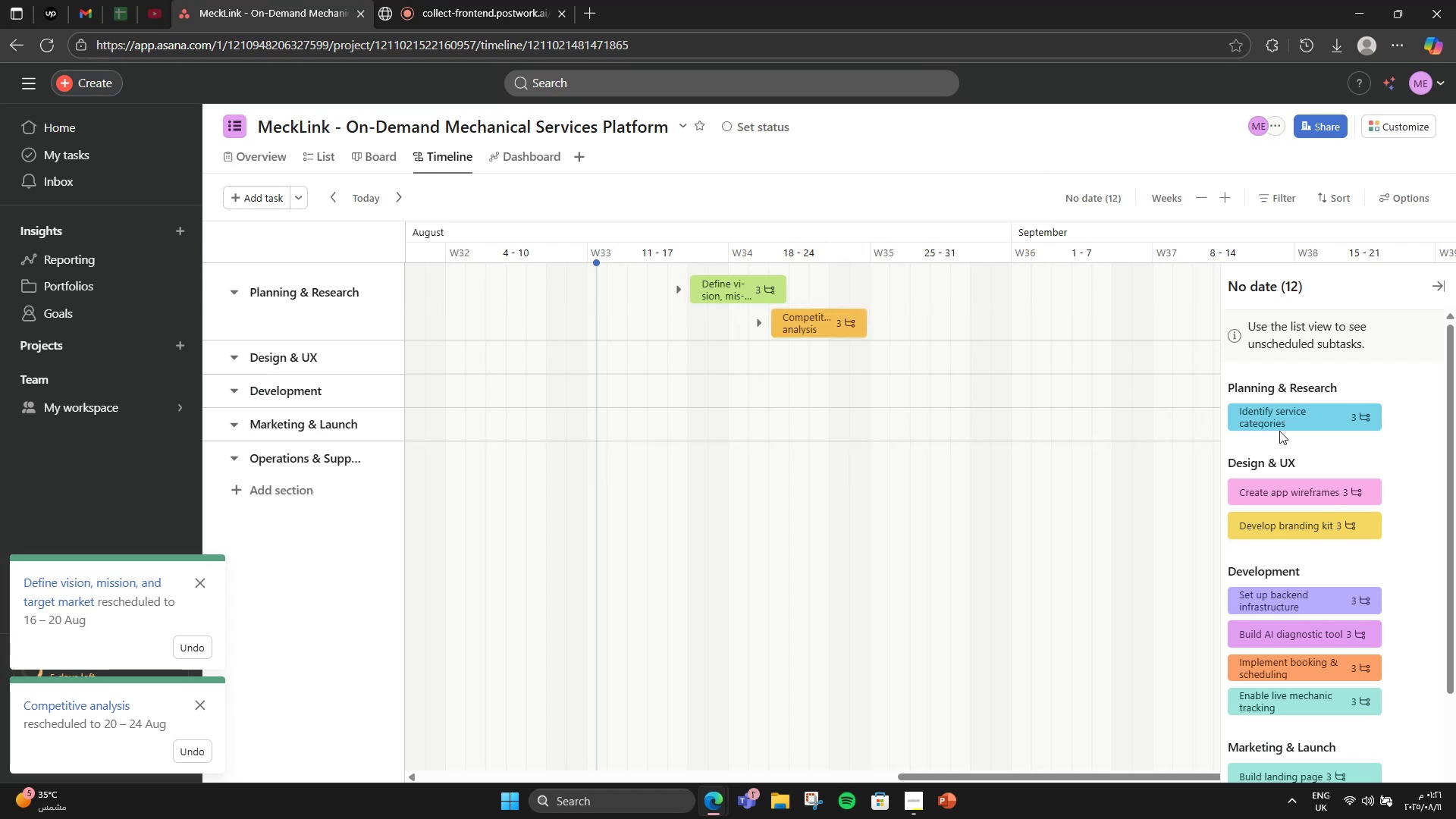 
left_click_drag(start_coordinate=[1287, 431], to_coordinate=[886, 335])
 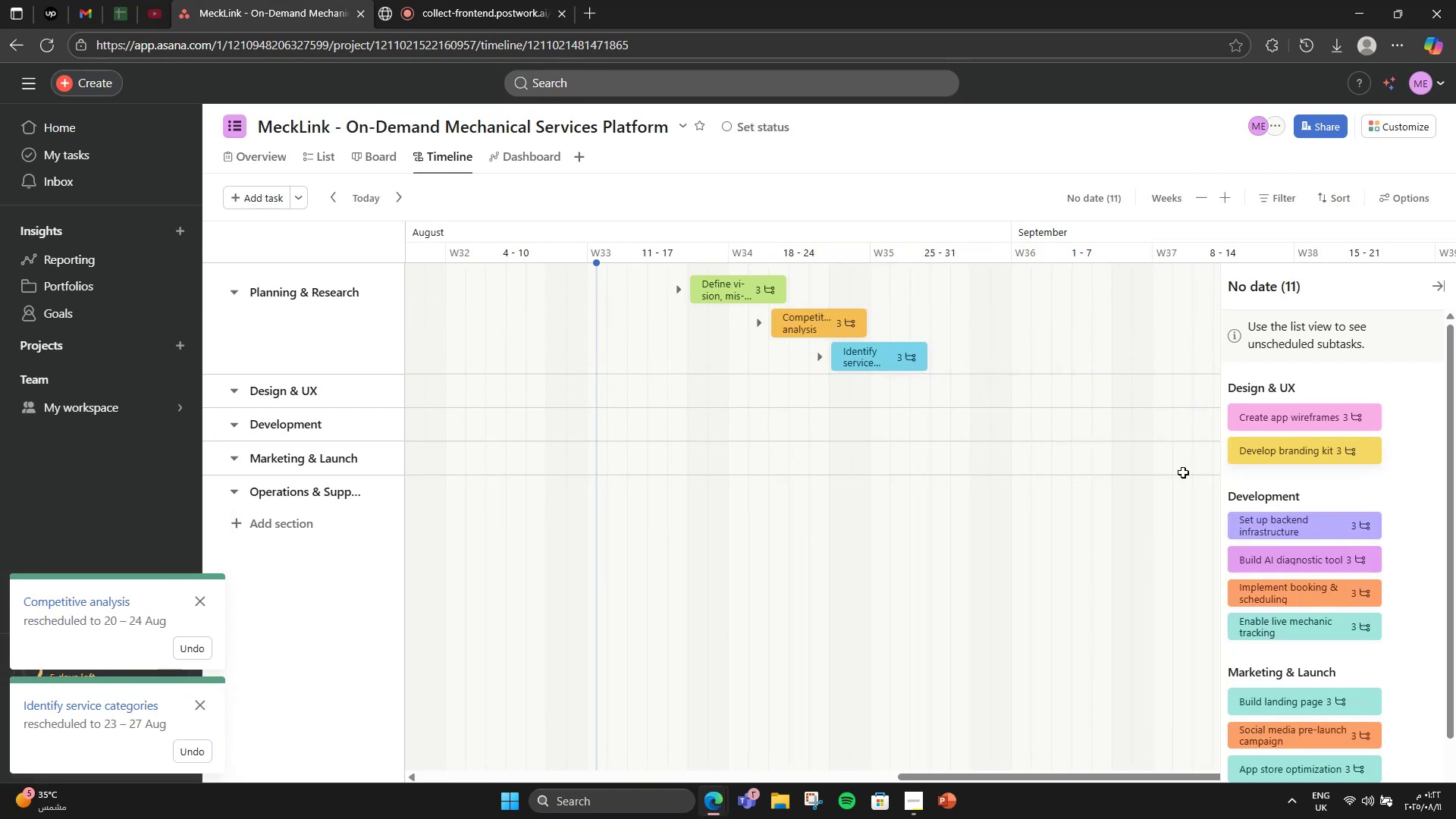 
wait(6.63)
 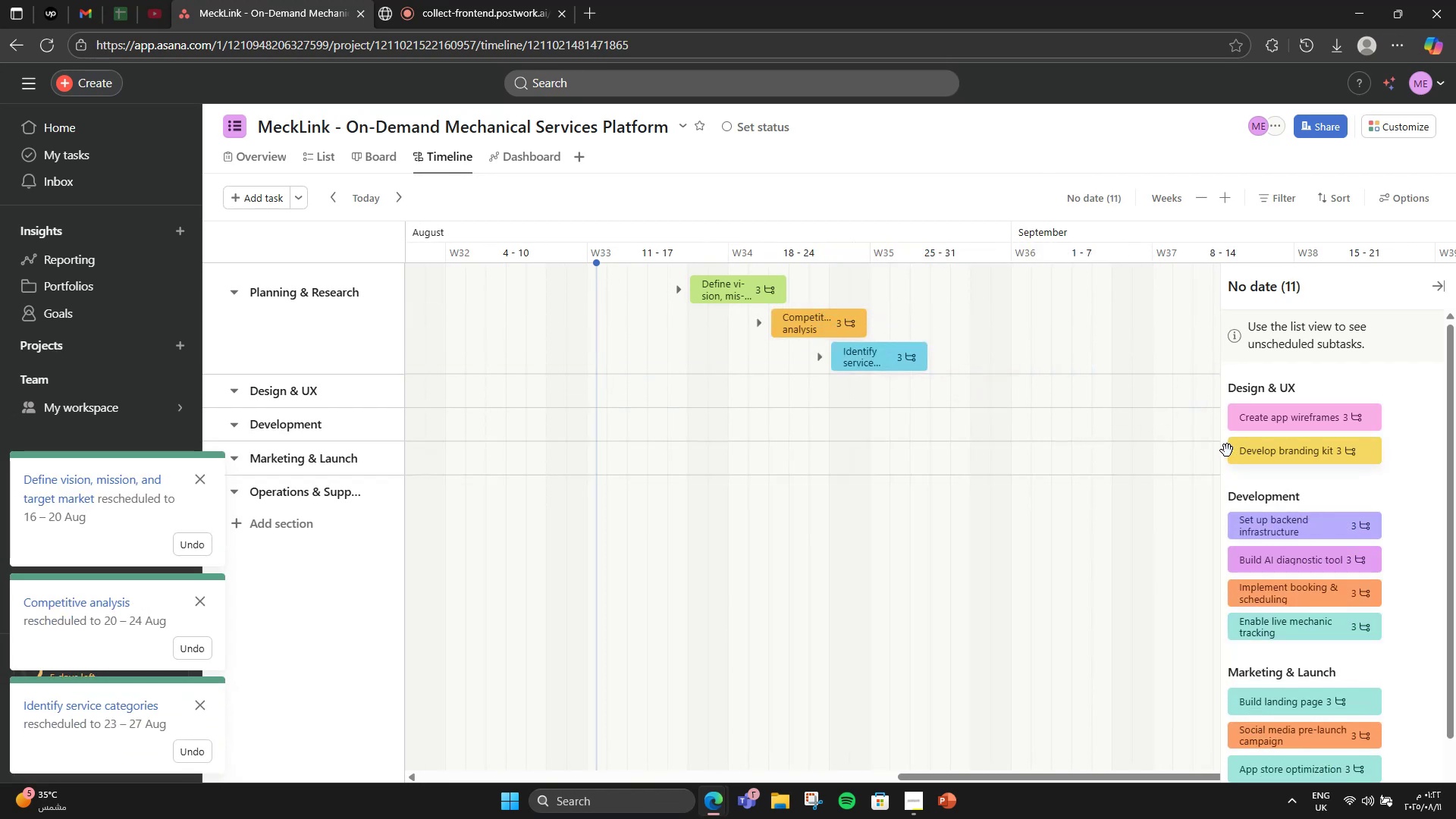 
left_click_drag(start_coordinate=[1327, 427], to_coordinate=[999, 389])
 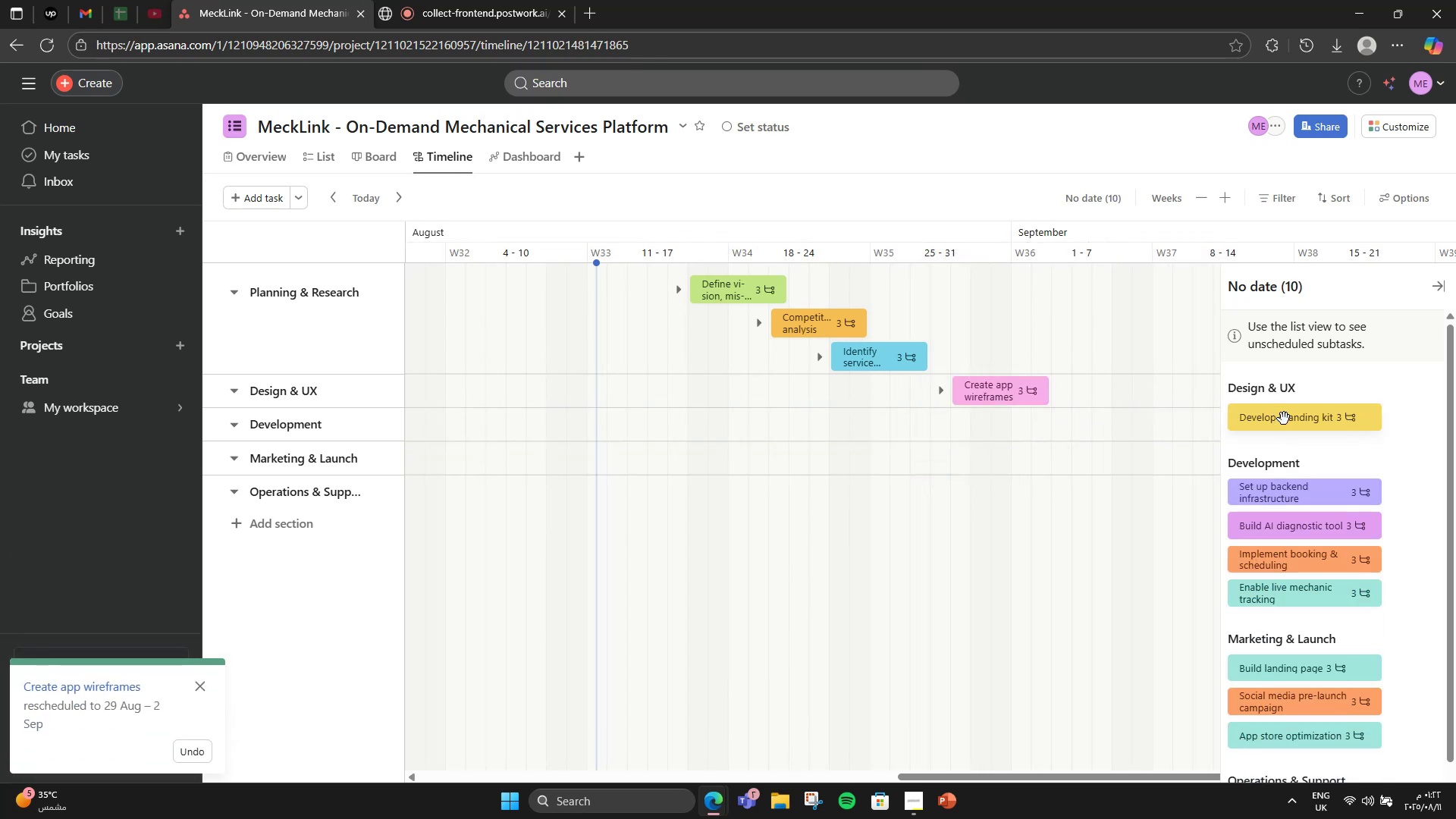 
left_click_drag(start_coordinate=[1285, 422], to_coordinate=[1063, 405])
 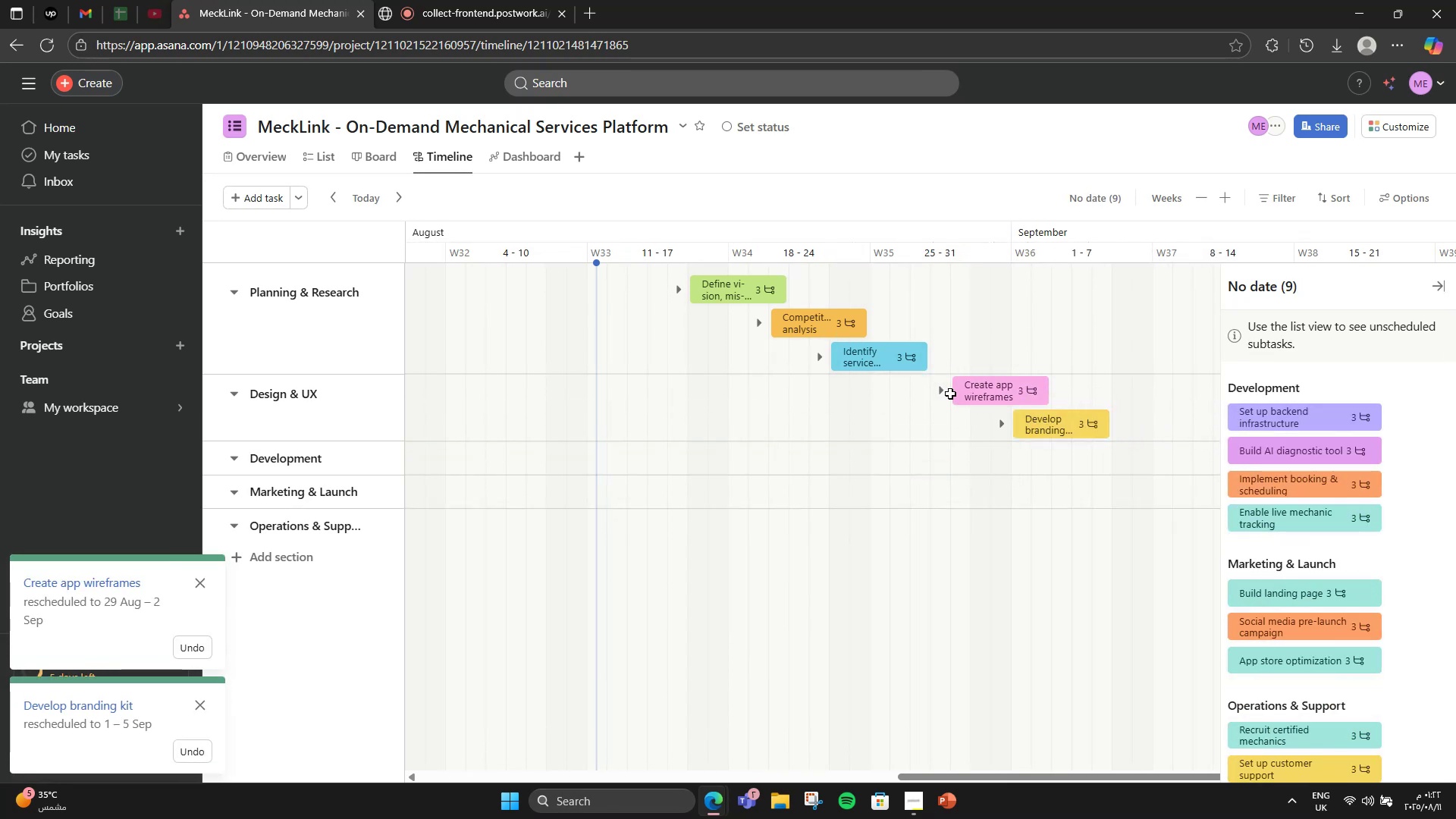 
left_click_drag(start_coordinate=[956, 394], to_coordinate=[921, 384])
 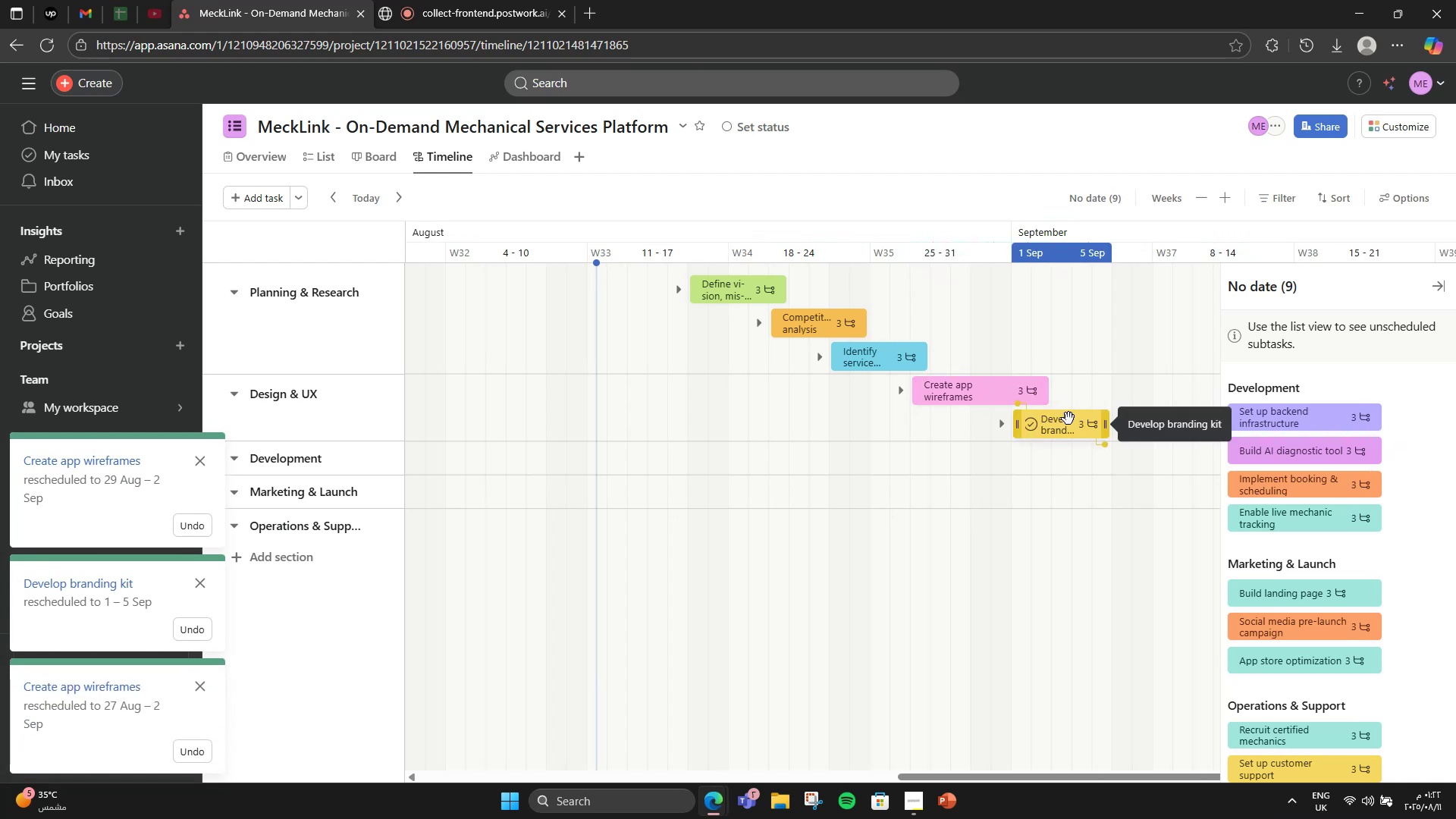 
scroll: coordinate [1068, 419], scroll_direction: down, amount: 1.0
 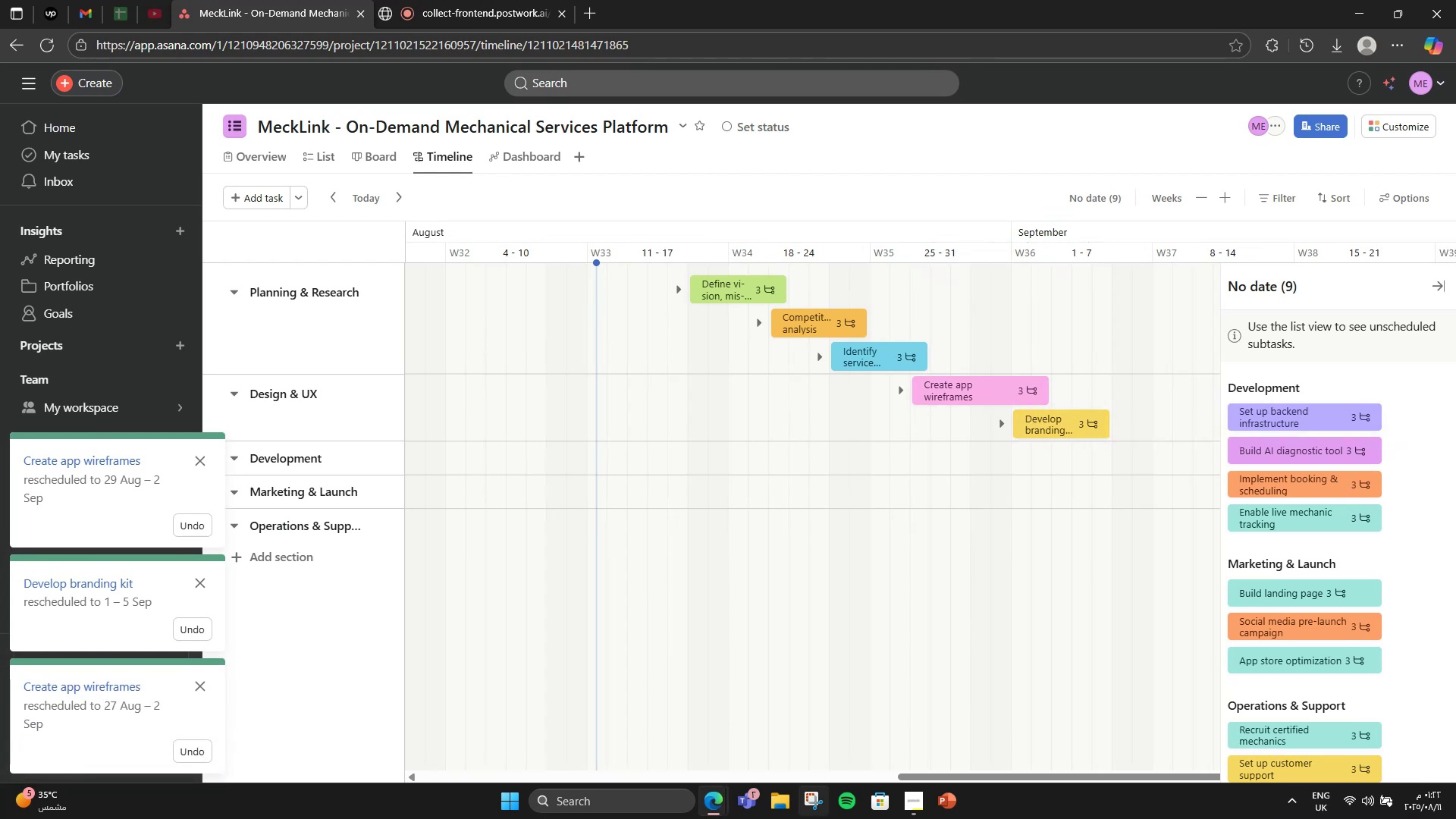 
left_click_drag(start_coordinate=[950, 778], to_coordinate=[1013, 777])
 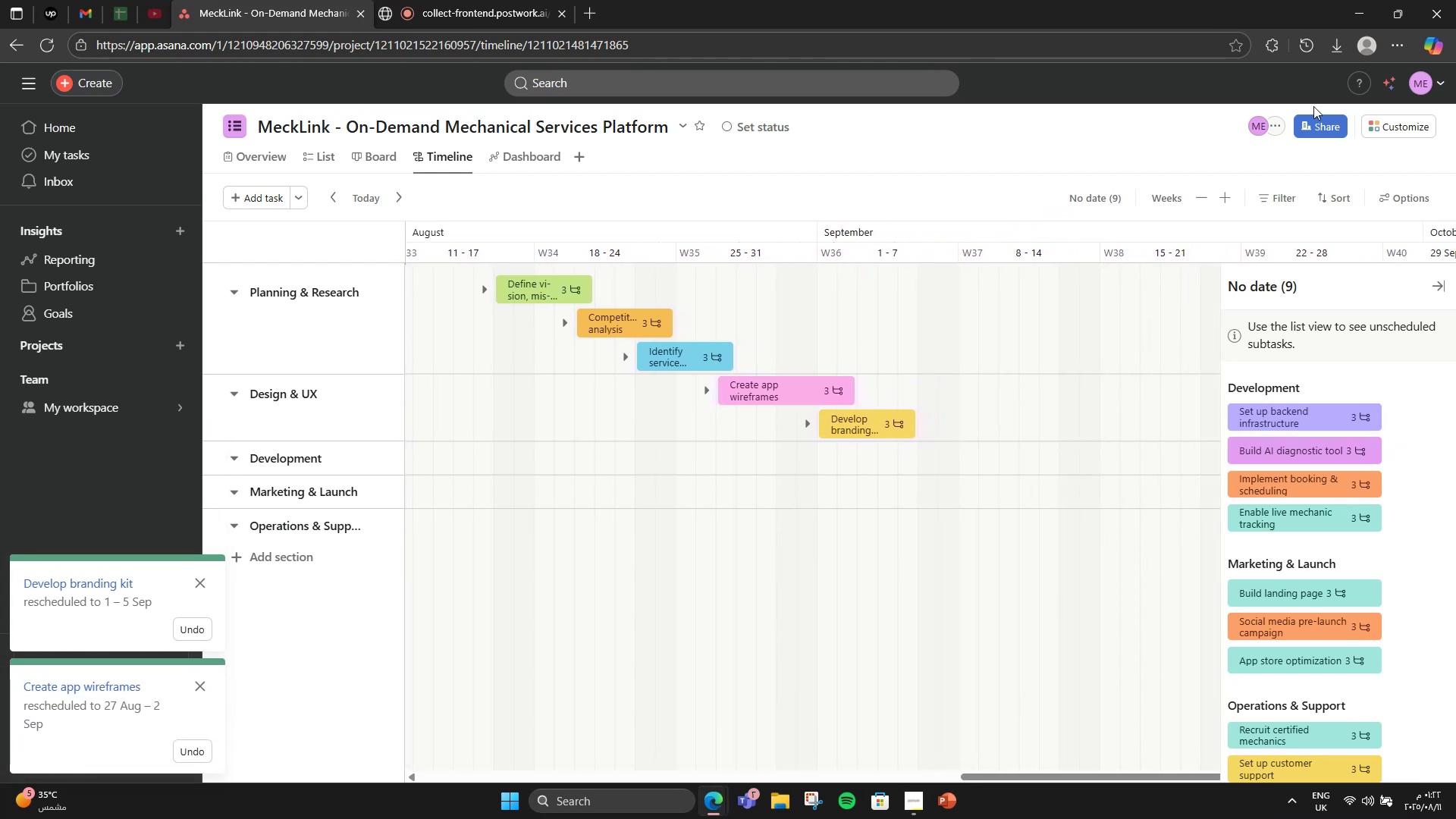 
scroll: coordinate [1035, 309], scroll_direction: down, amount: 1.0
 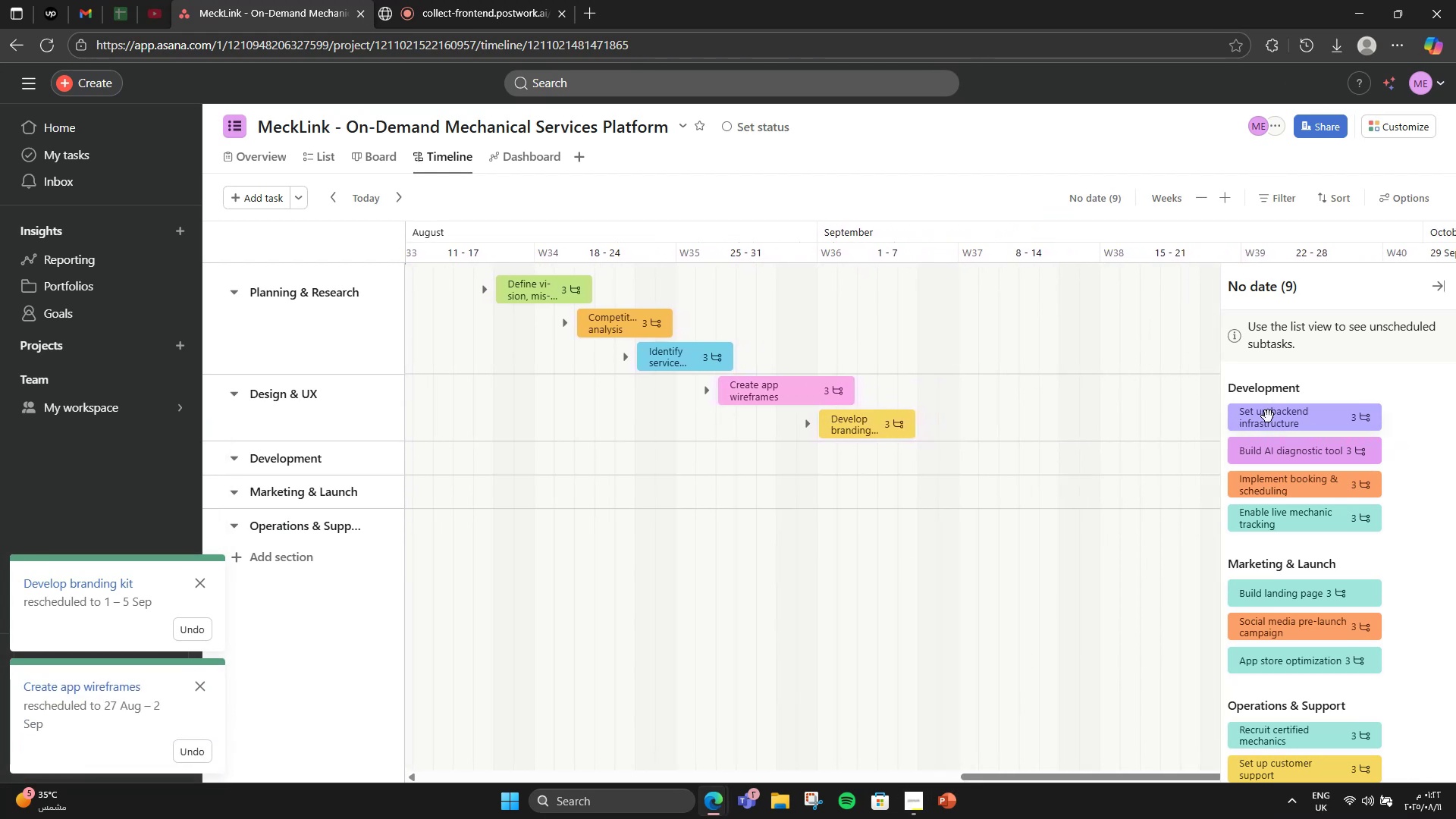 
left_click_drag(start_coordinate=[1289, 422], to_coordinate=[962, 462])
 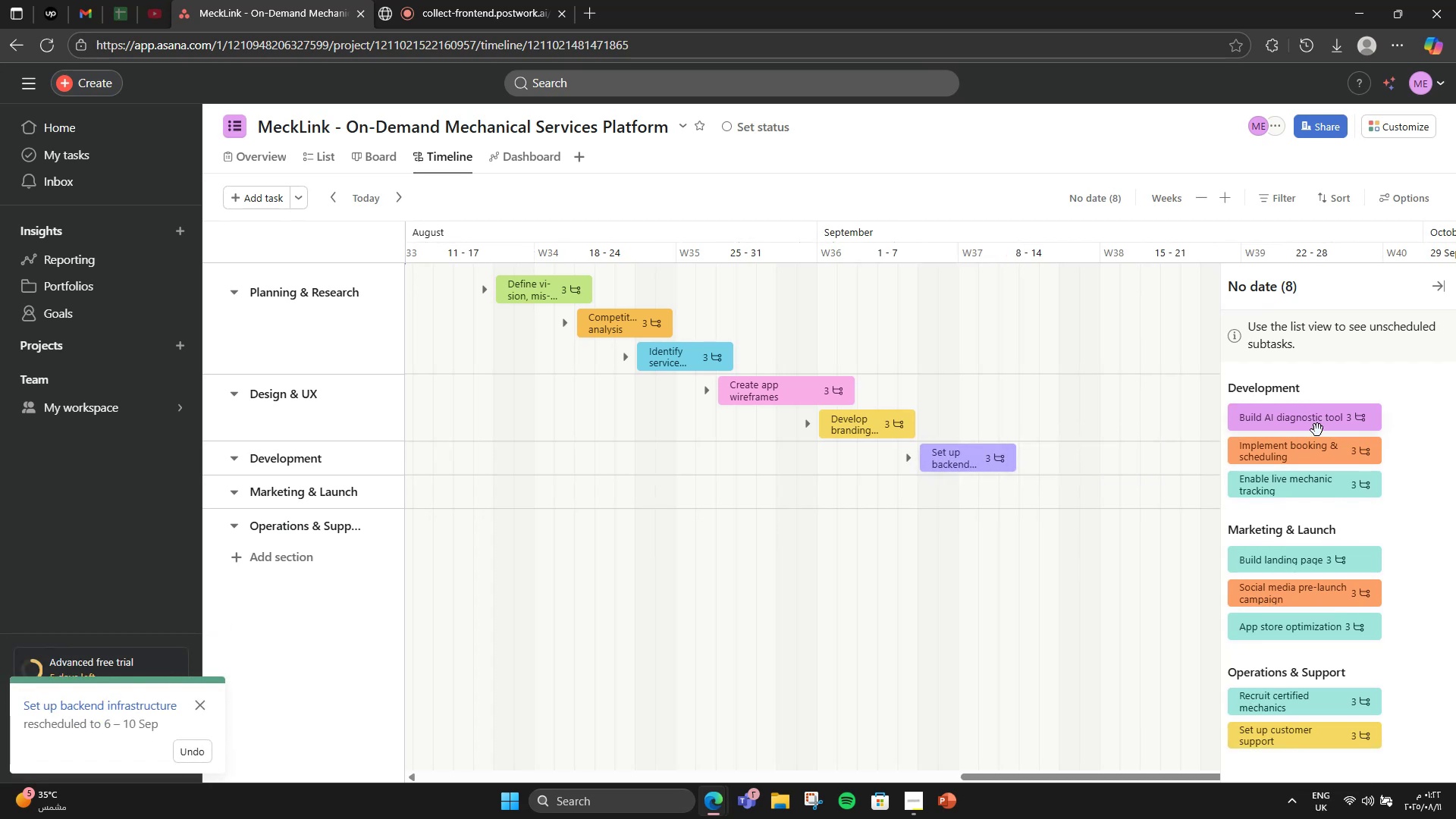 
wait(7.94)
 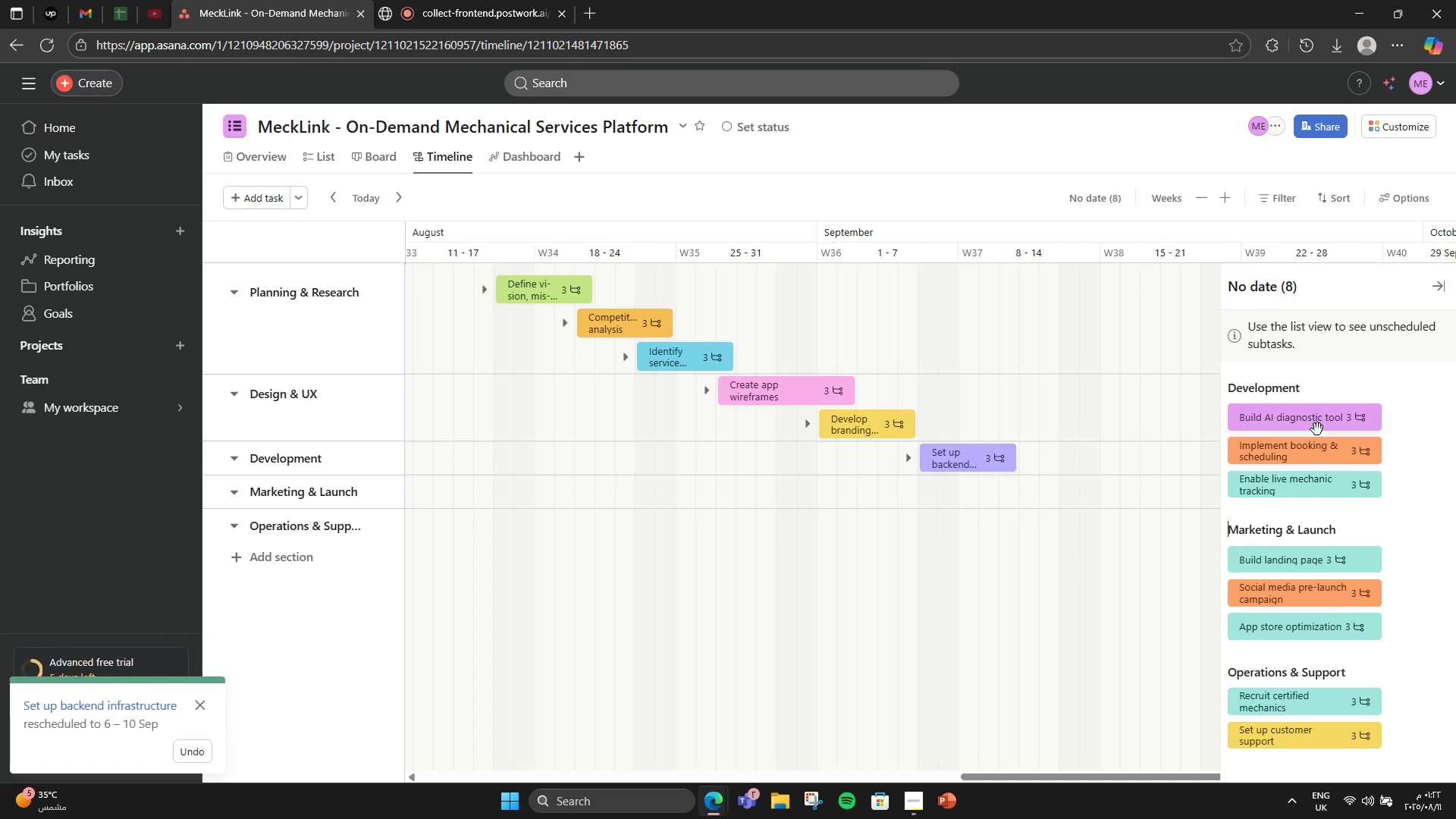 
left_click_drag(start_coordinate=[1317, 430], to_coordinate=[1128, 463])
 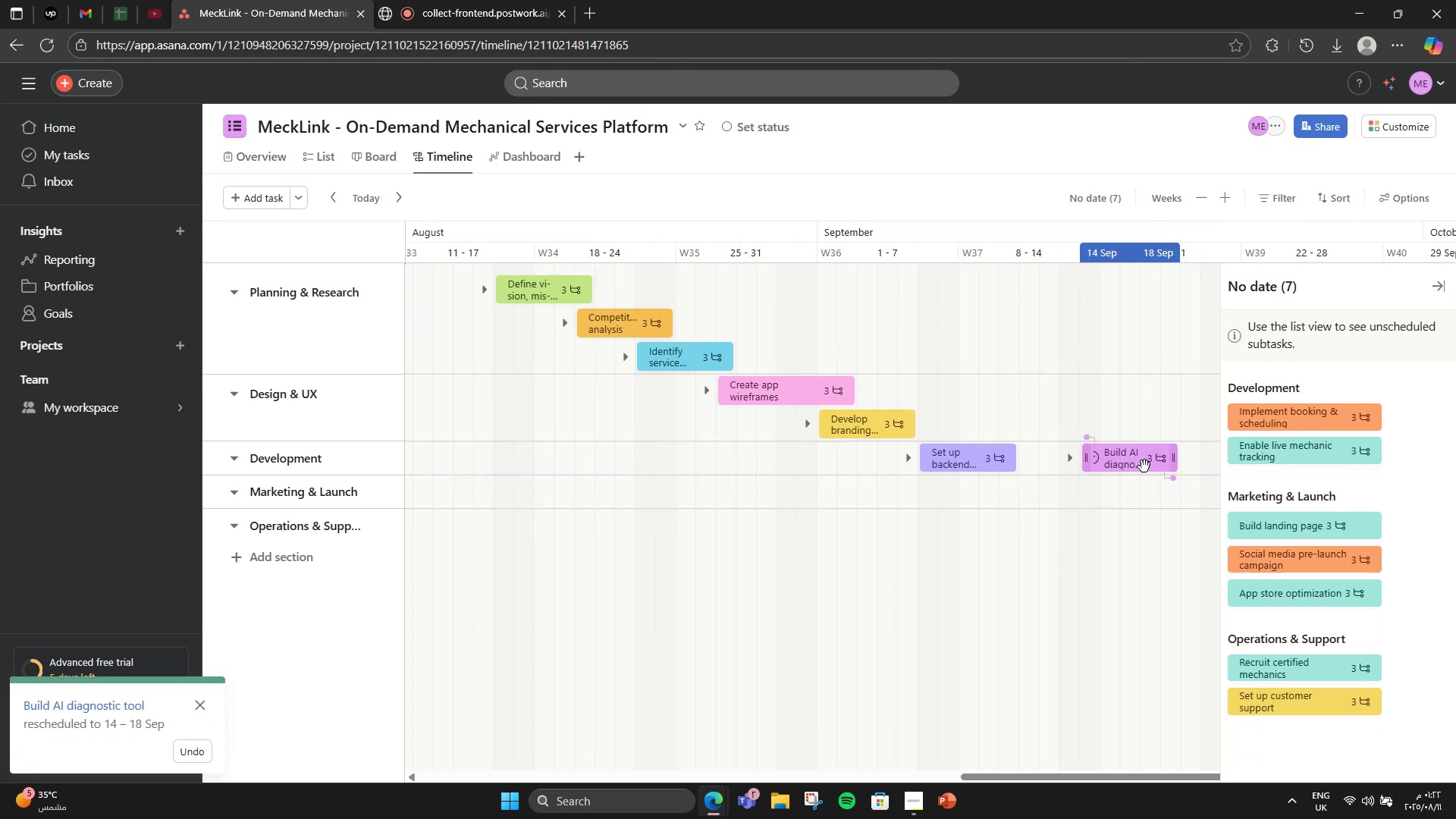 
left_click_drag(start_coordinate=[1138, 456], to_coordinate=[1139, 471])
 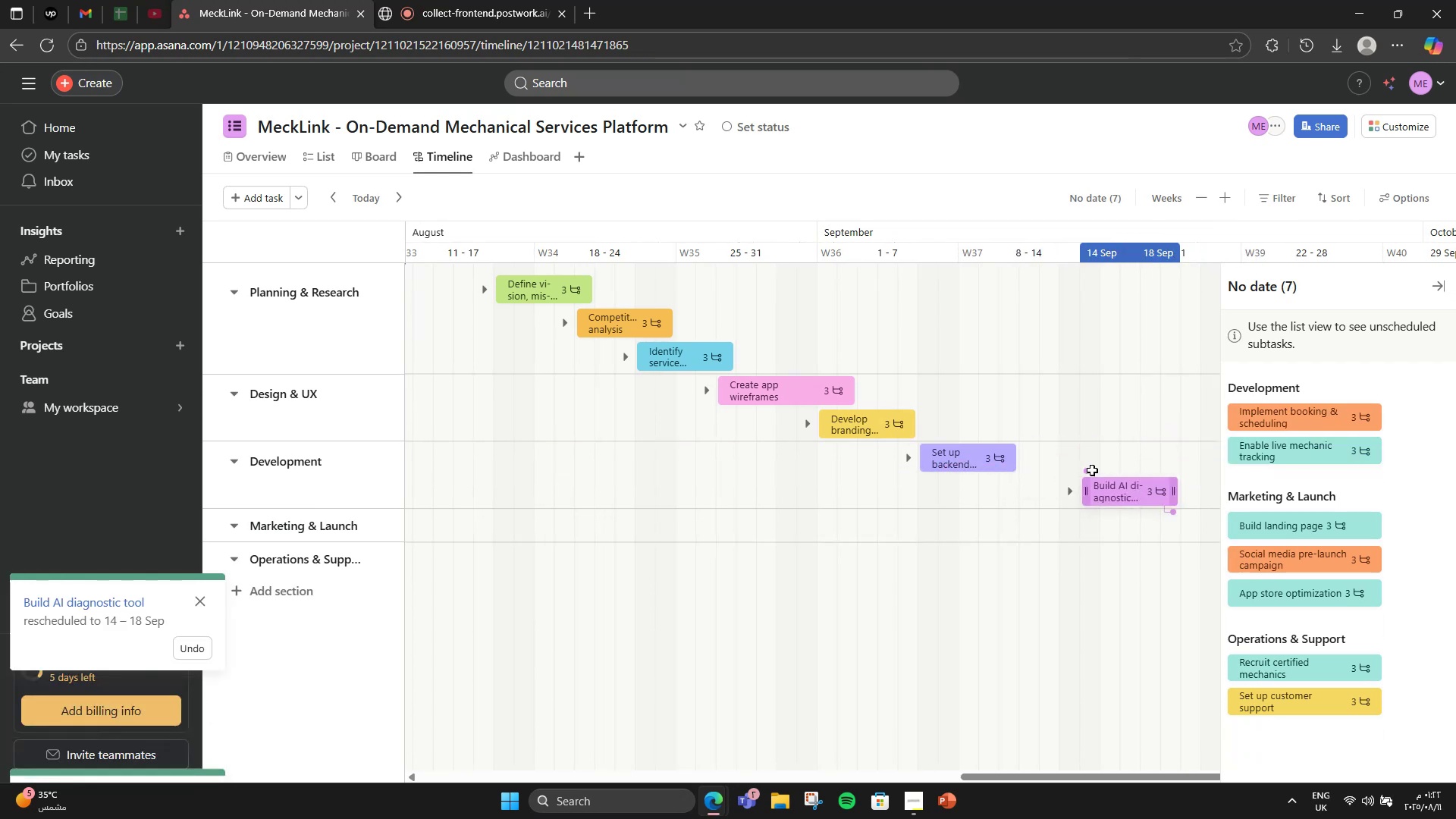 
mouse_move([974, 466])
 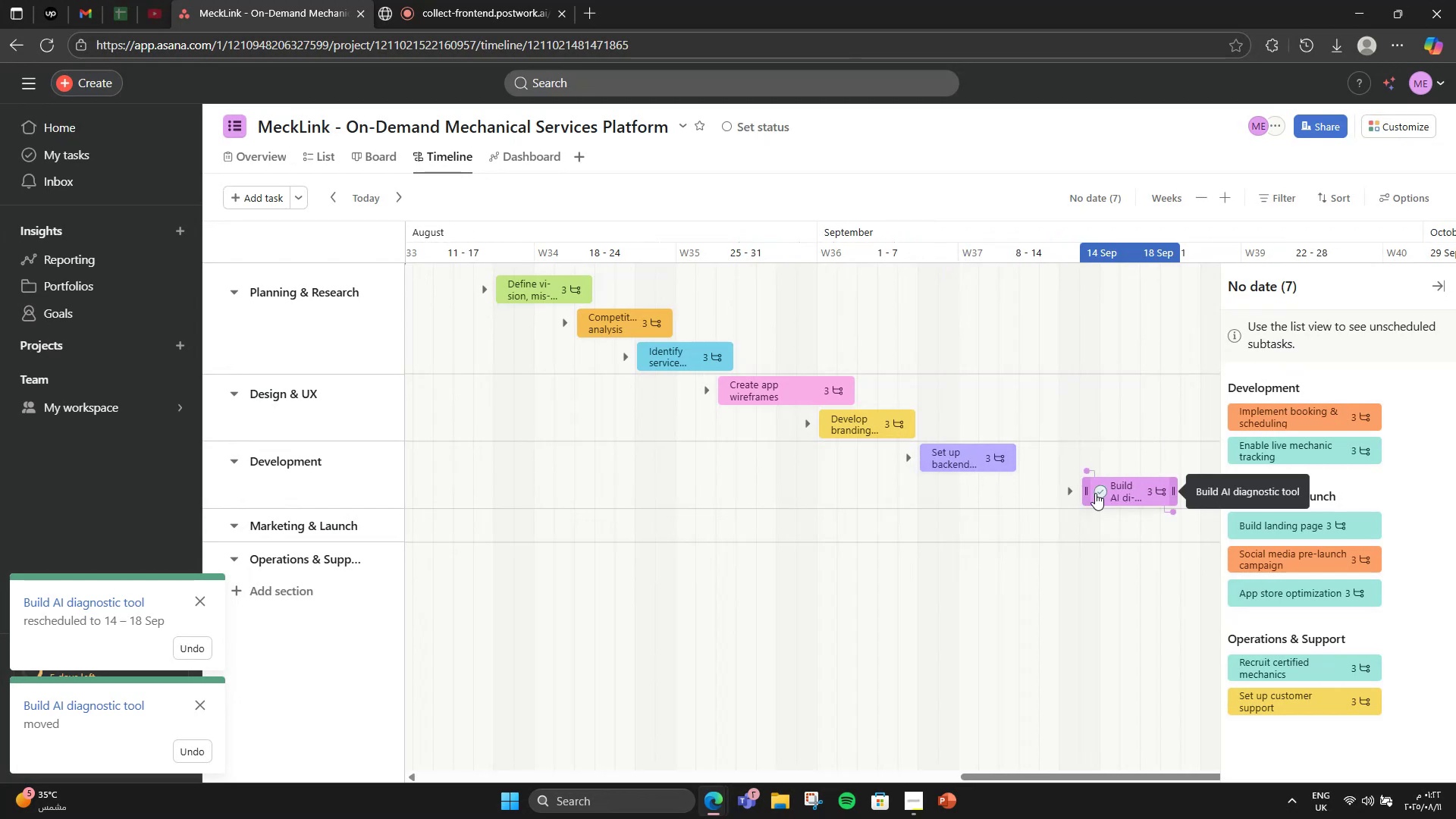 
left_click_drag(start_coordinate=[1090, 493], to_coordinate=[1004, 488])
 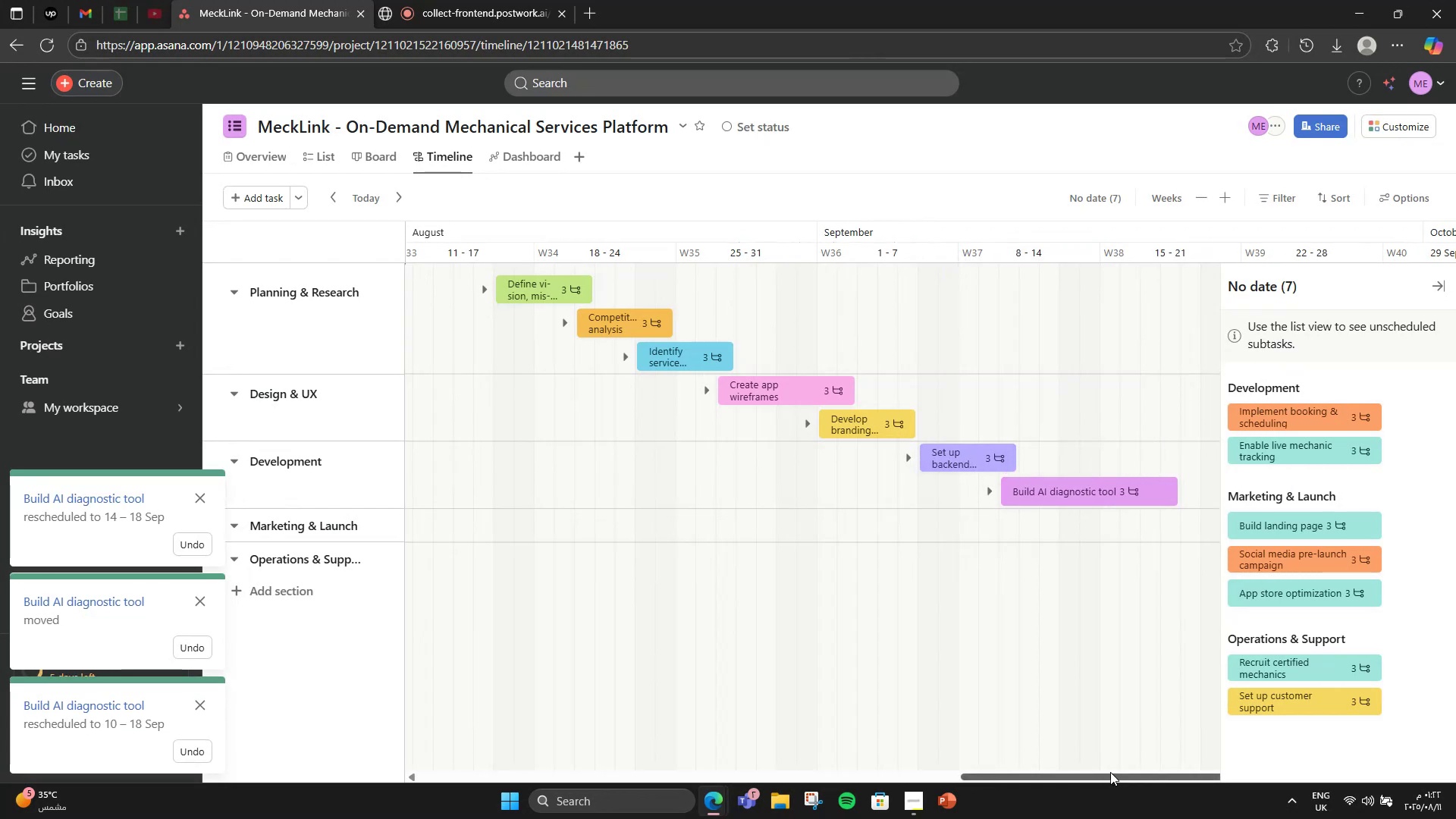 
left_click_drag(start_coordinate=[1112, 772], to_coordinate=[1158, 766])
 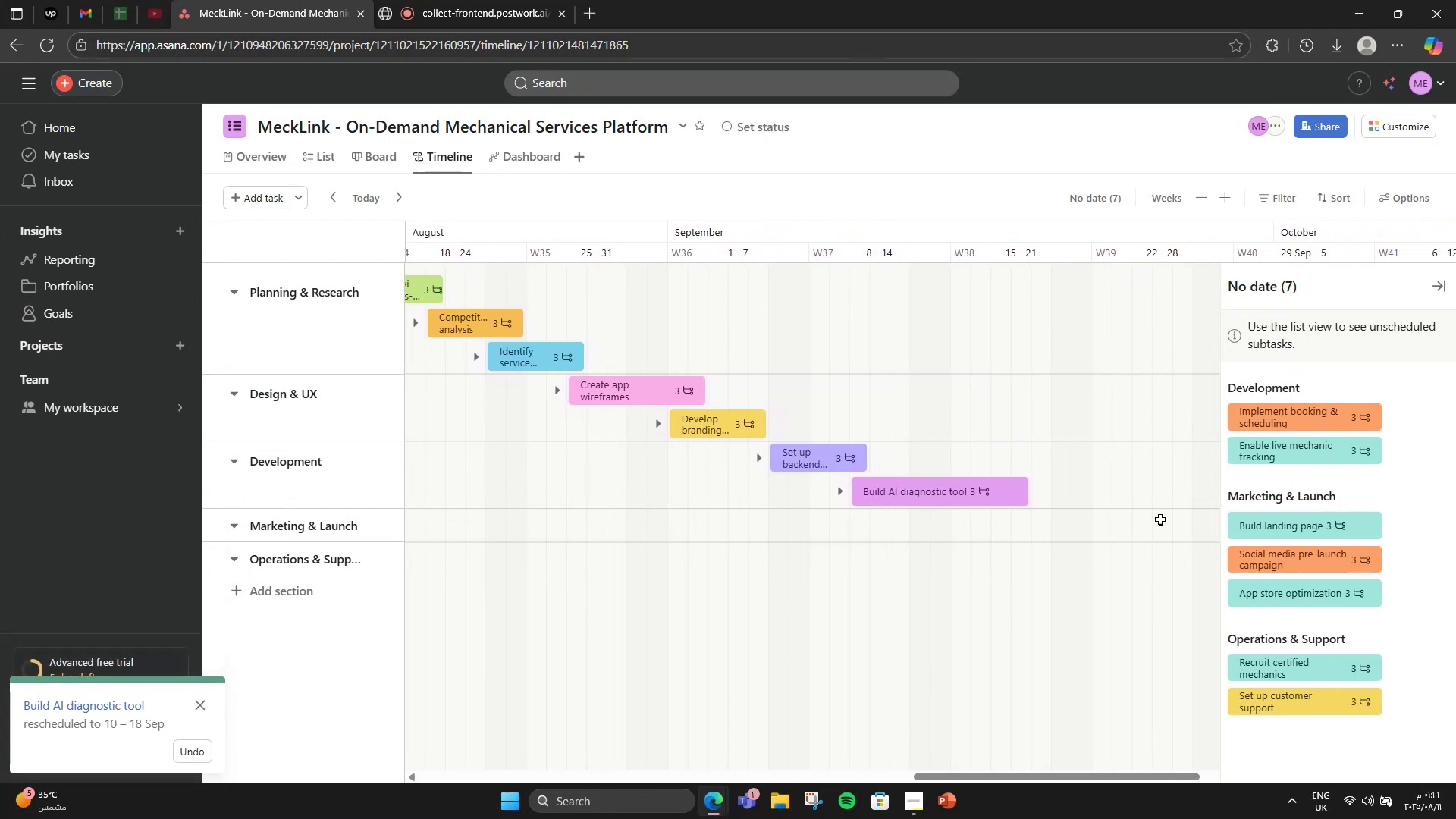 
left_click_drag(start_coordinate=[1285, 415], to_coordinate=[802, 488])
 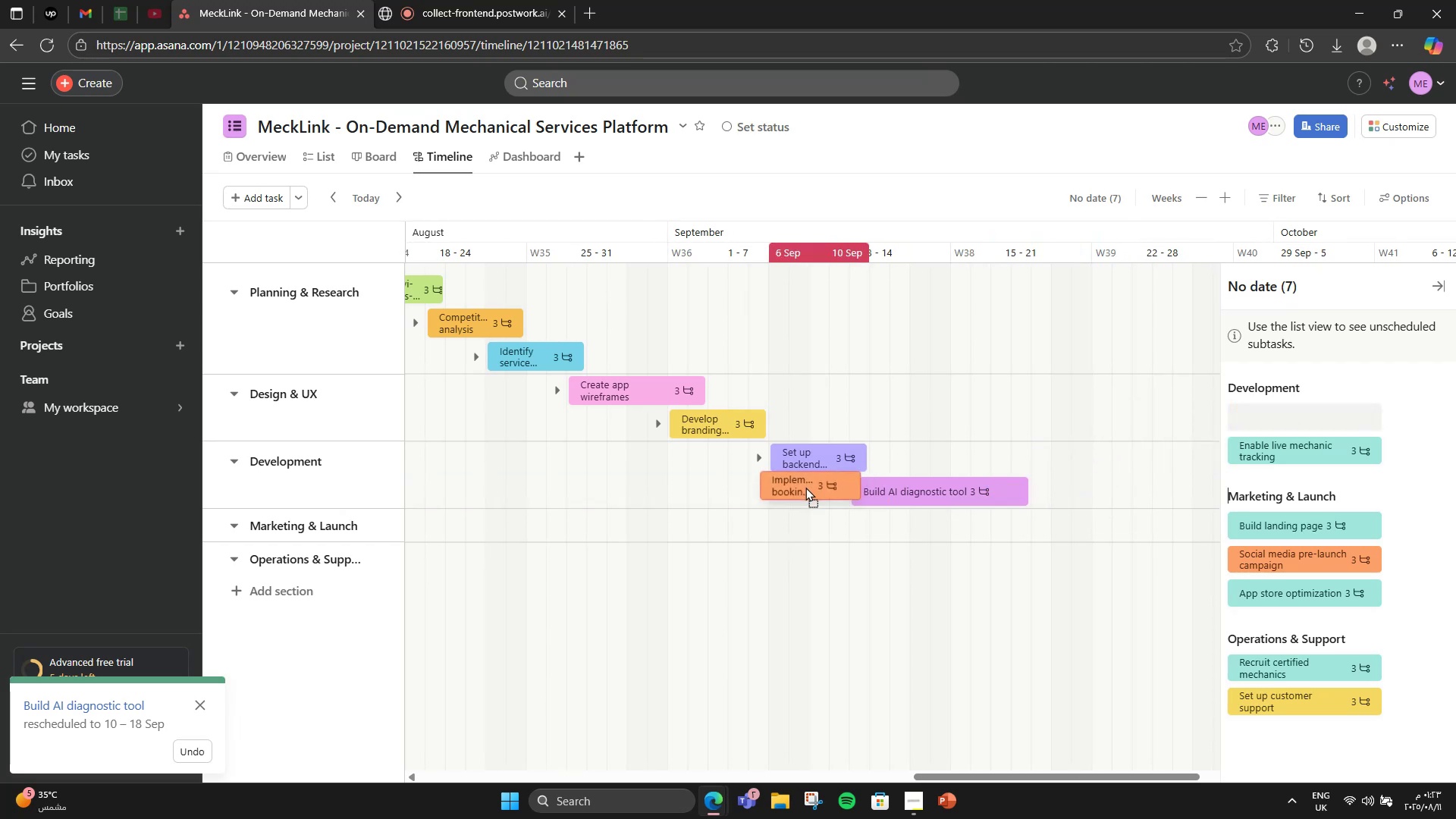 
left_click_drag(start_coordinate=[791, 492], to_coordinate=[816, 510])
 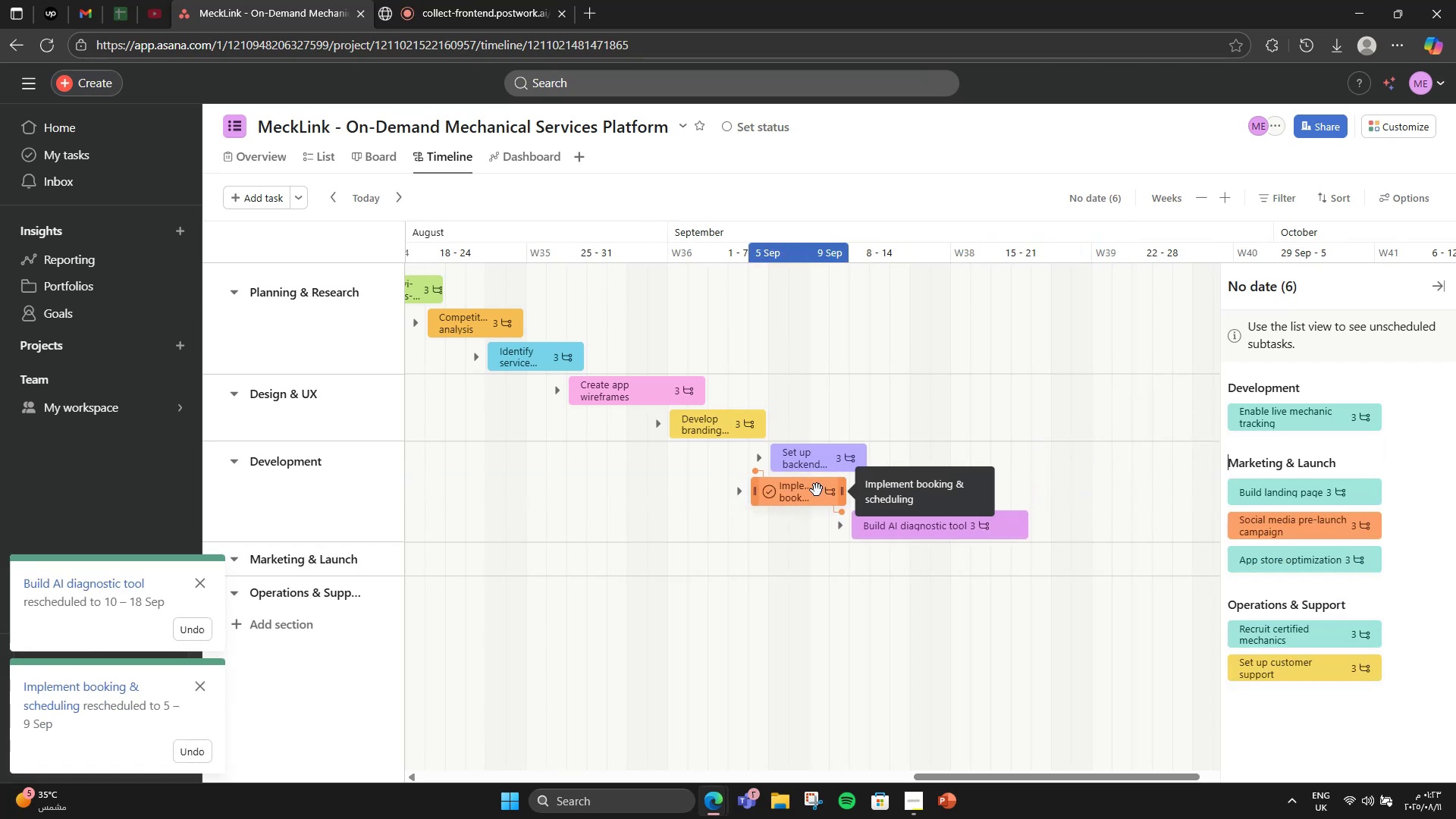 
left_click_drag(start_coordinate=[809, 490], to_coordinate=[805, 538])
 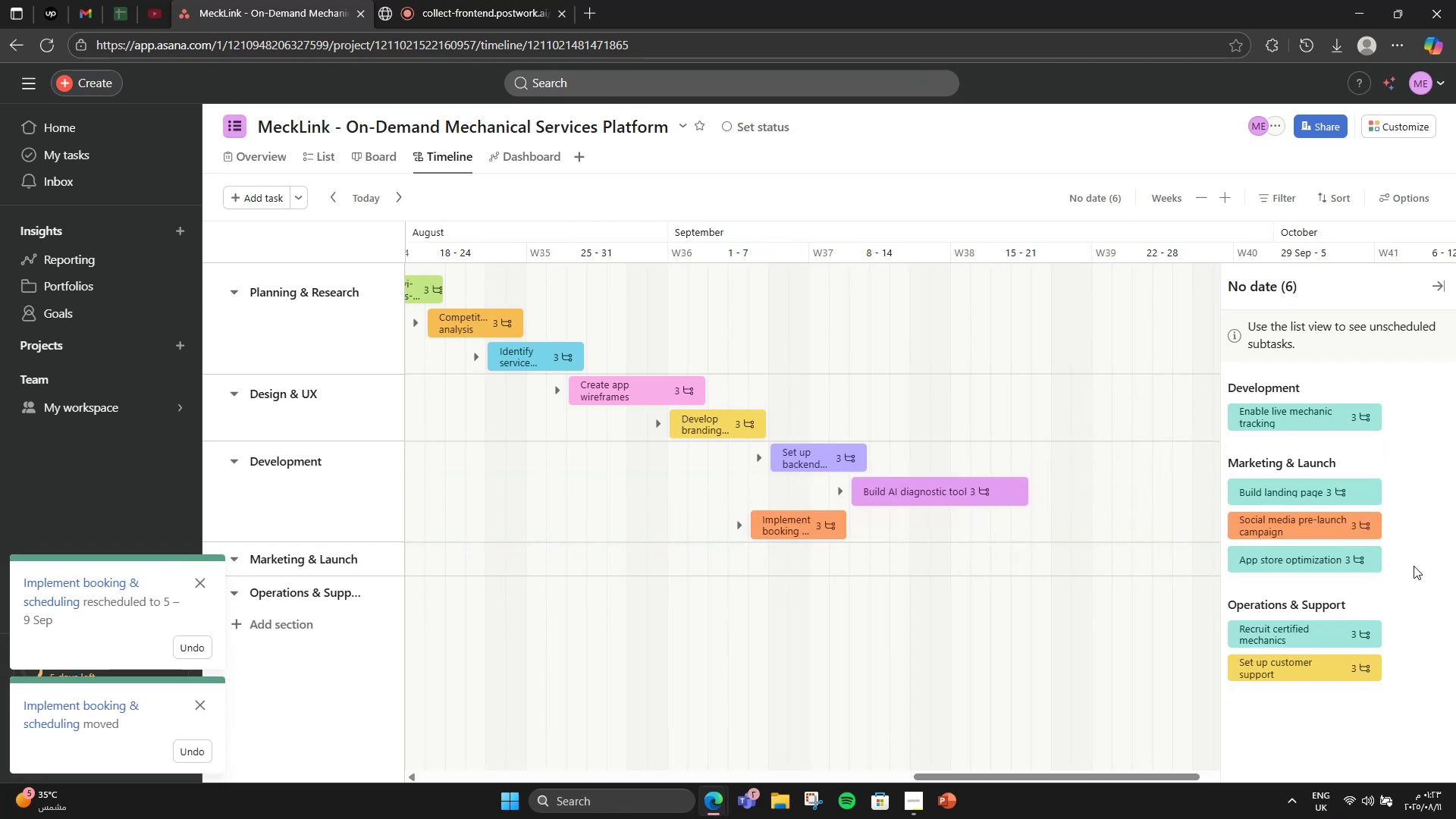 
left_click_drag(start_coordinate=[1337, 416], to_coordinate=[983, 537])
 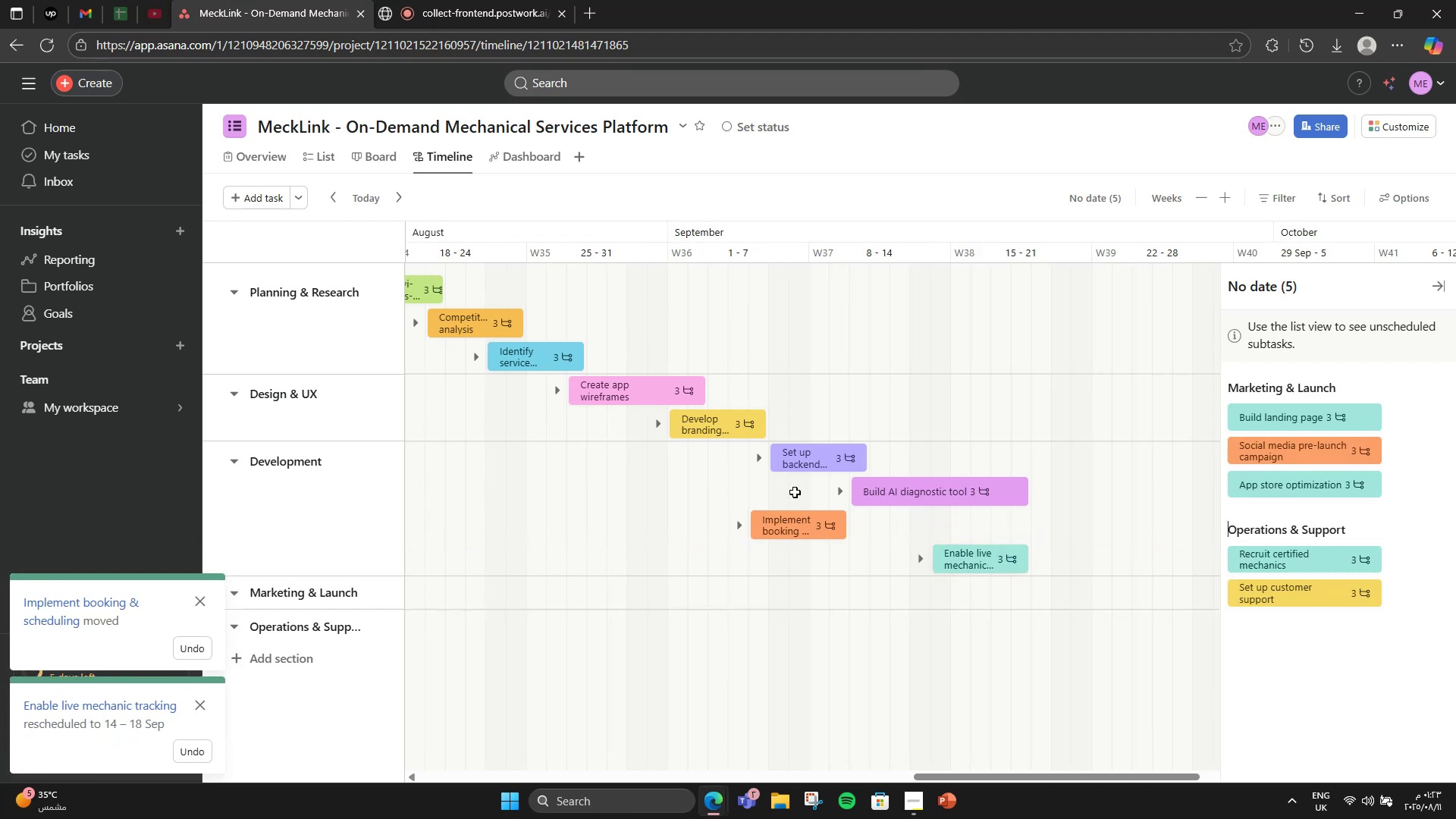 
left_click_drag(start_coordinate=[813, 525], to_coordinate=[811, 442])
 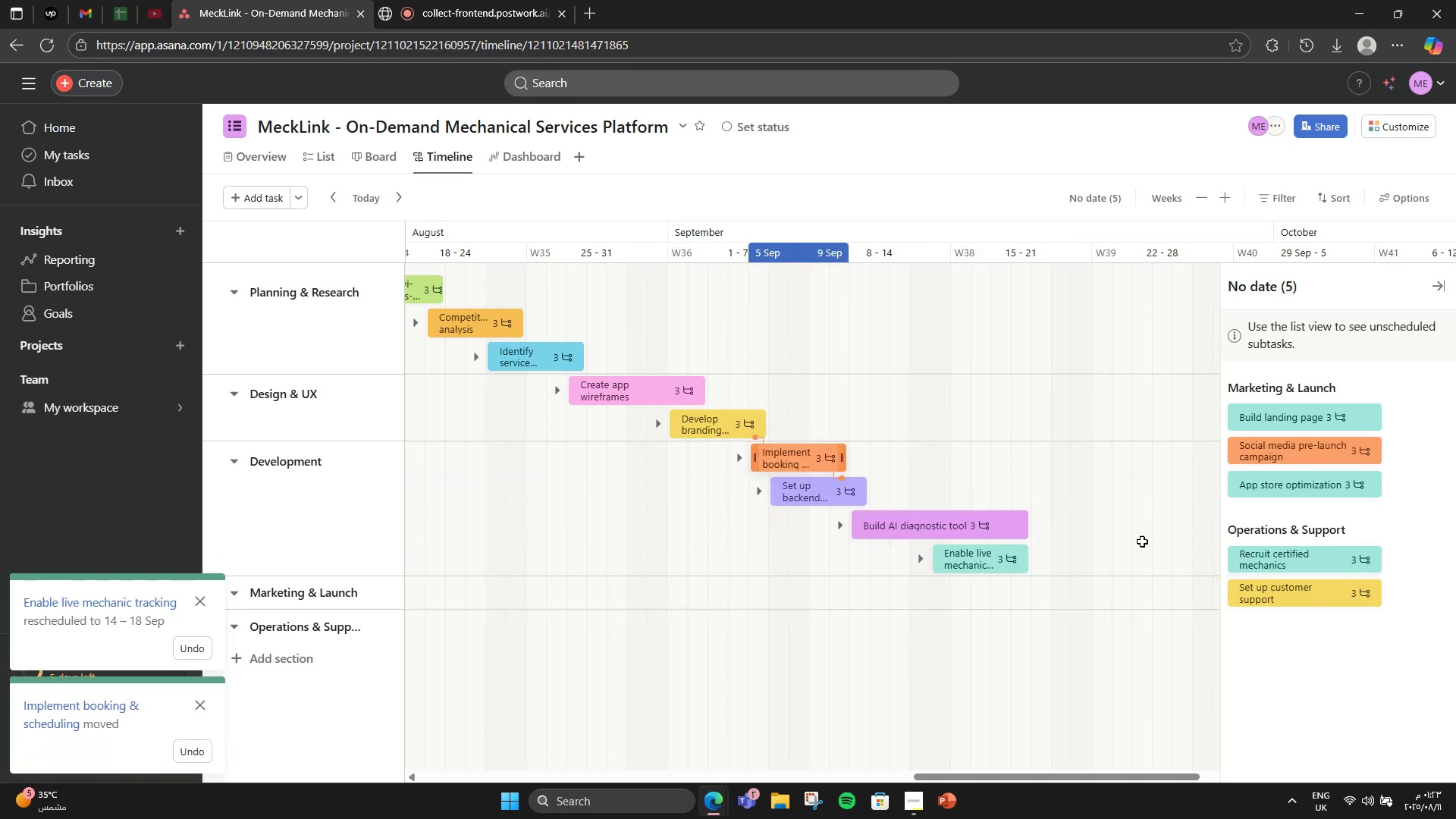 
scroll: coordinate [1063, 518], scroll_direction: down, amount: 1.0
 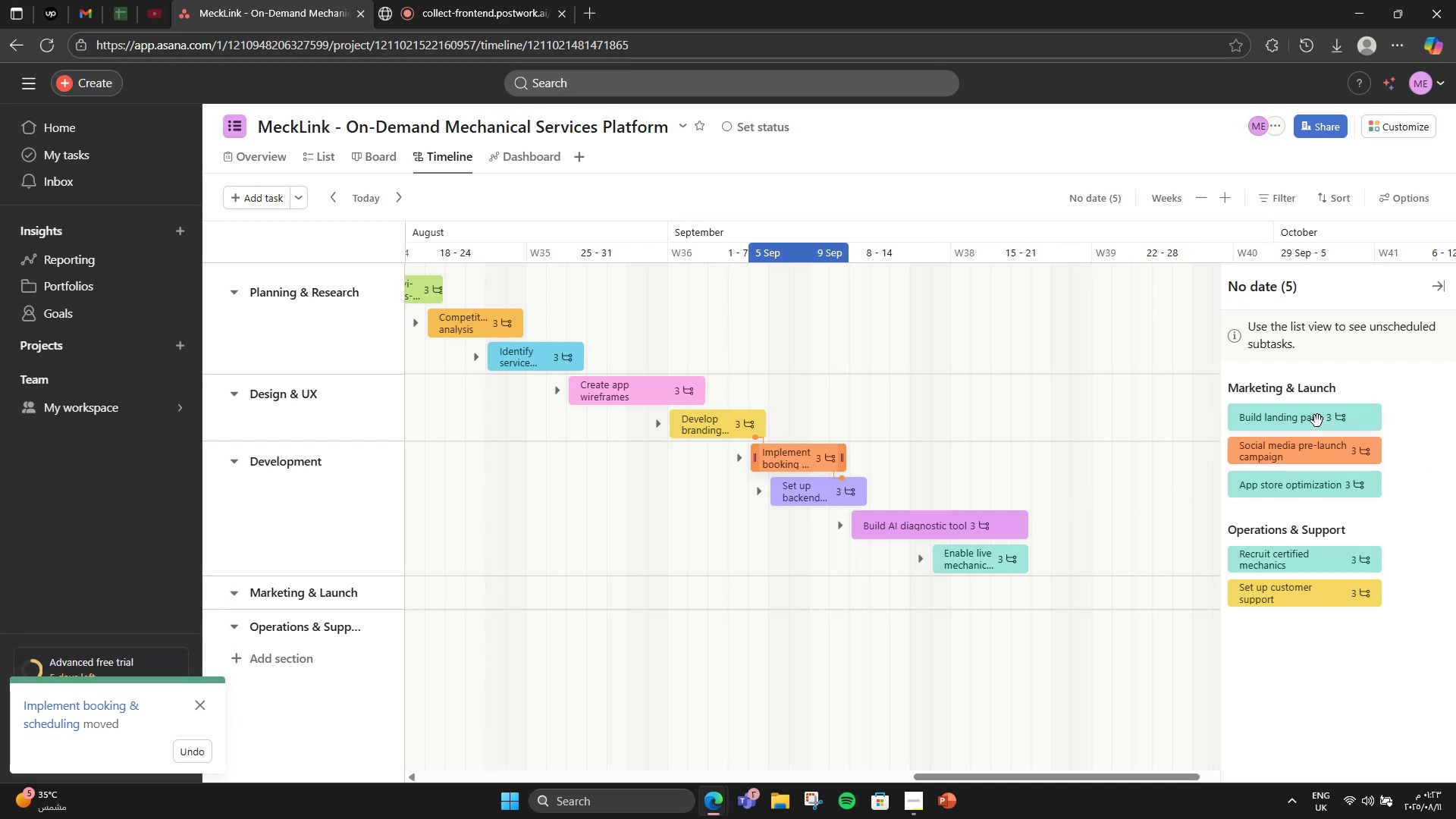 
wait(11.89)
 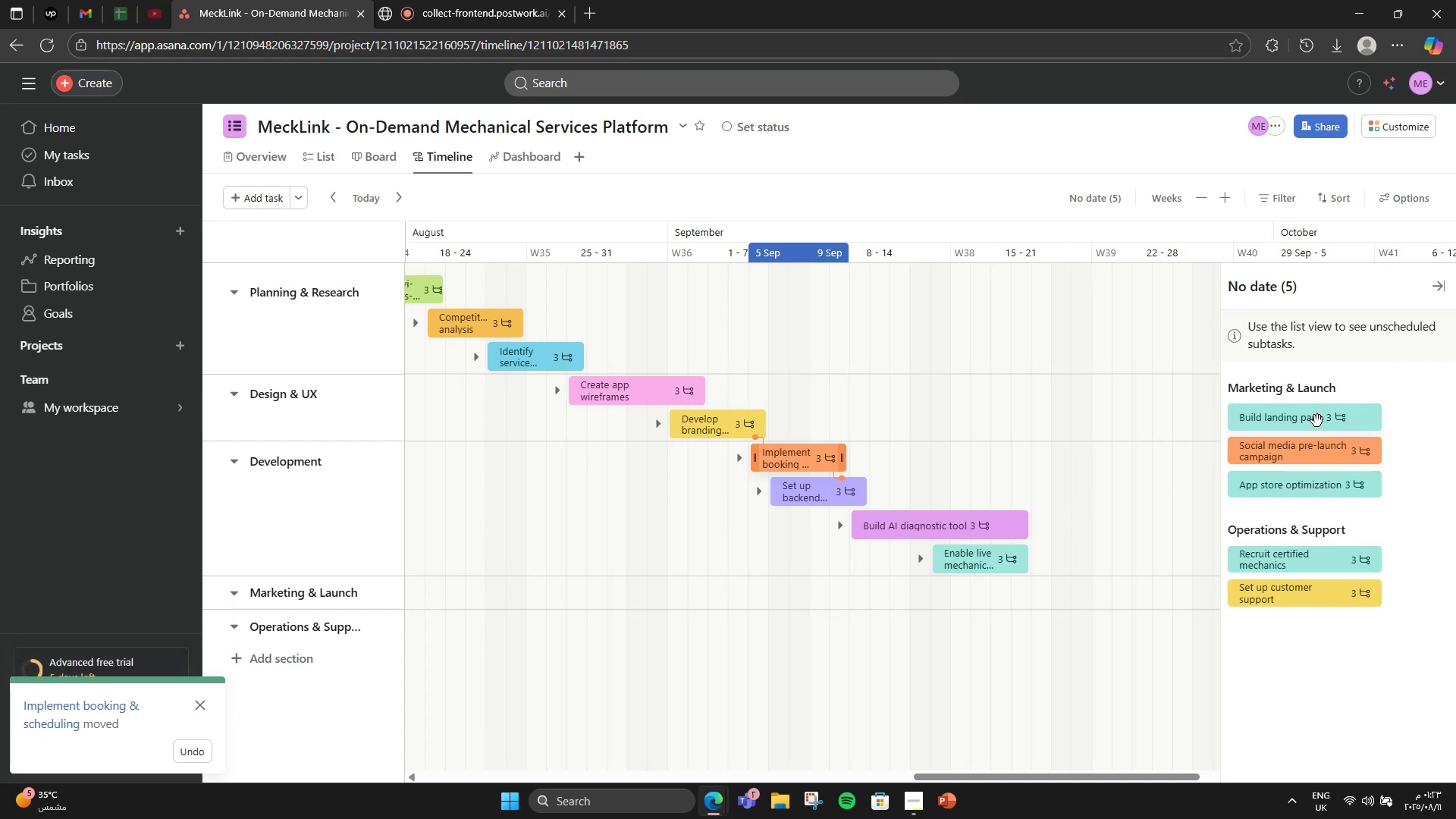 
left_click_drag(start_coordinate=[1272, 420], to_coordinate=[1113, 589])
 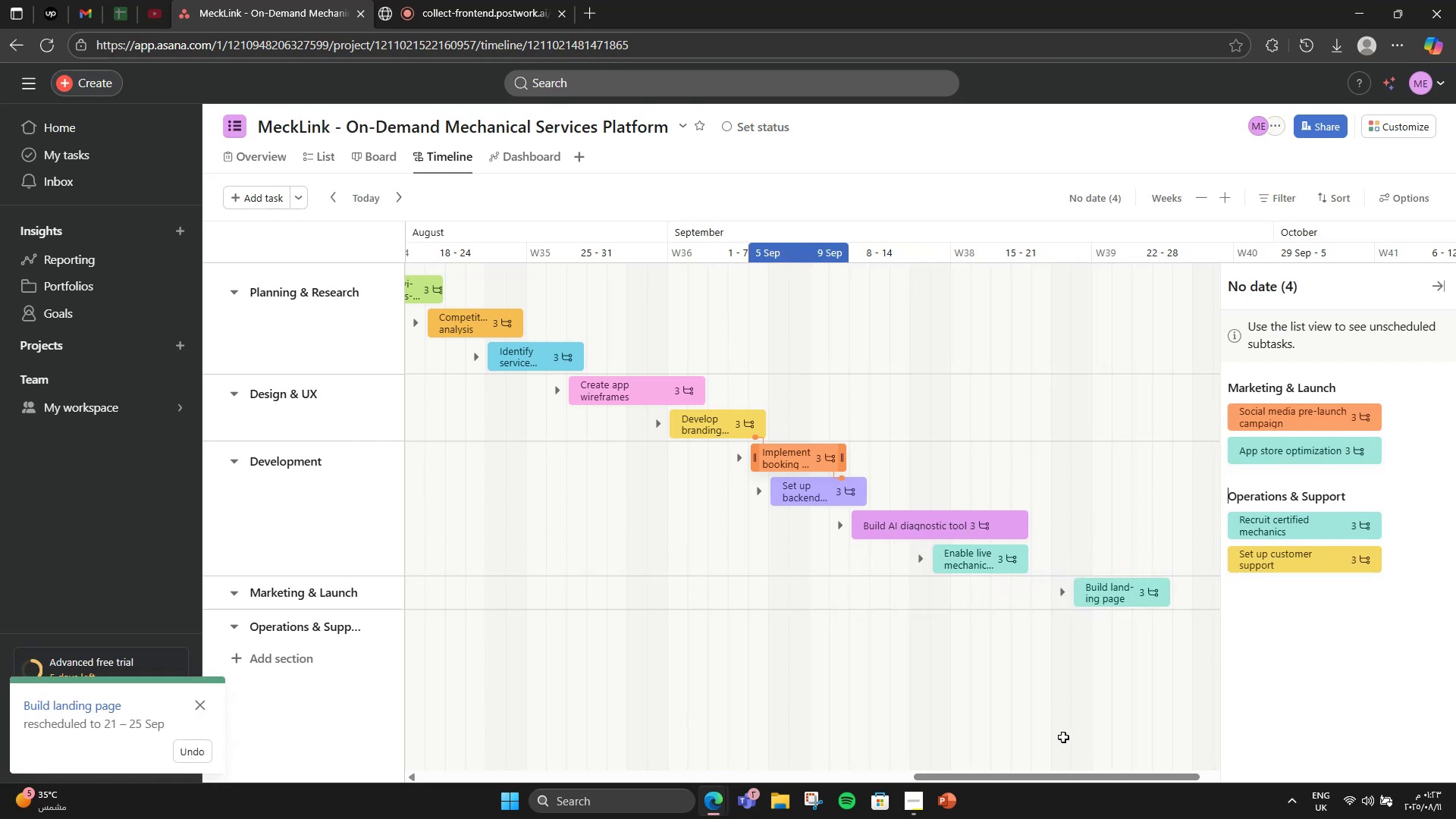 
left_click_drag(start_coordinate=[1056, 774], to_coordinate=[1137, 751])
 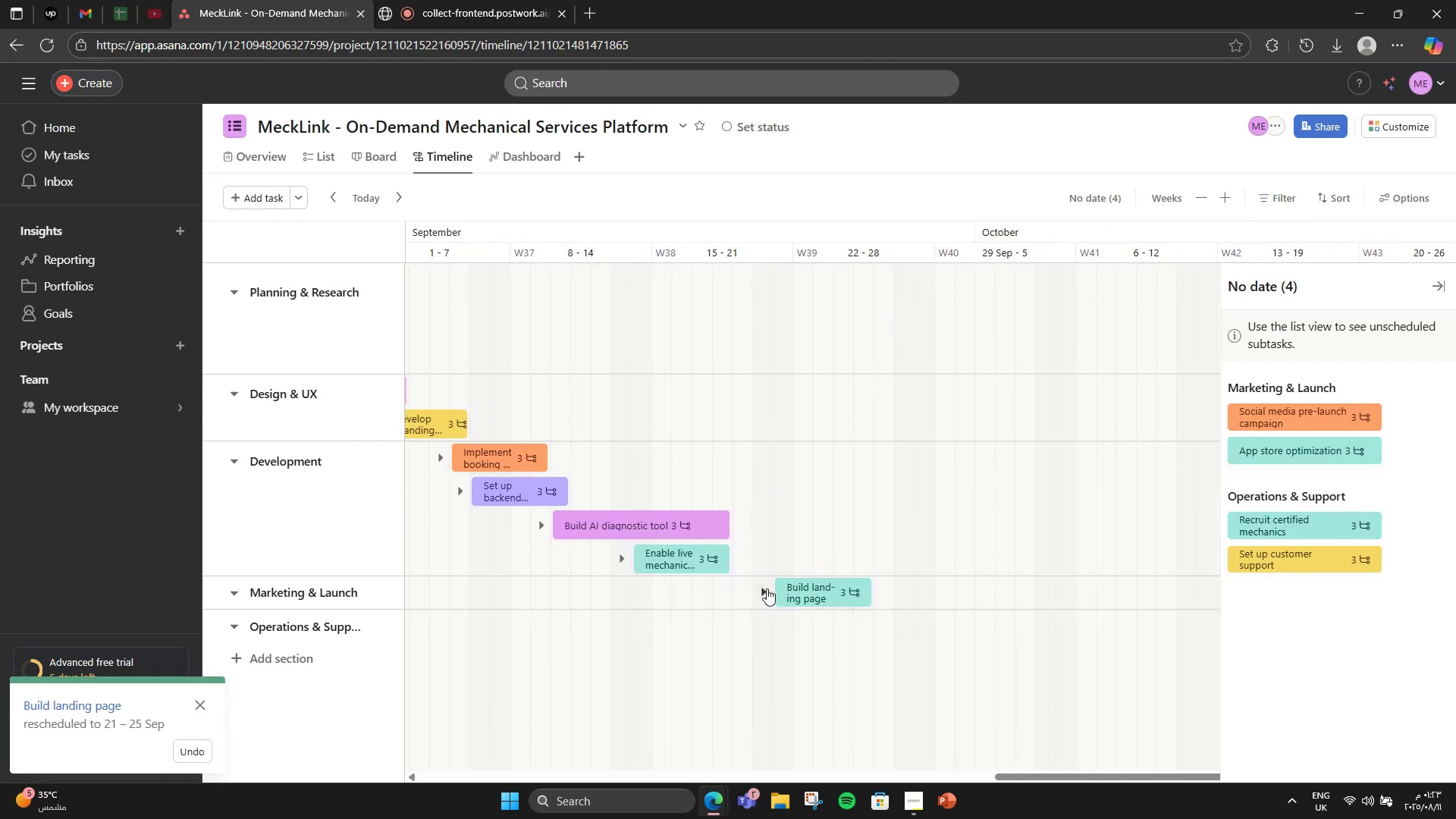 
left_click_drag(start_coordinate=[780, 593], to_coordinate=[717, 600])
 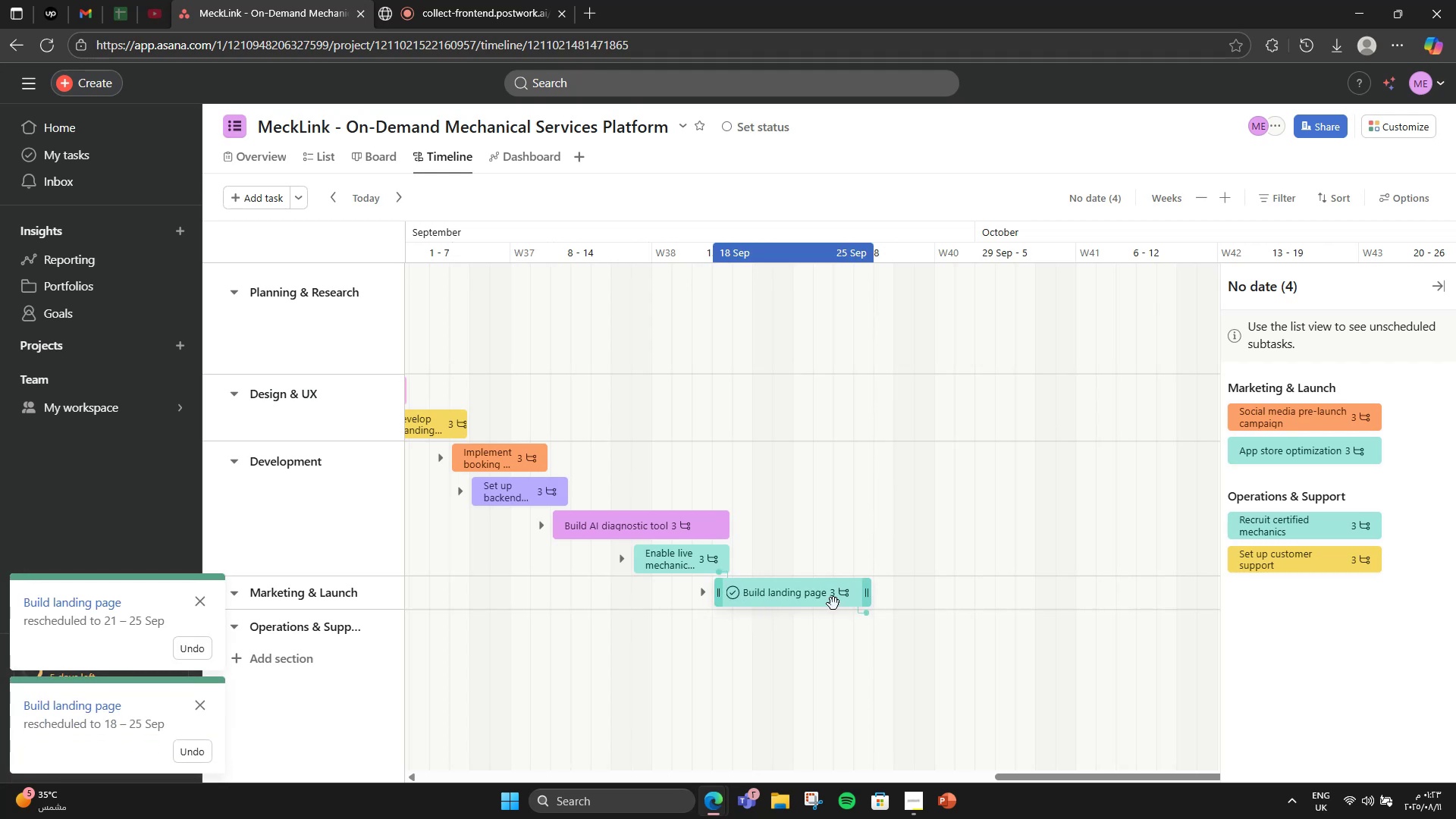 
scroll: coordinate [914, 608], scroll_direction: down, amount: 1.0
 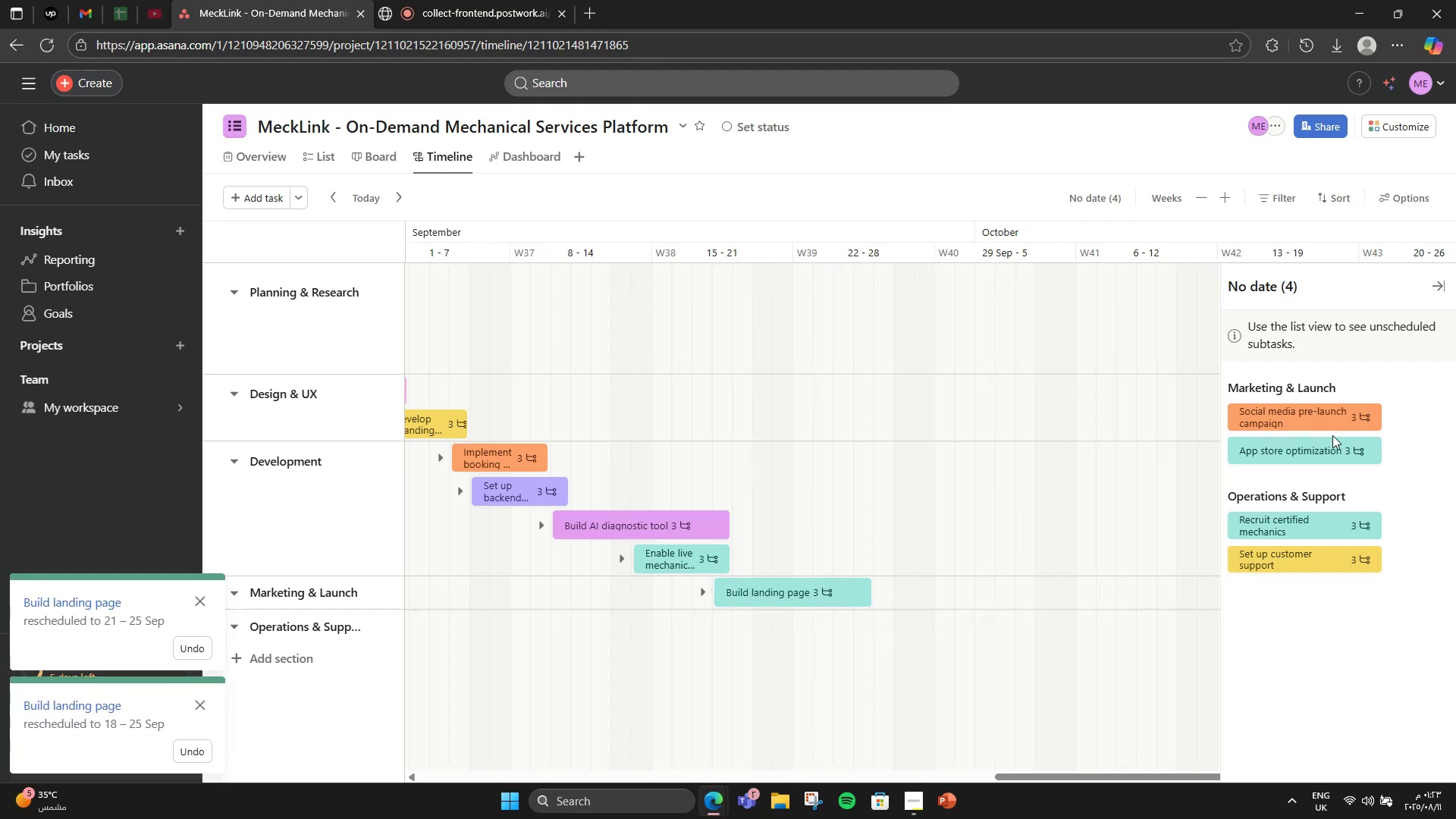 
left_click_drag(start_coordinate=[1311, 413], to_coordinate=[963, 604])
 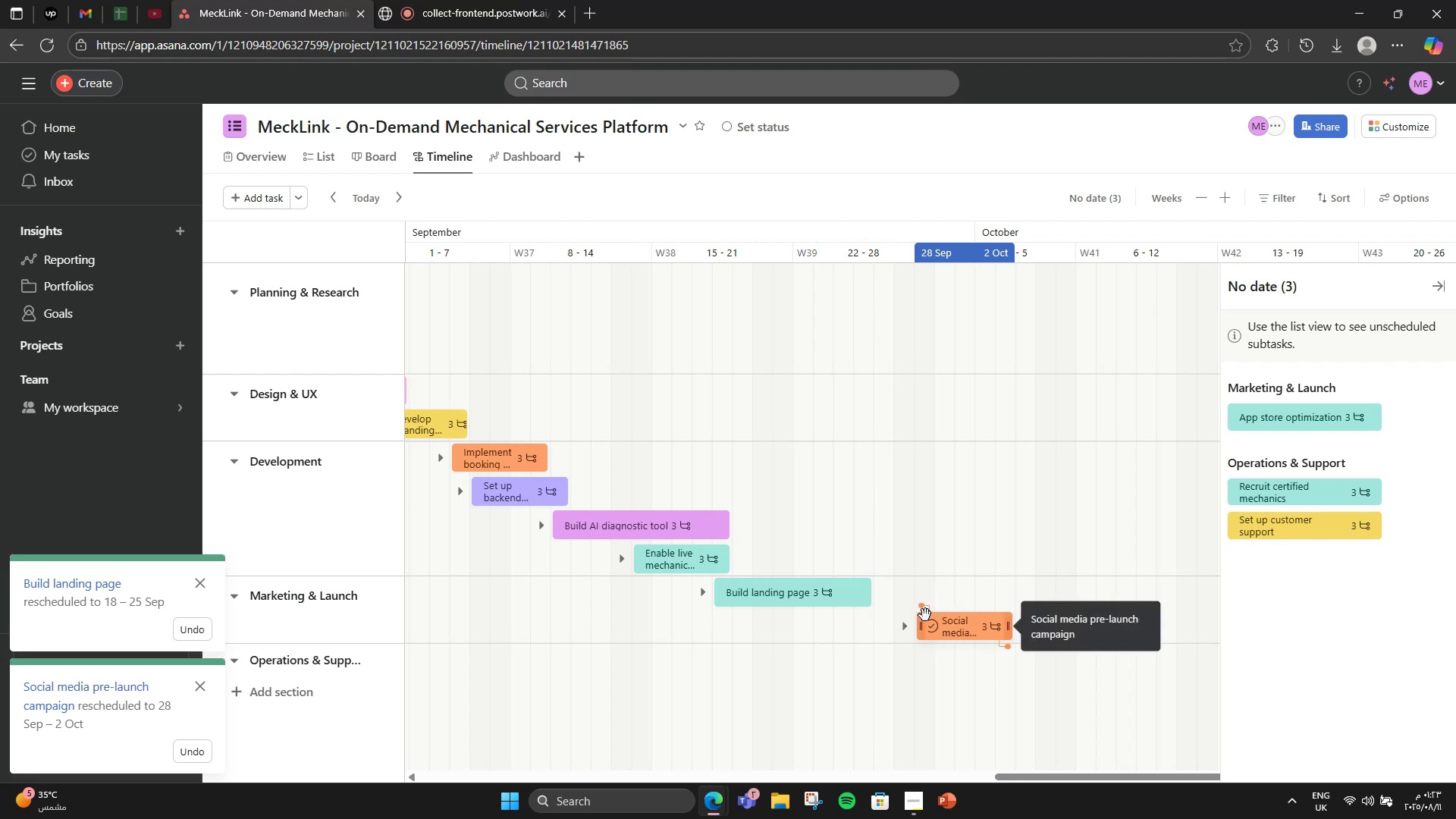 
left_click_drag(start_coordinate=[920, 618], to_coordinate=[856, 613])
 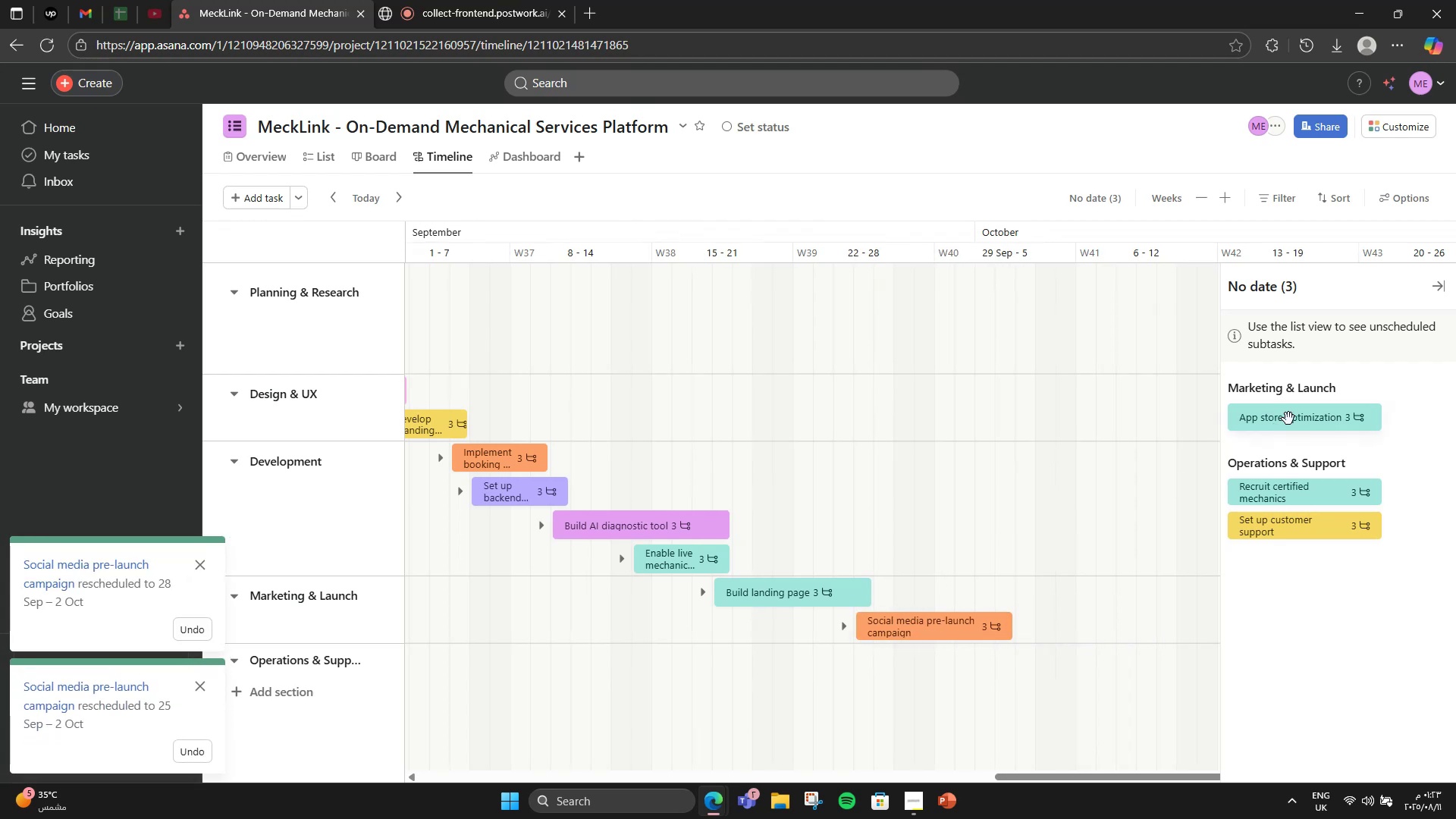 
left_click_drag(start_coordinate=[1288, 419], to_coordinate=[1118, 635])
 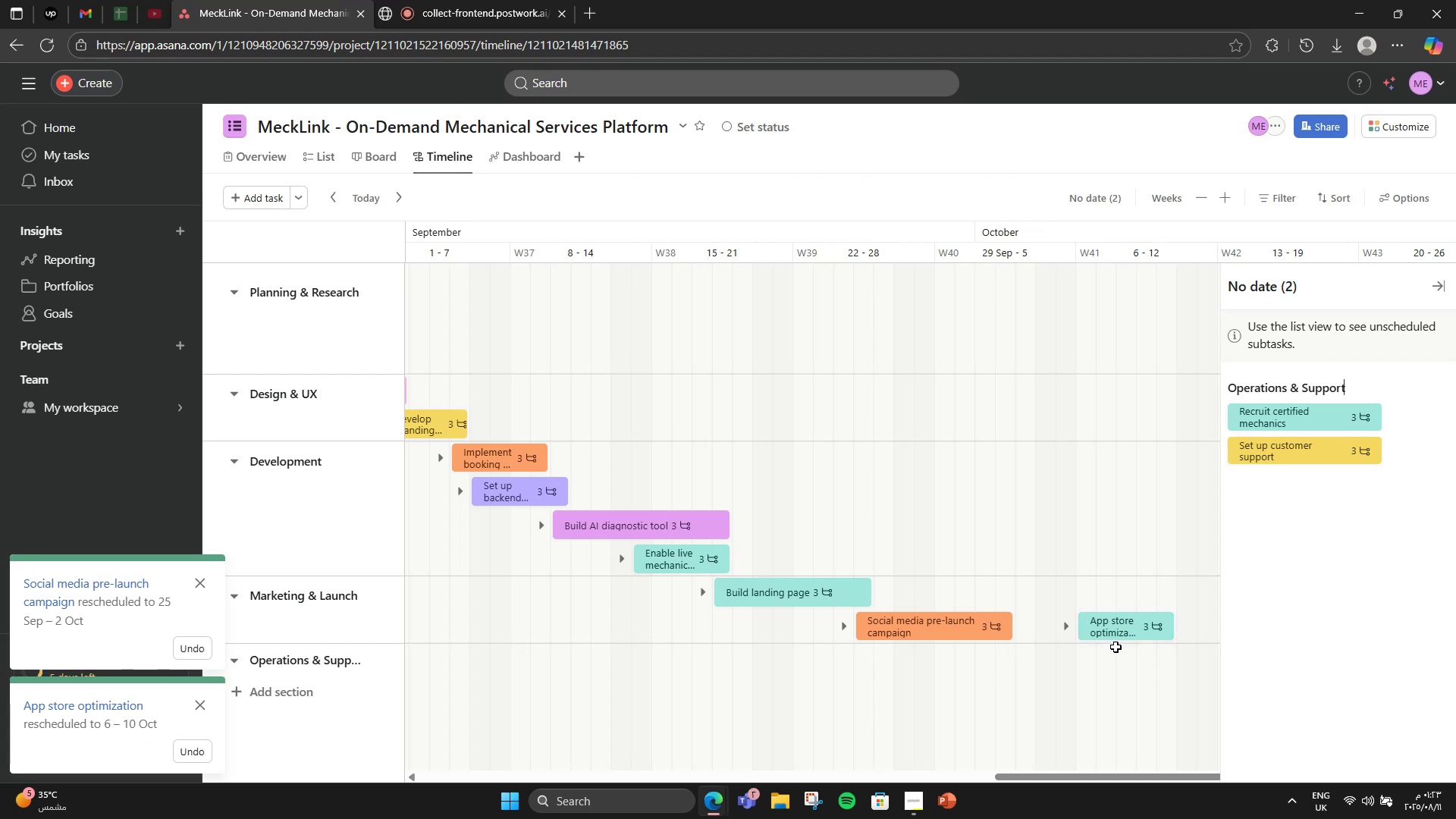 
left_click_drag(start_coordinate=[1112, 625], to_coordinate=[1114, 640])
 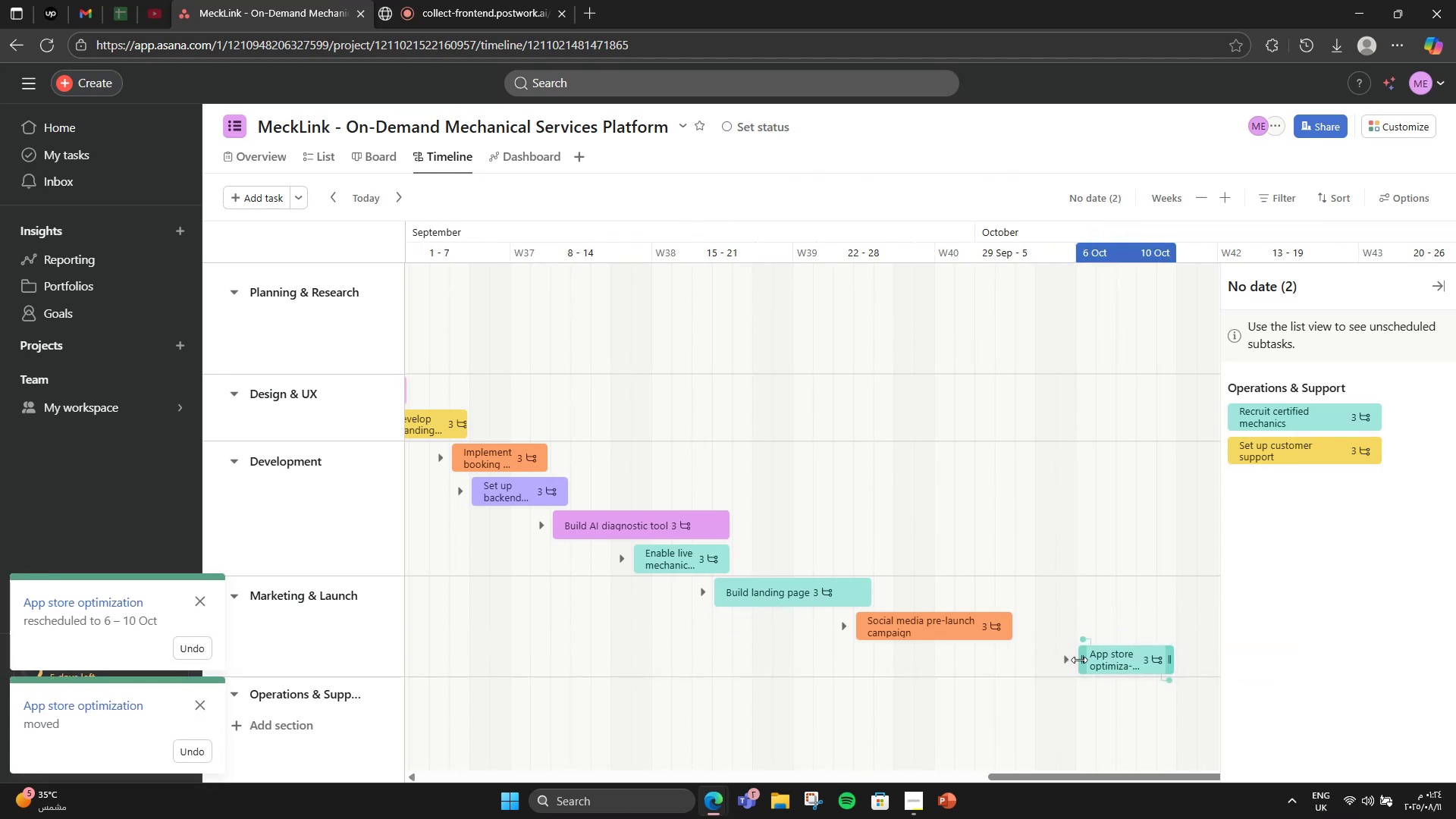 
left_click_drag(start_coordinate=[1083, 662], to_coordinate=[1001, 670])
 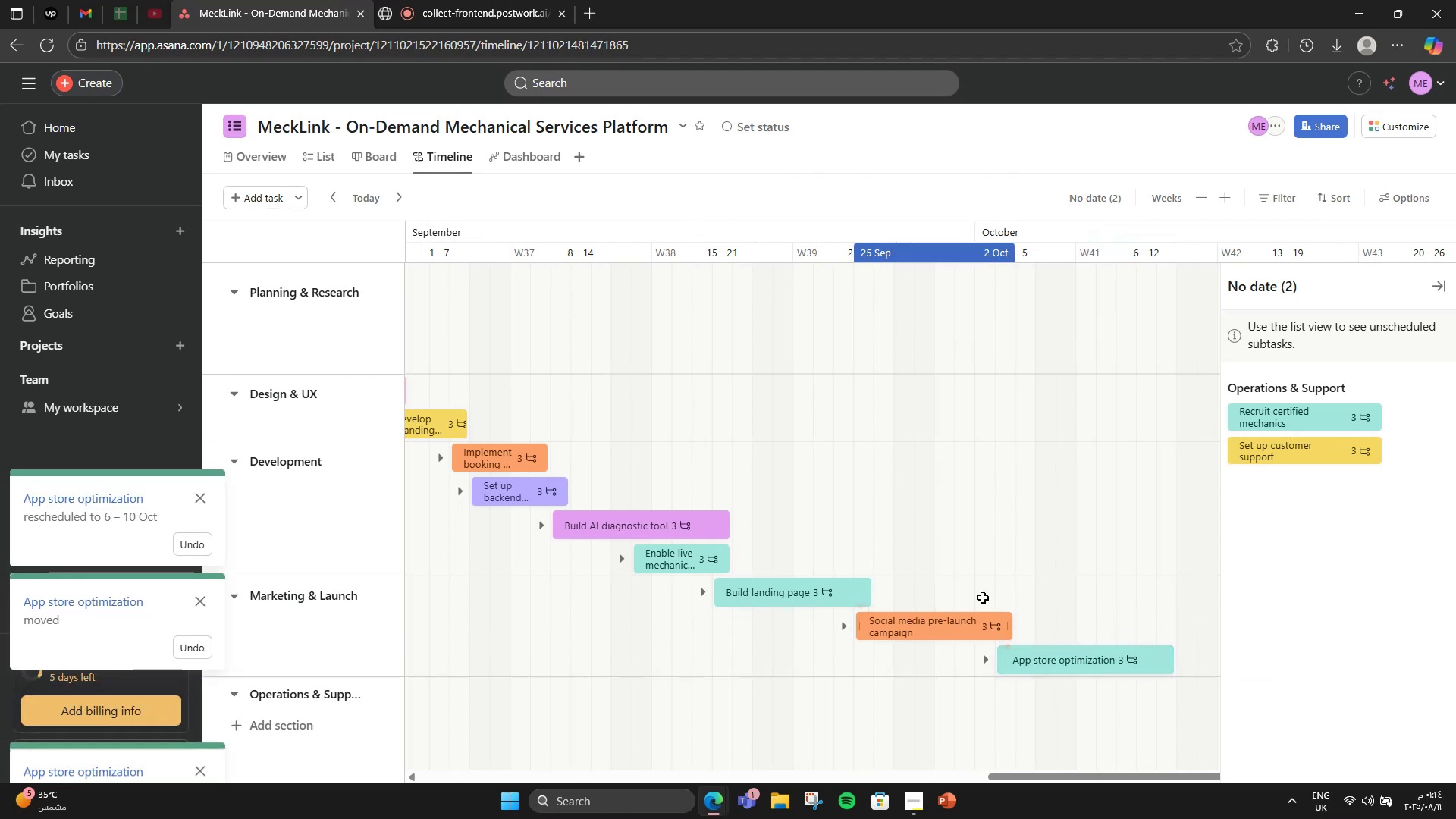 
scroll: coordinate [905, 570], scroll_direction: down, amount: 2.0
 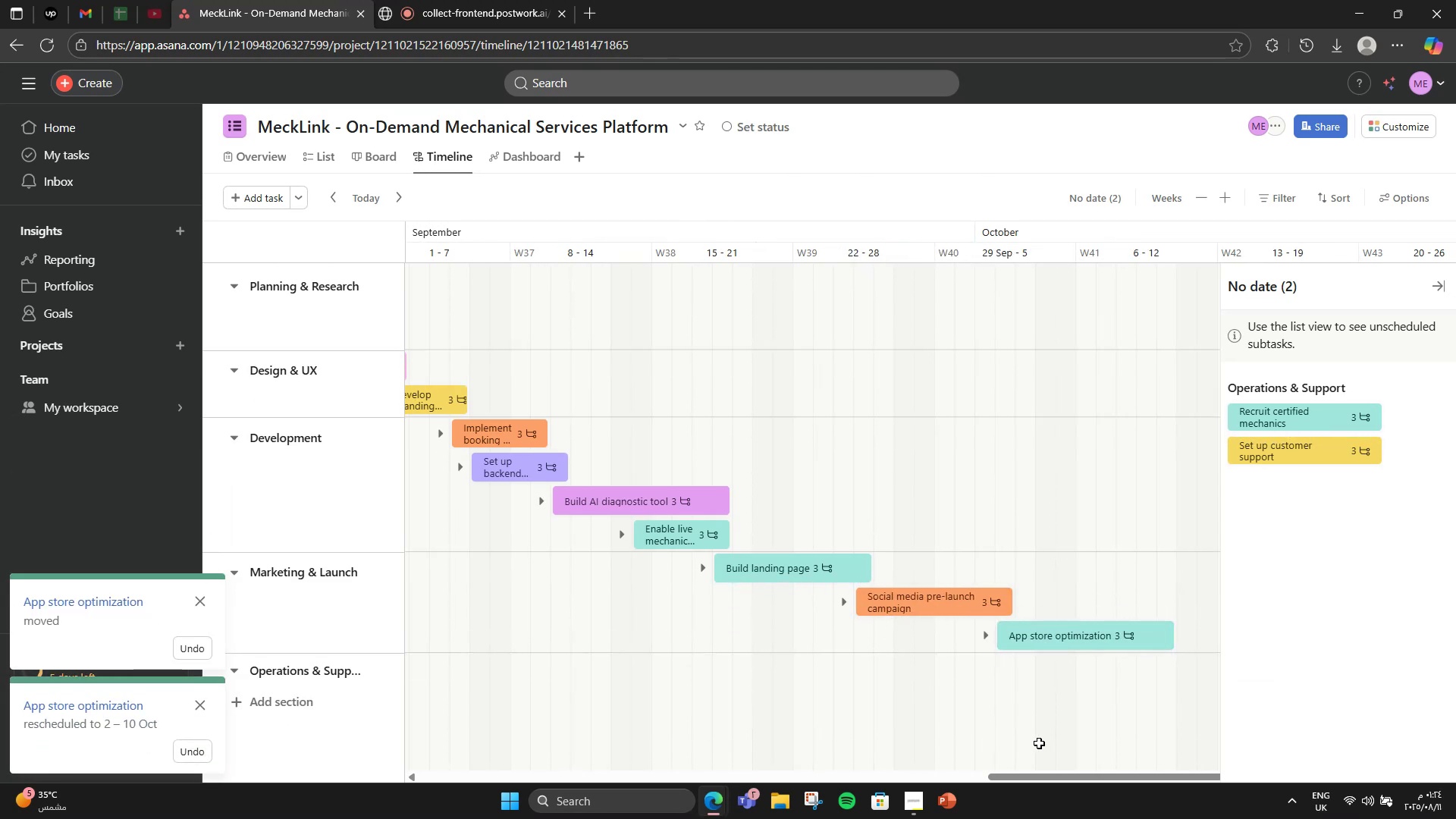 
left_click_drag(start_coordinate=[1046, 780], to_coordinate=[1112, 769])
 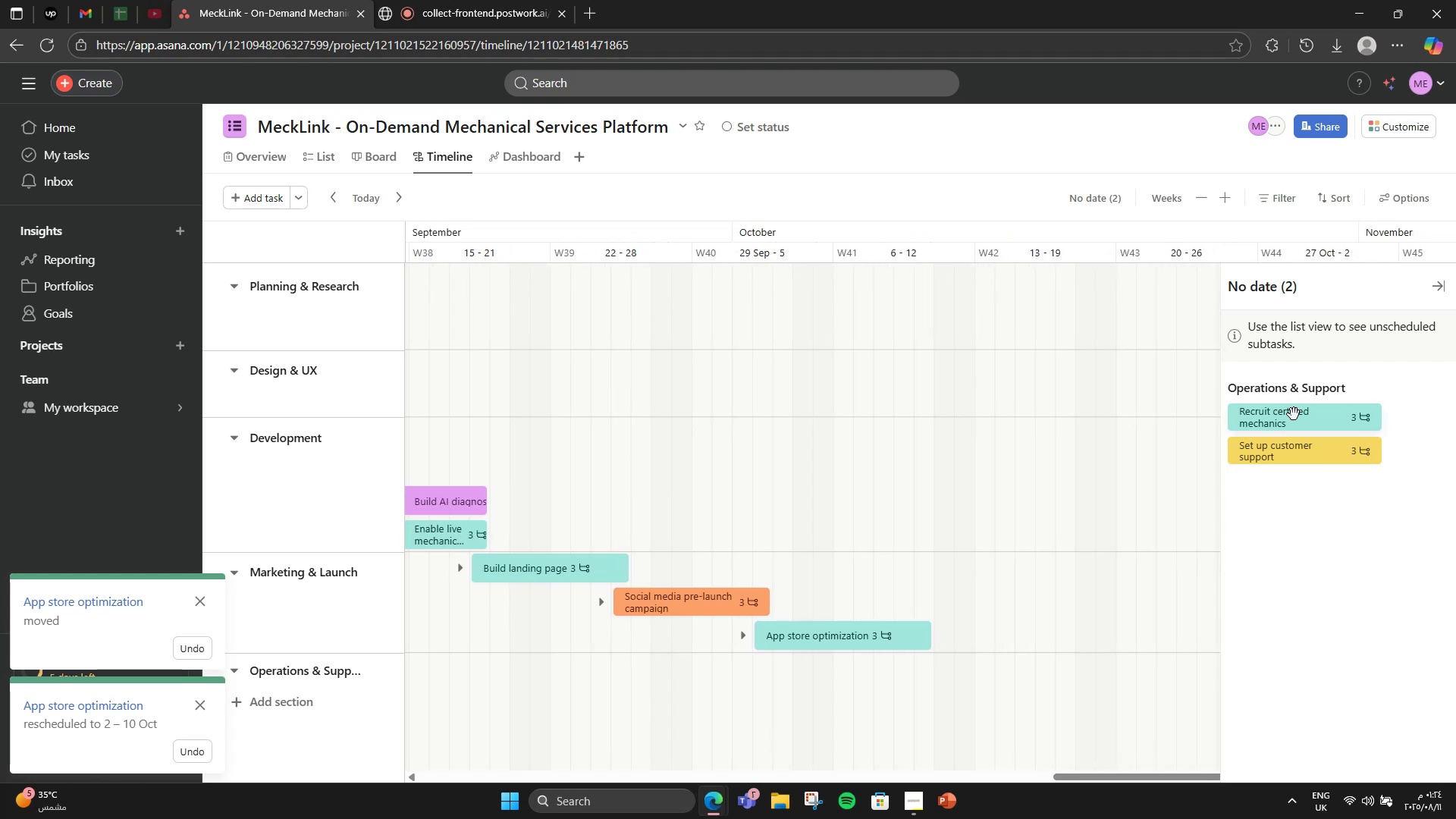 
left_click_drag(start_coordinate=[1293, 417], to_coordinate=[985, 665])
 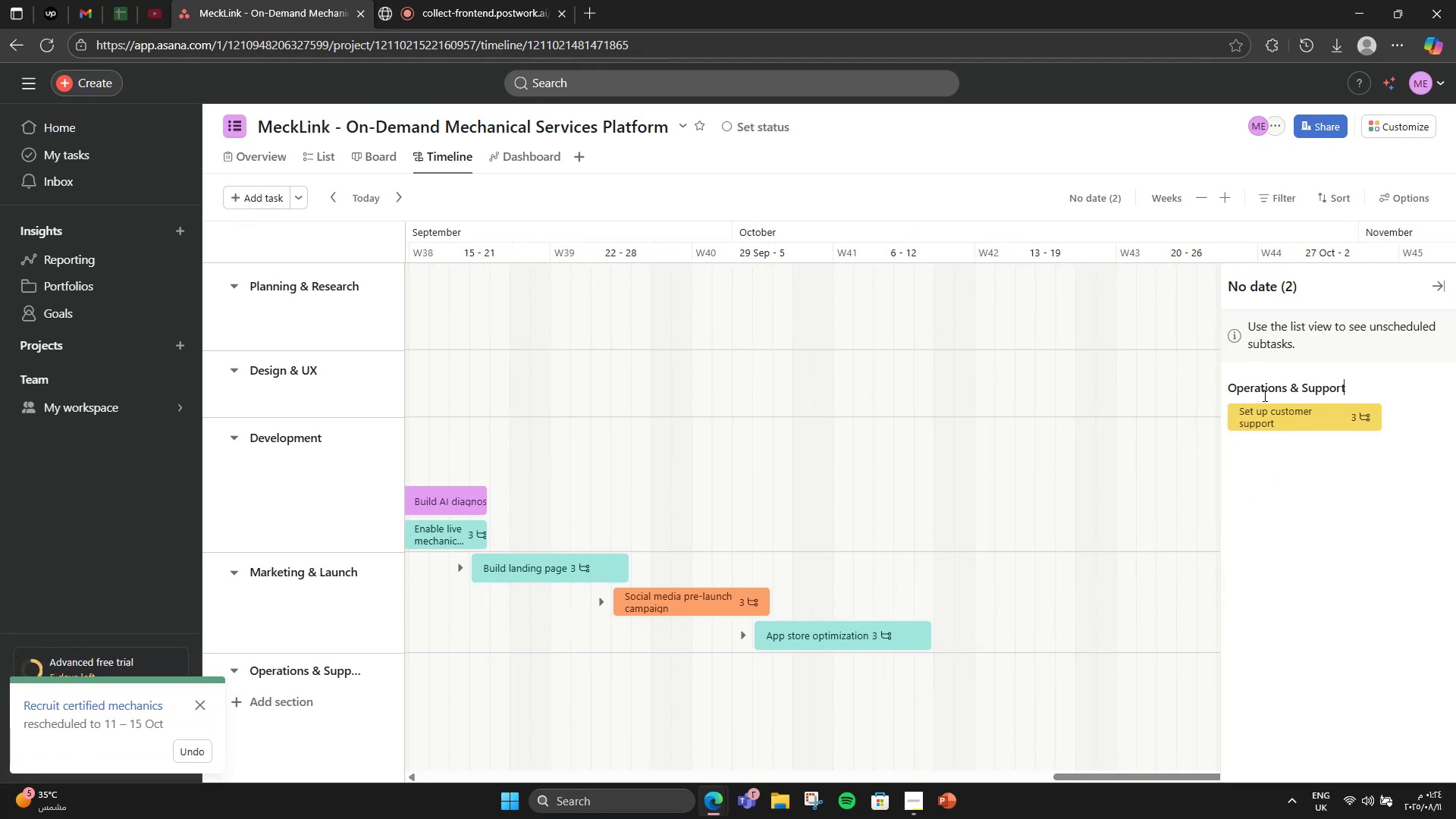 
left_click_drag(start_coordinate=[1274, 423], to_coordinate=[1088, 699])
 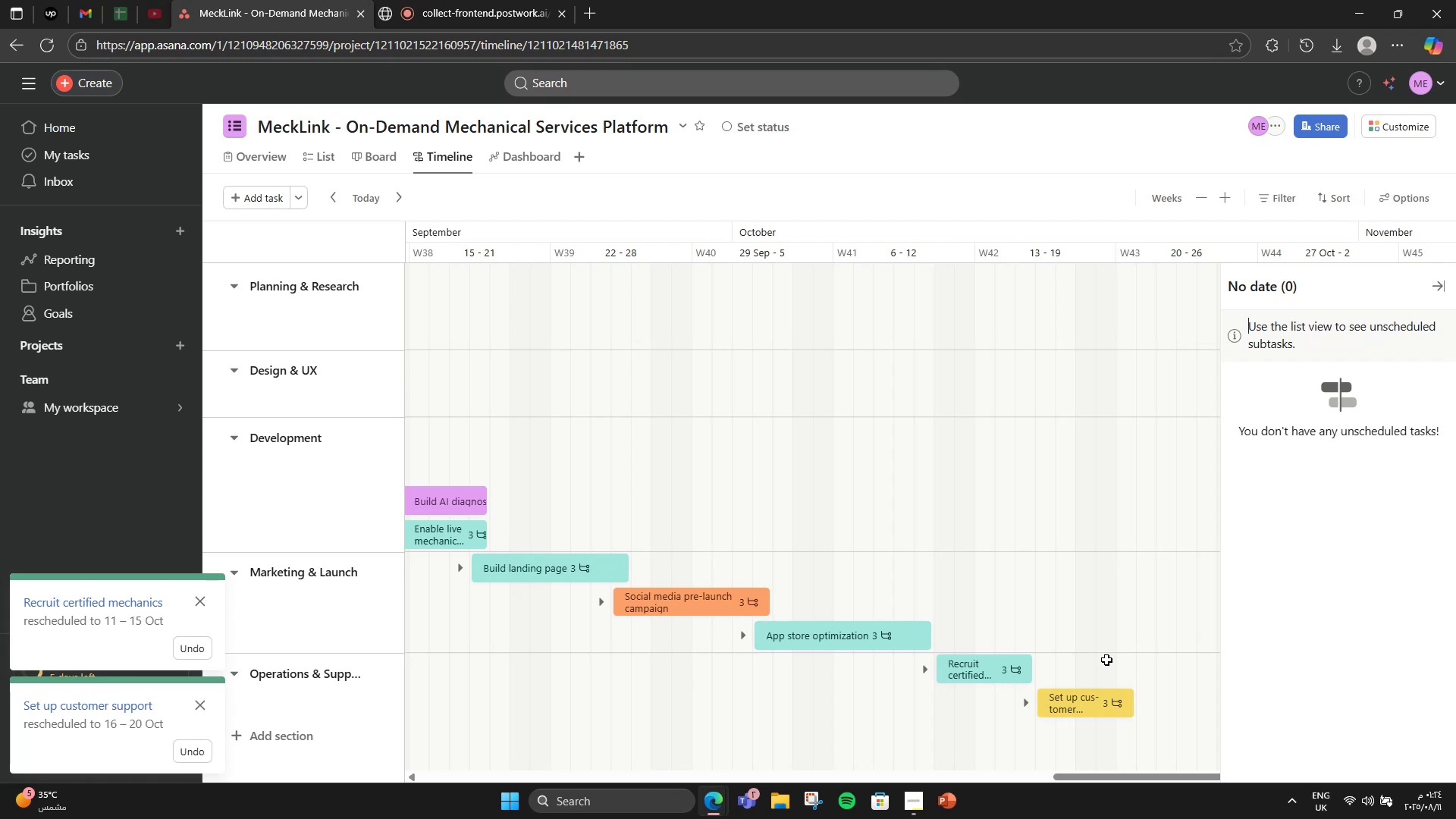 
scroll: coordinate [1072, 818], scroll_direction: down, amount: 1.0
 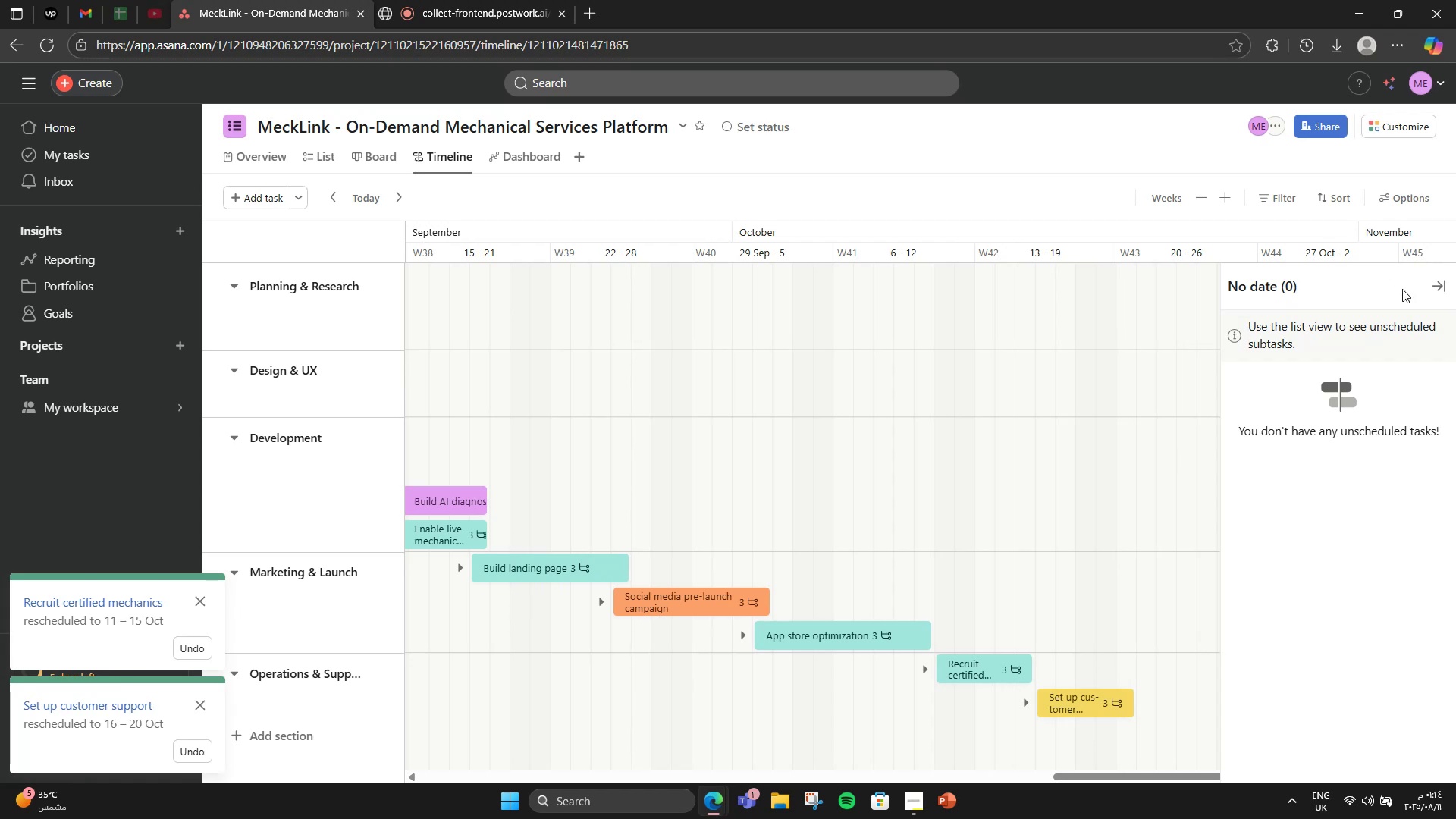 
left_click([1429, 294])
 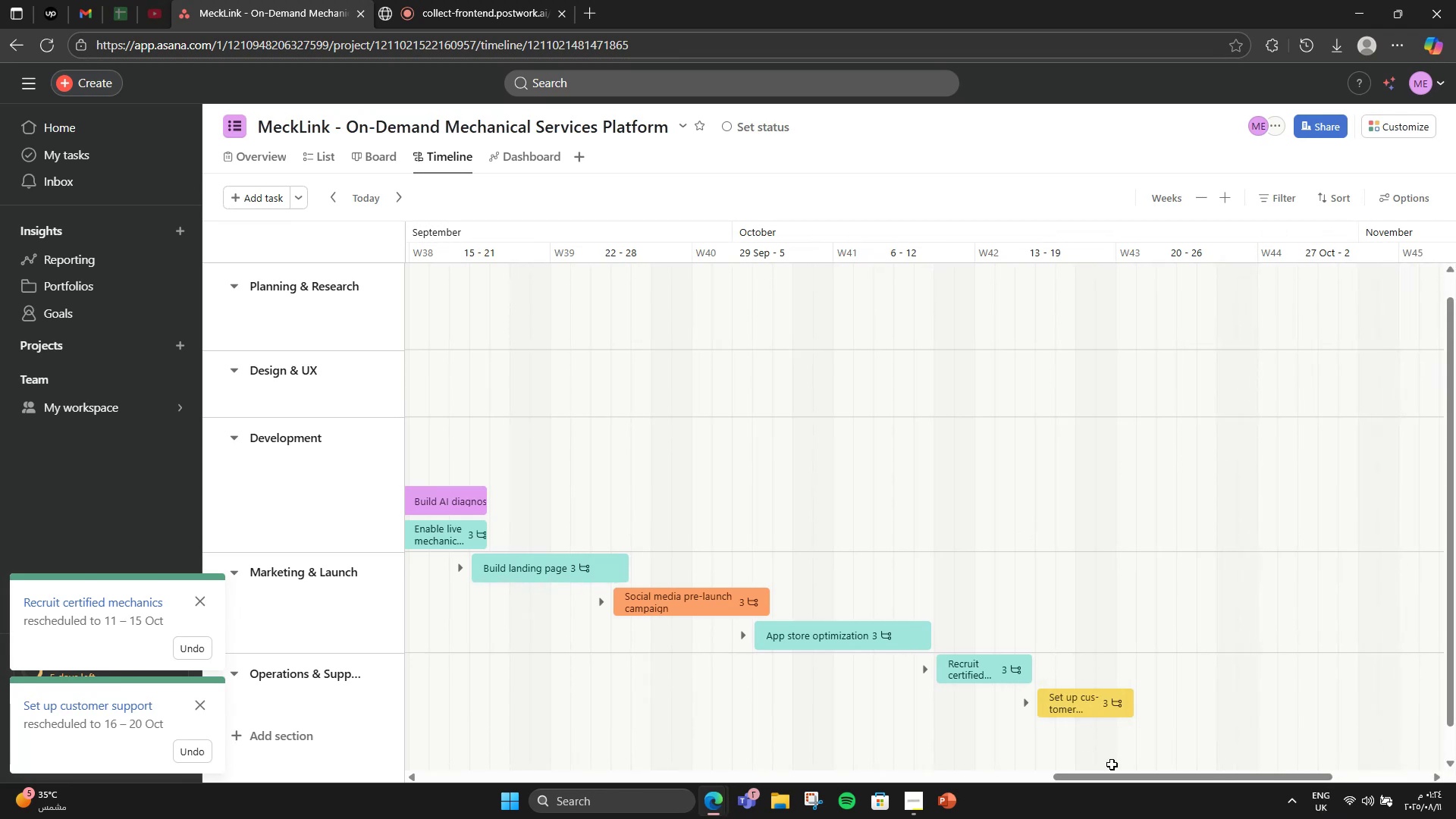 
left_click_drag(start_coordinate=[1113, 775], to_coordinate=[886, 717])
 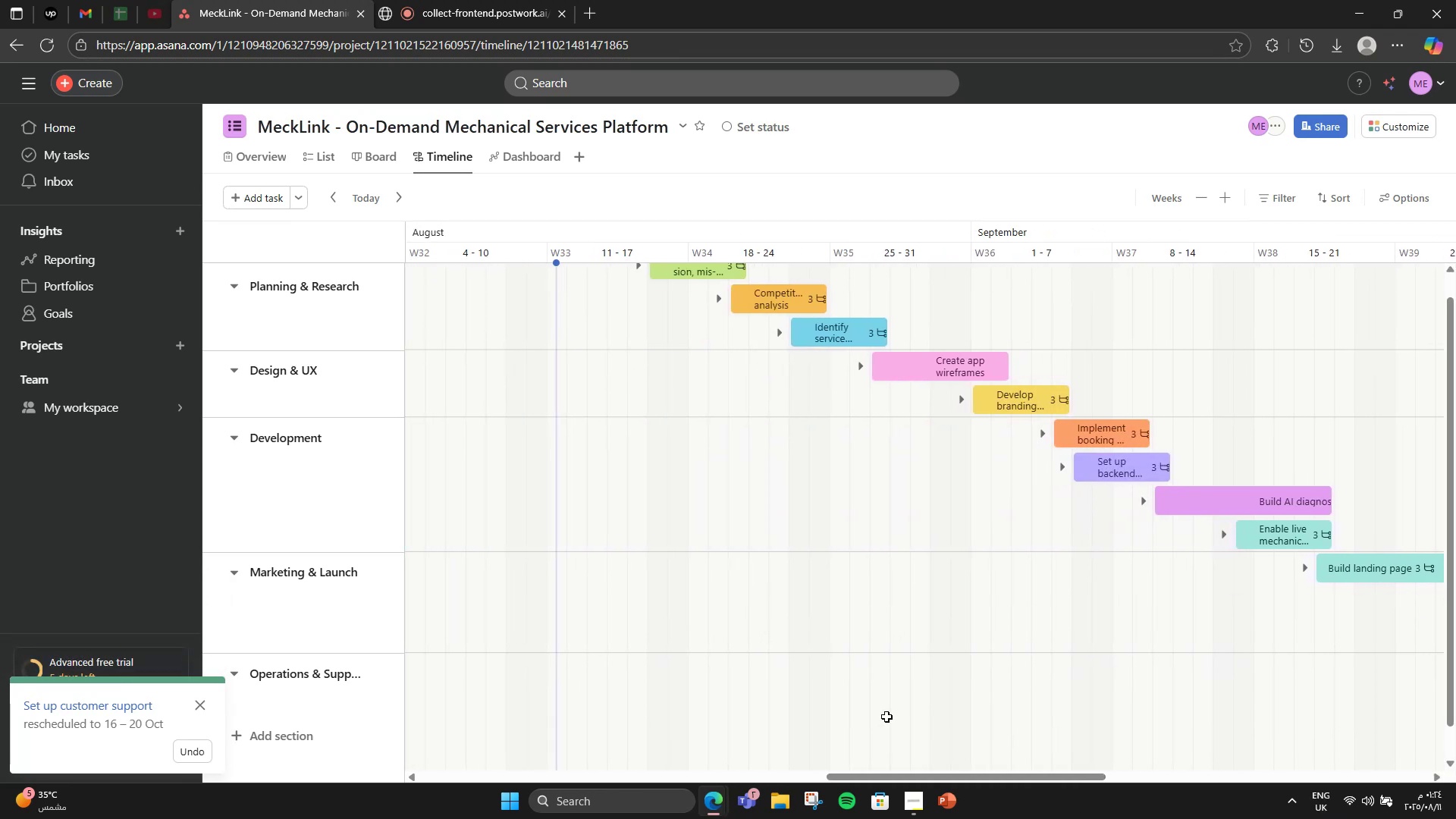 
scroll: coordinate [886, 716], scroll_direction: up, amount: 3.0
 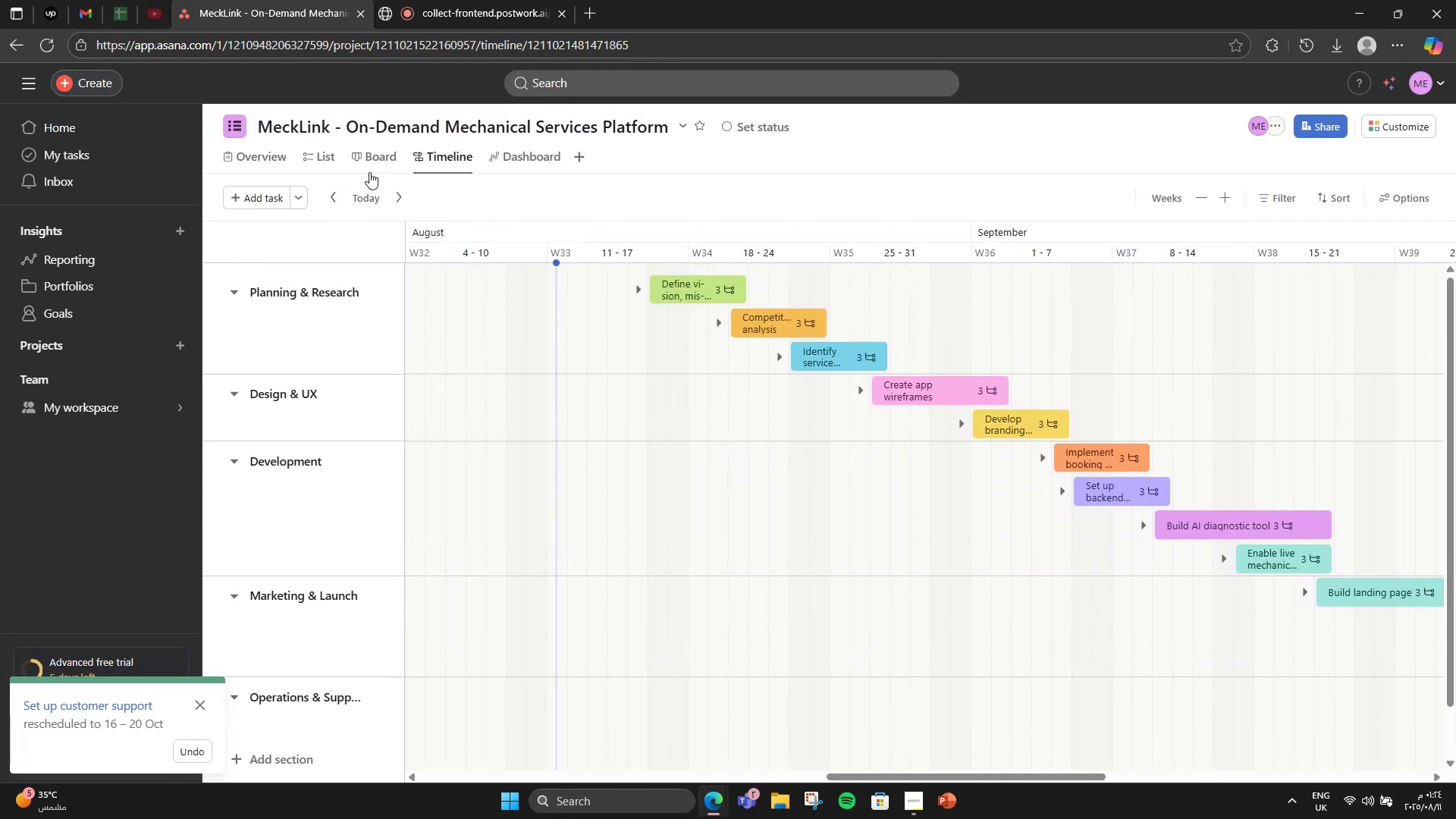 
left_click([503, 159])
 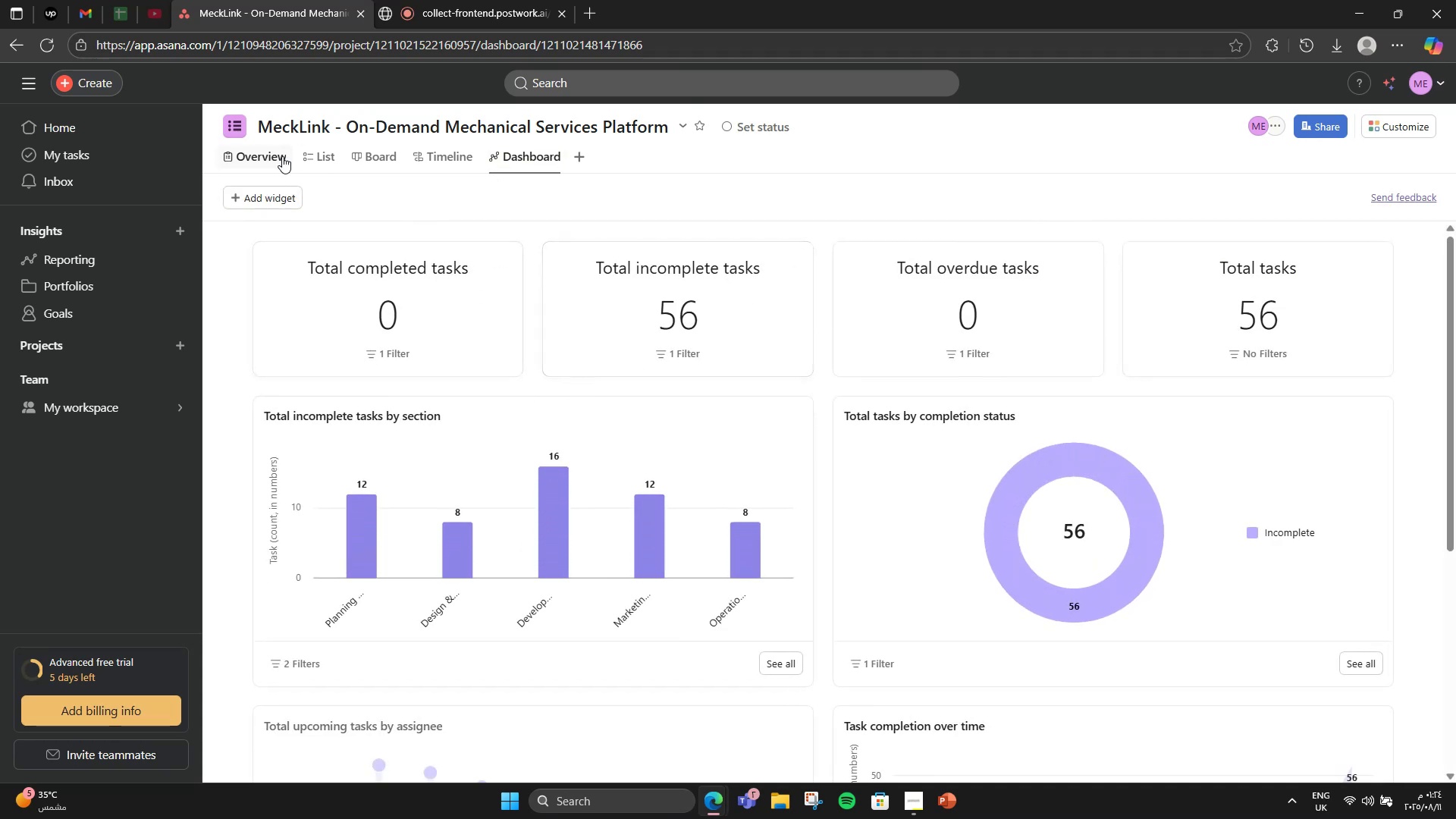 
left_click([240, 154])
 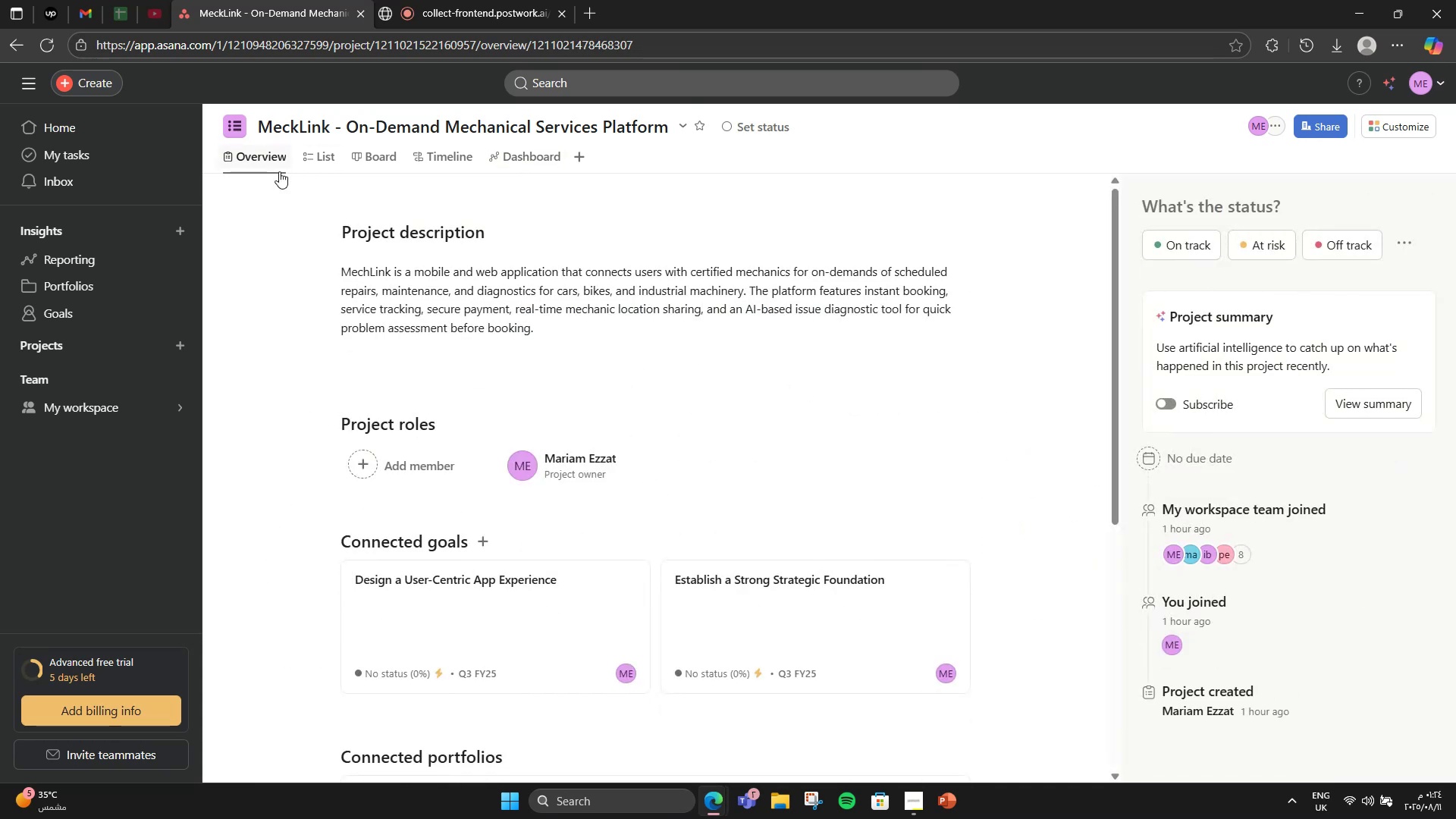 
left_click([312, 149])
 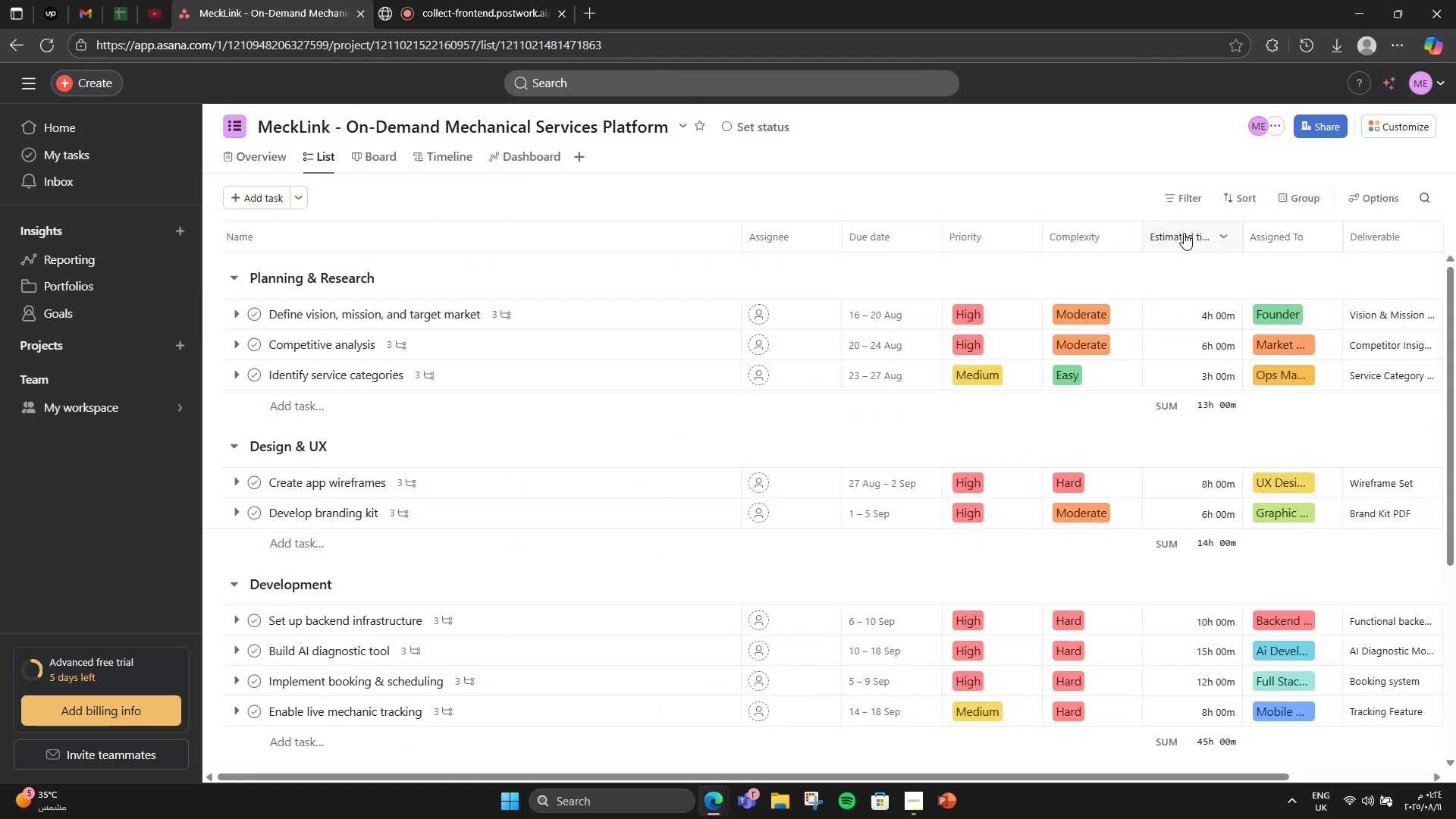 
left_click([1225, 242])
 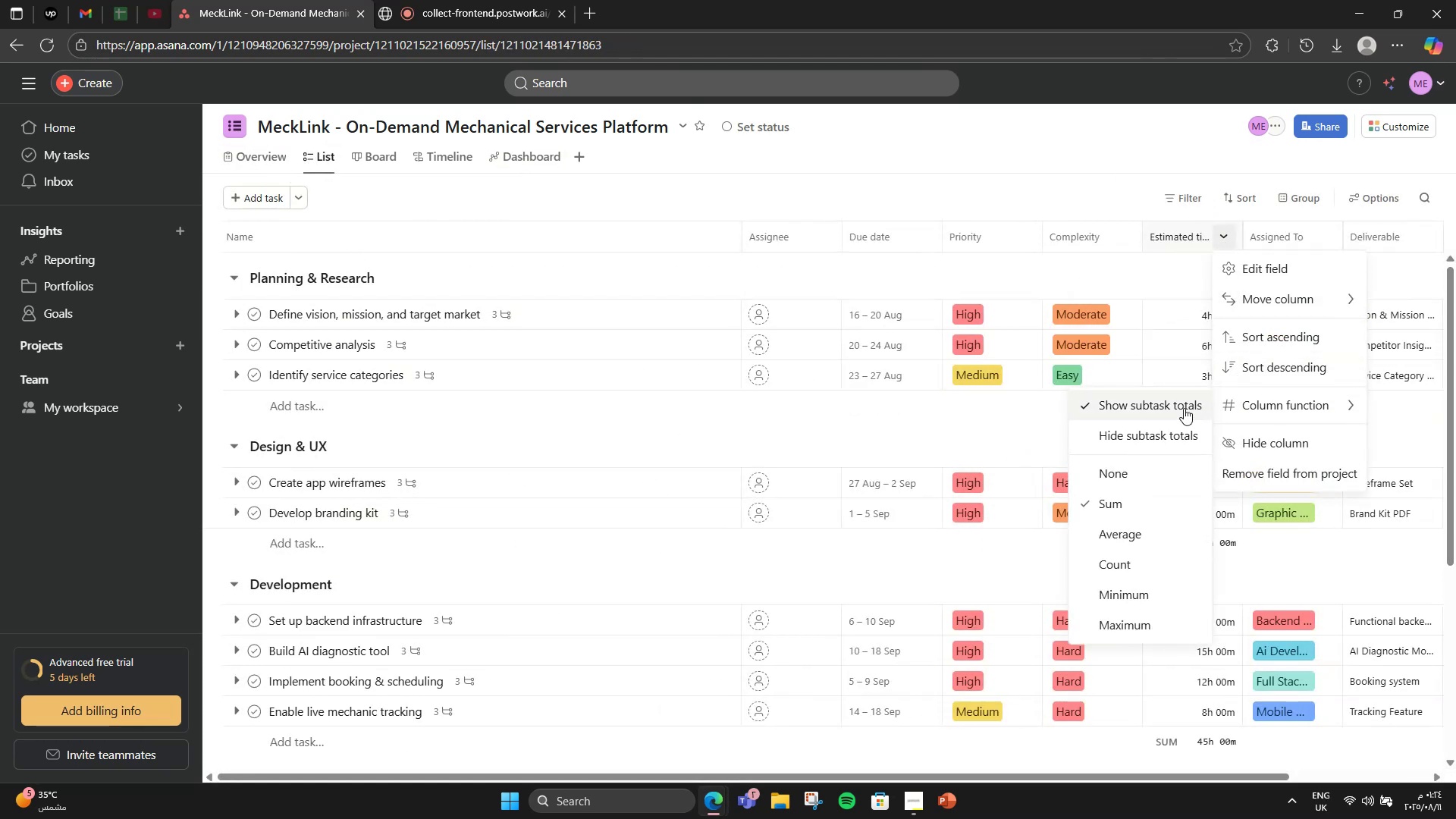 
left_click([1008, 416])
 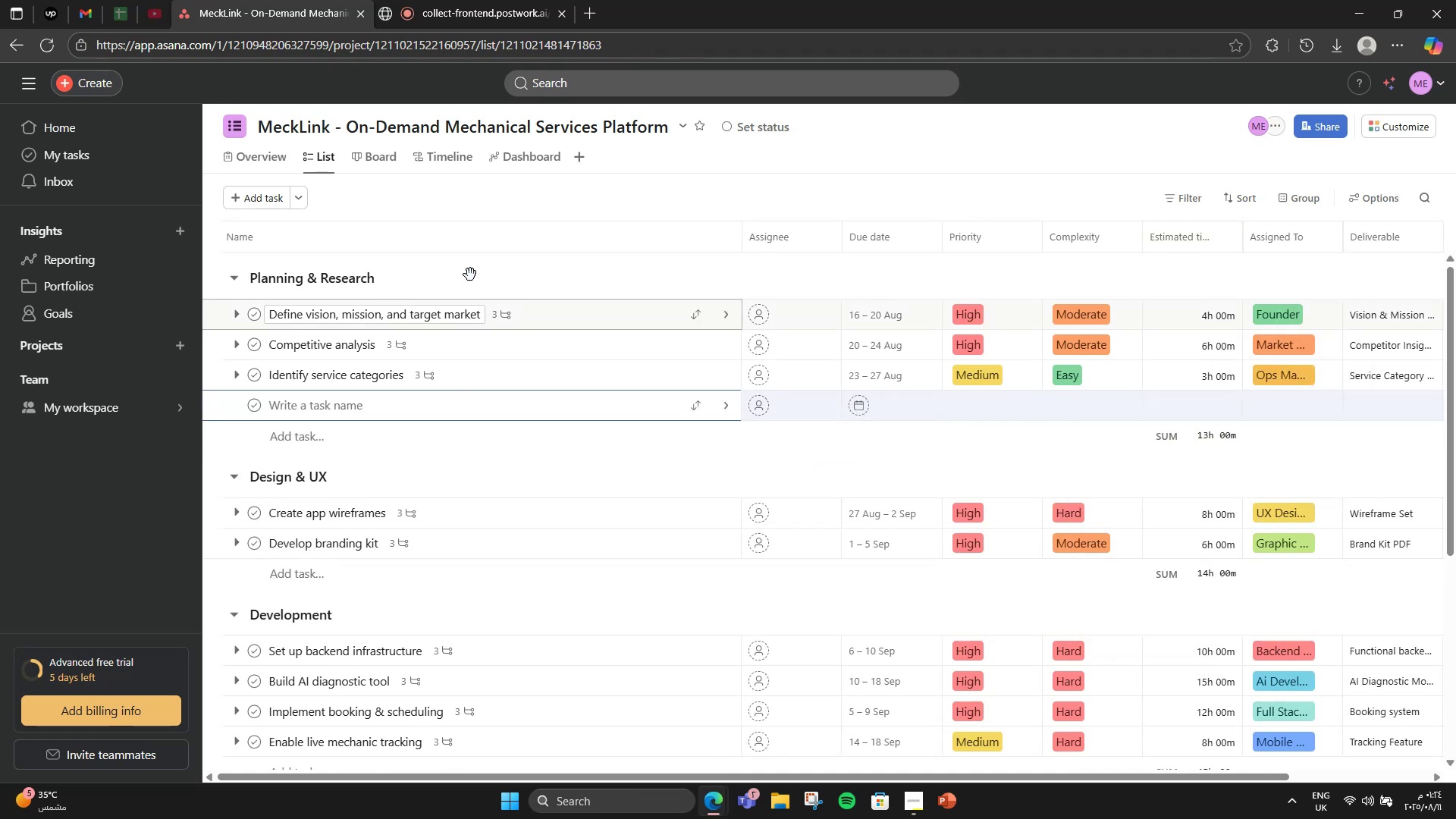 
left_click([482, 233])
 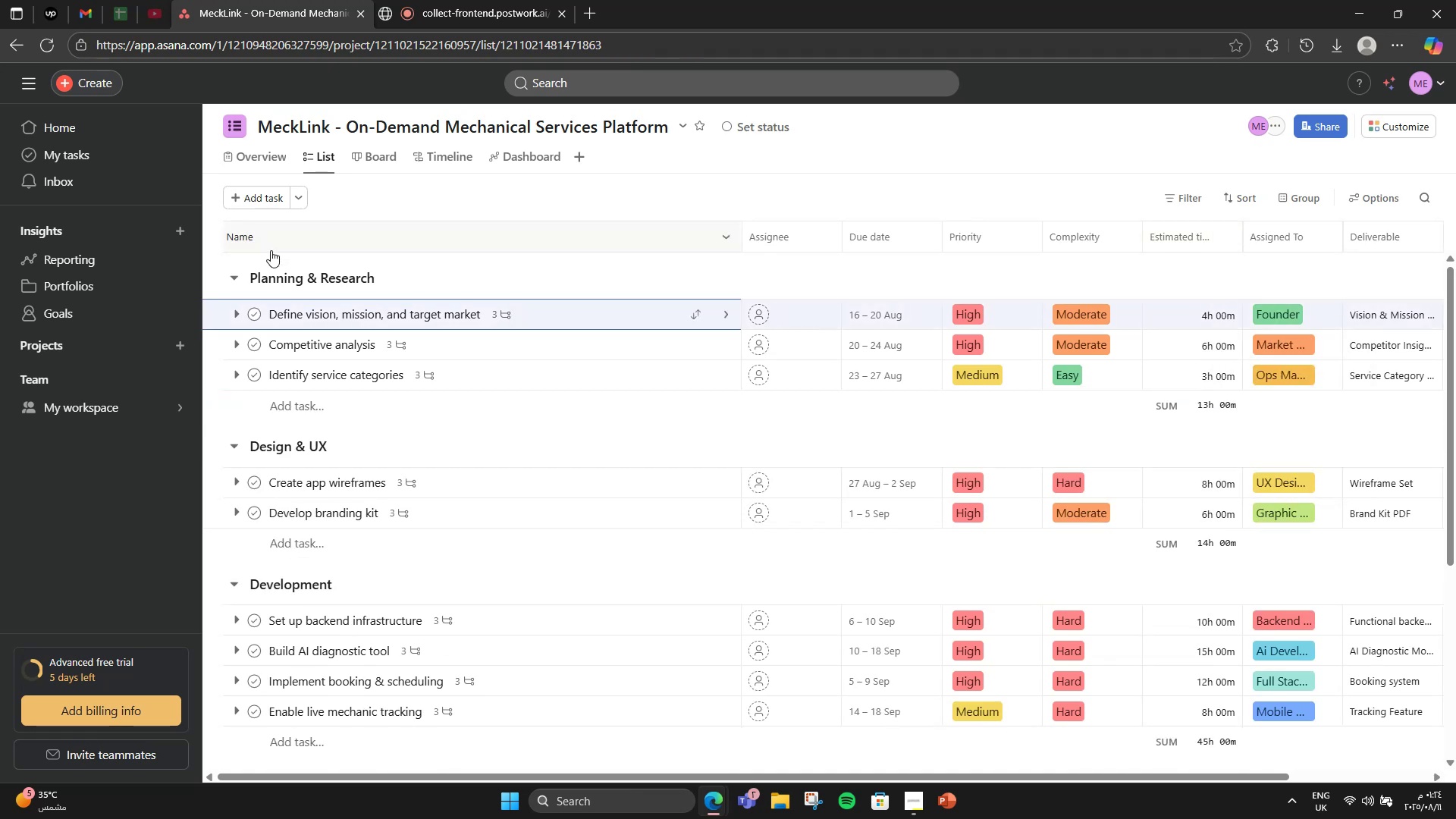 
scroll: coordinate [558, 642], scroll_direction: none, amount: 0.0
 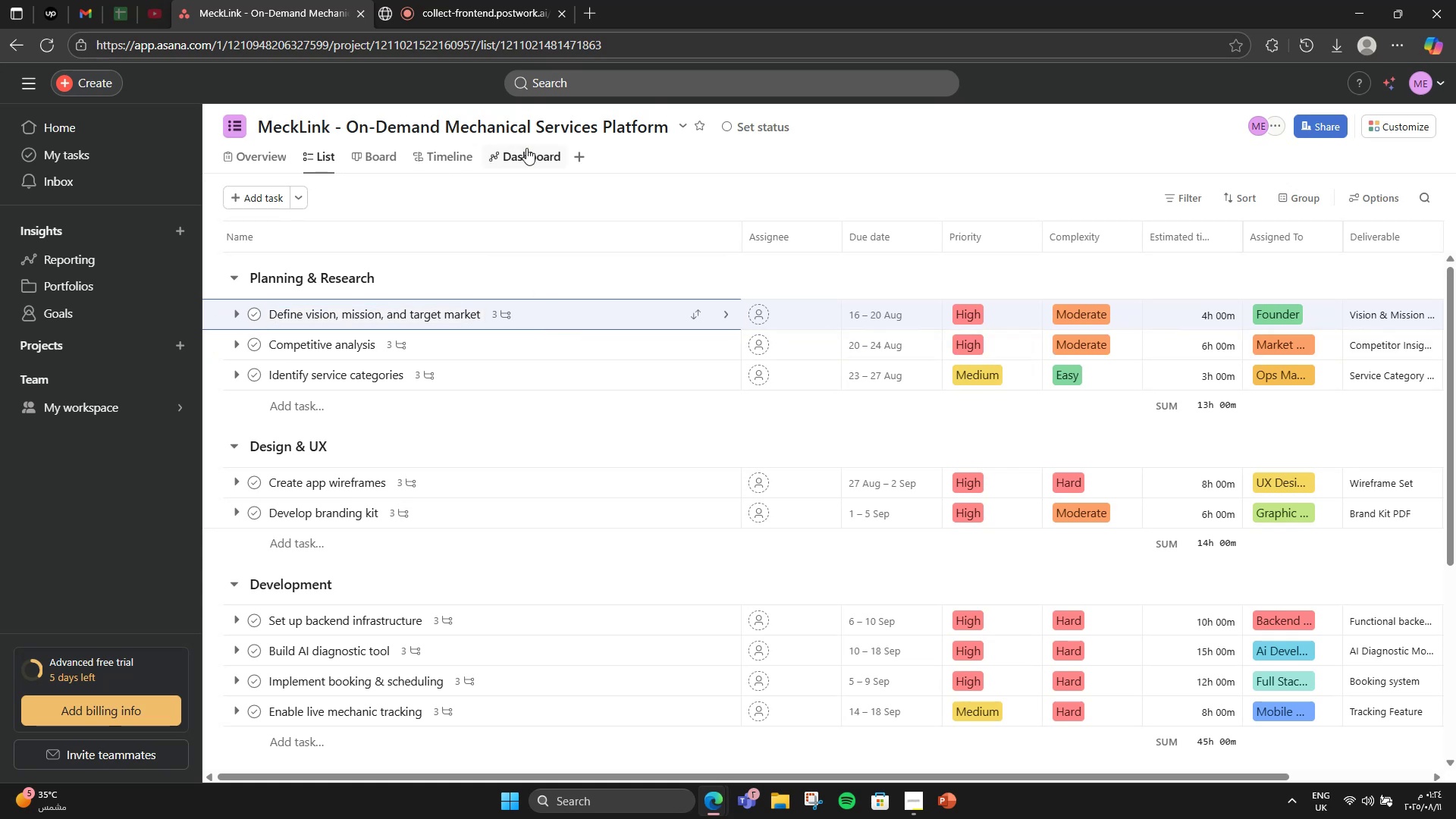 
left_click([252, 310])
 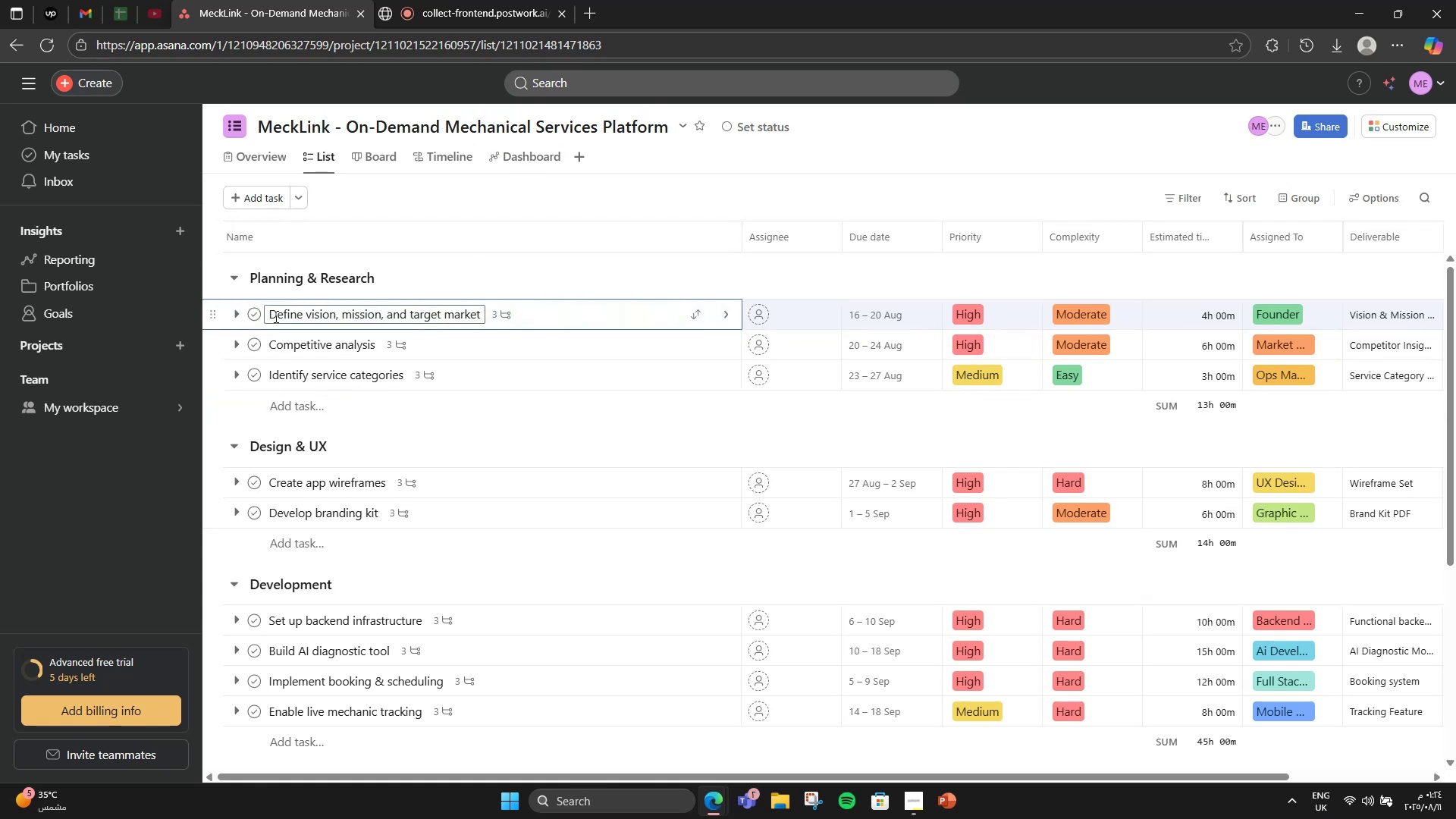 
left_click([256, 318])
 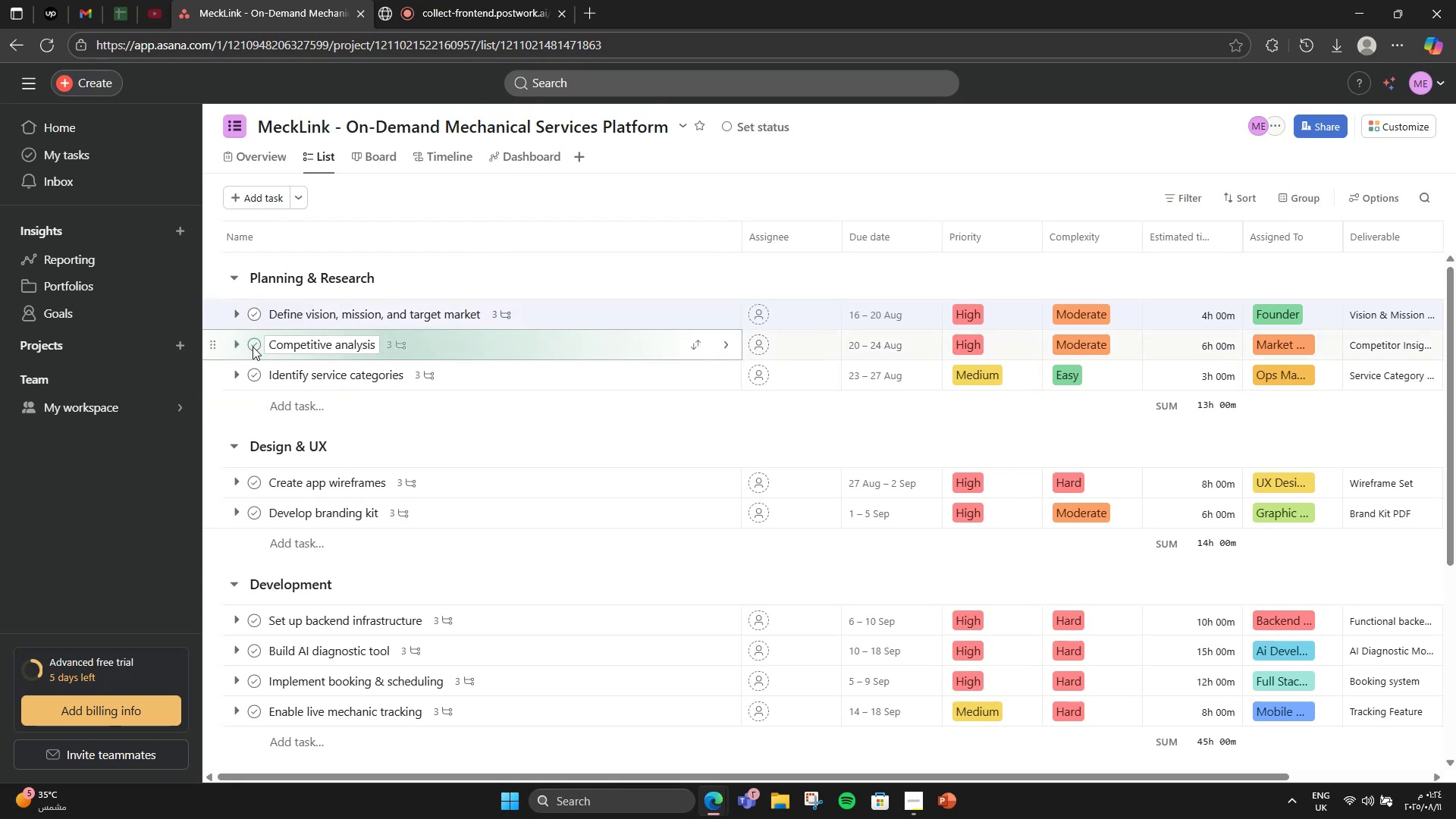 
left_click([259, 313])
 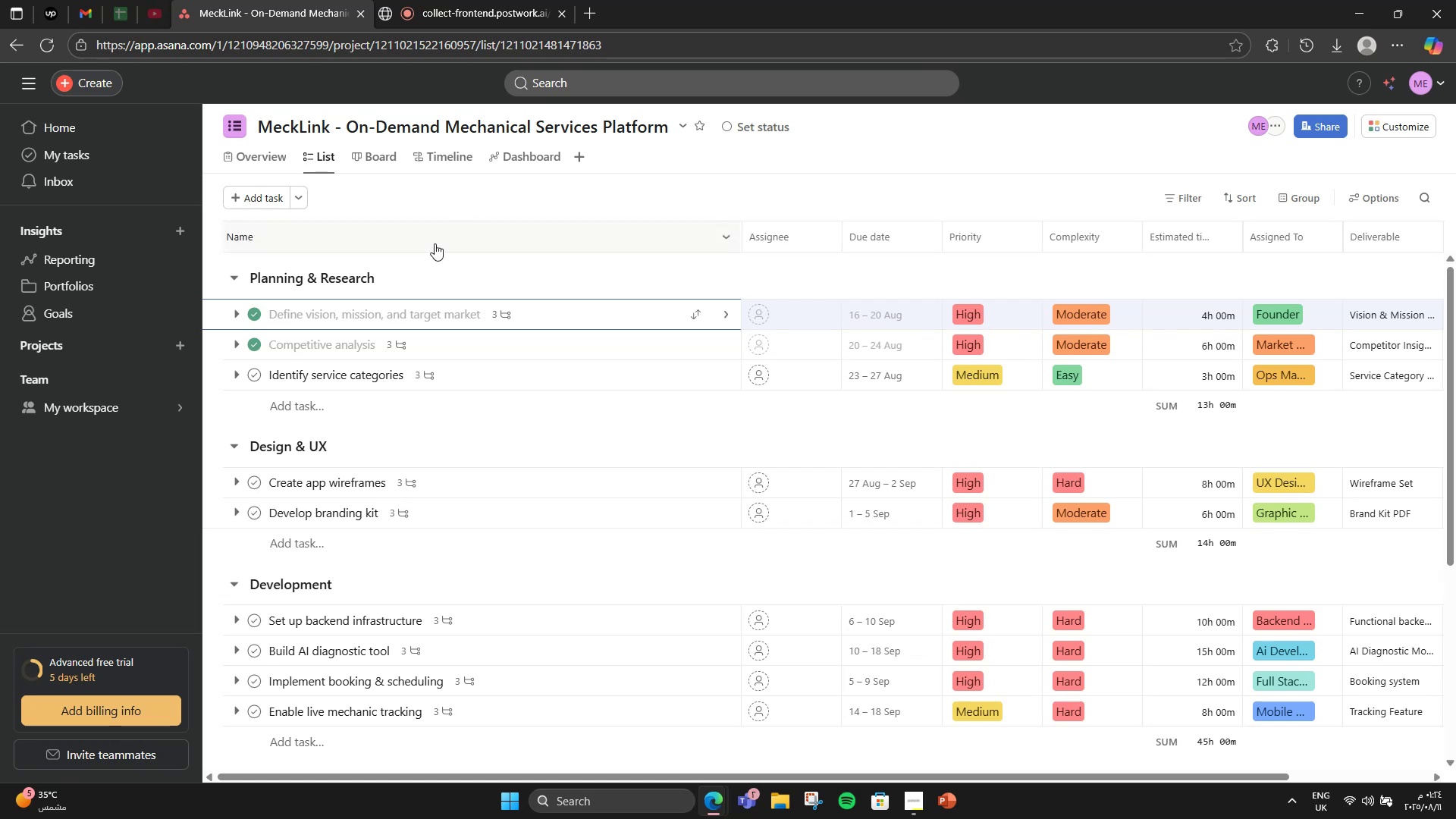 
left_click([254, 381])
 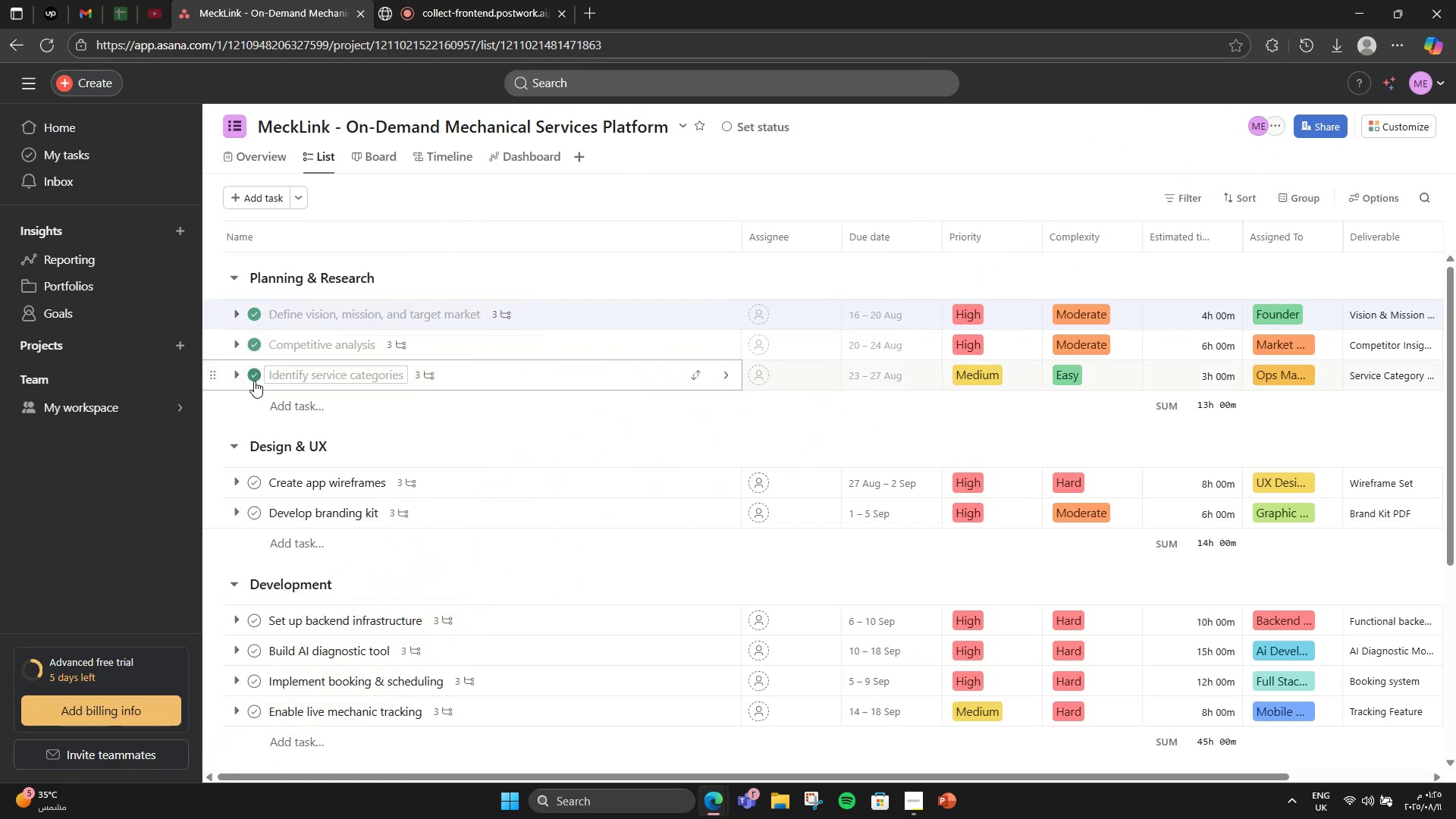 
left_click([544, 152])
 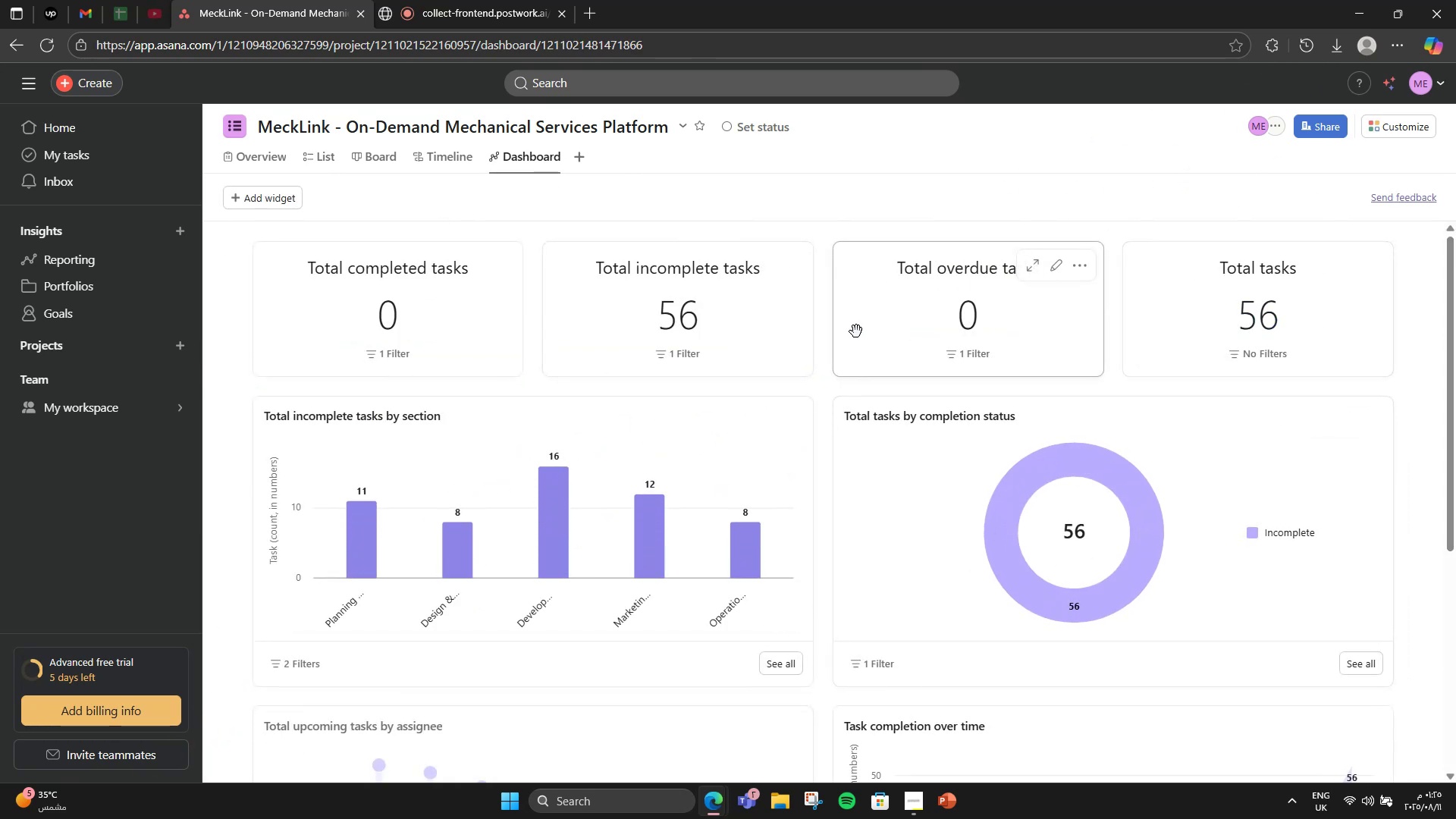 
left_click([1062, 267])
 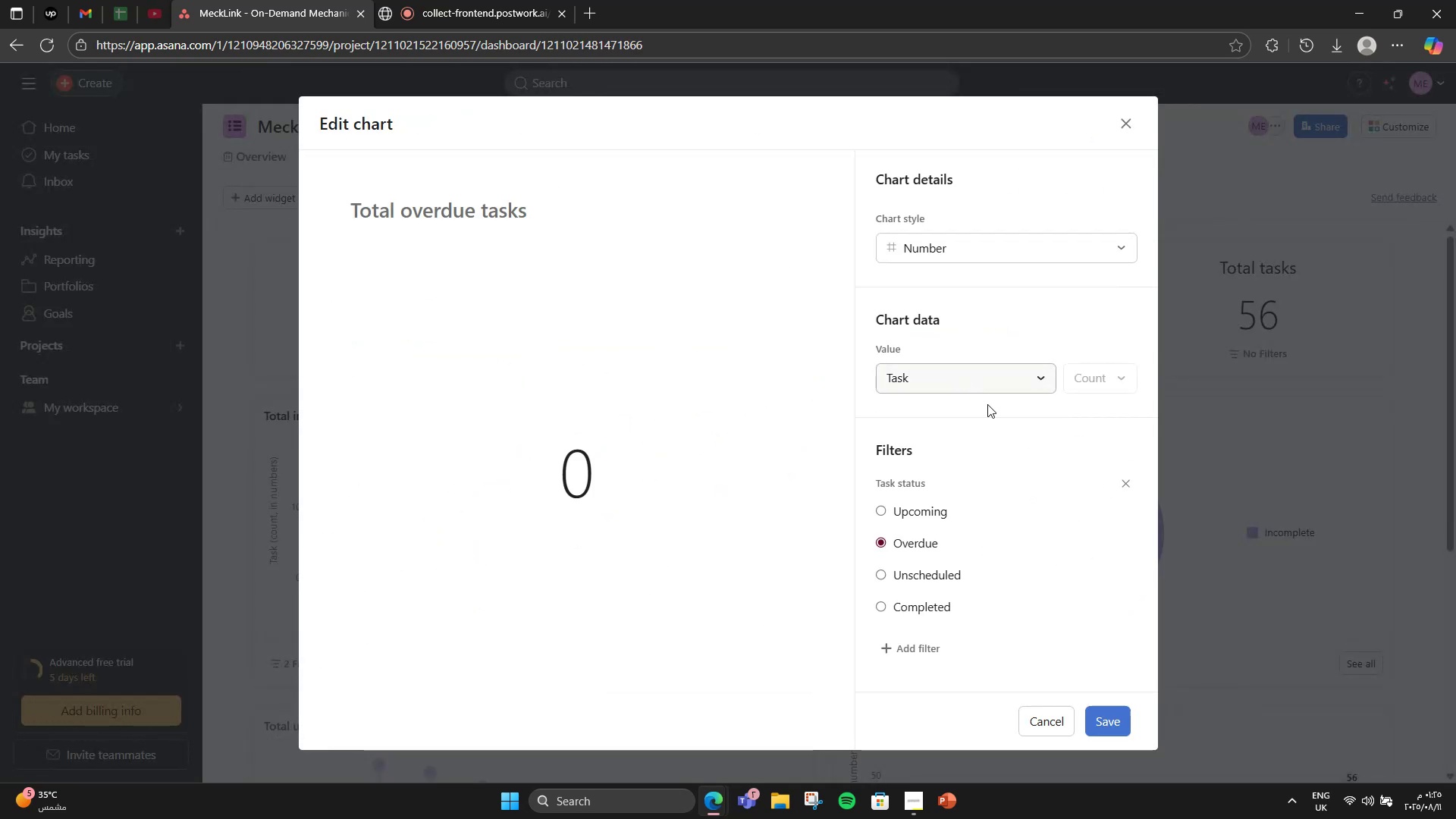 
left_click([971, 384])
 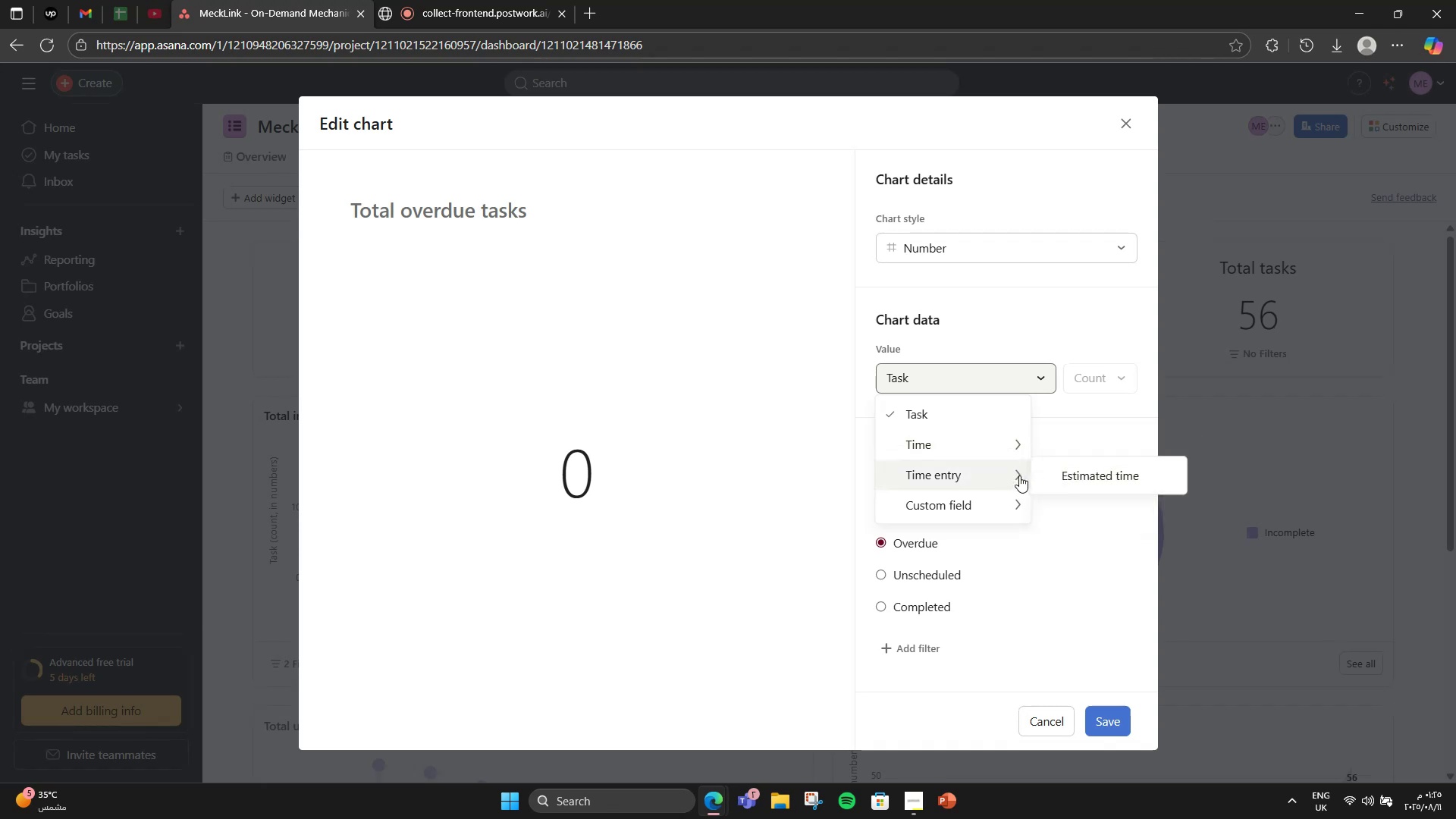 
left_click([1088, 476])
 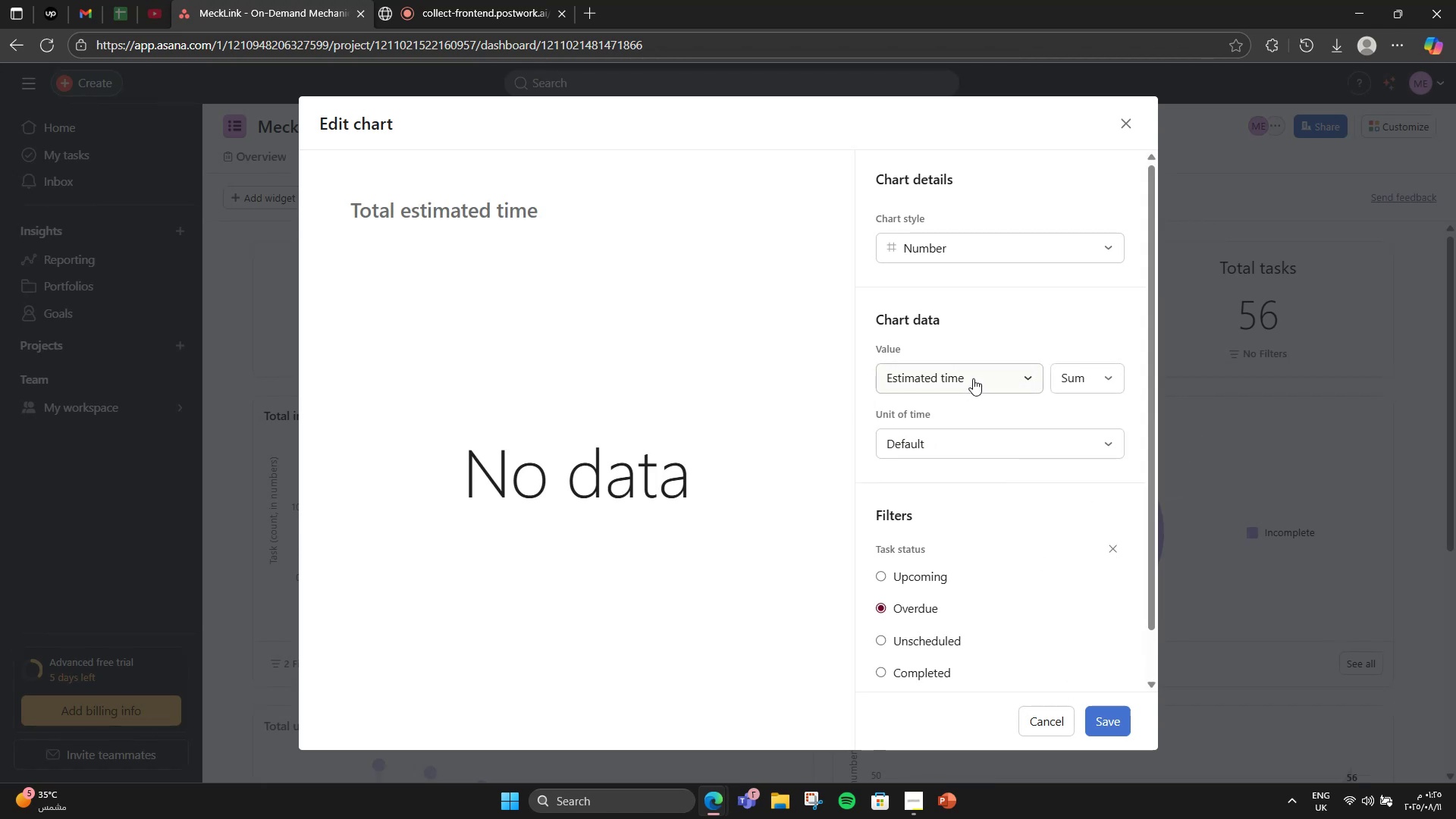 
left_click([970, 375])
 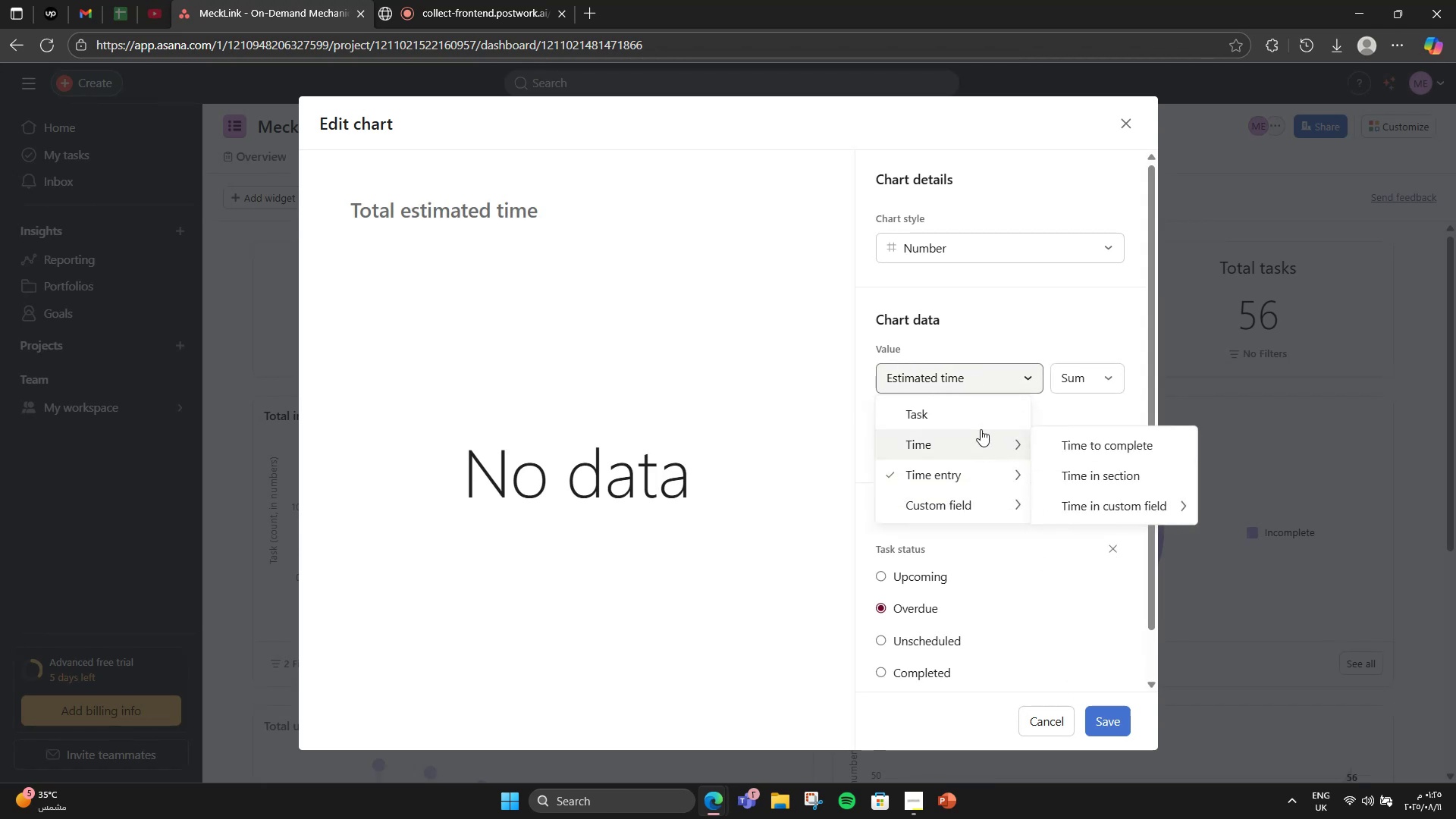 
left_click([977, 423])
 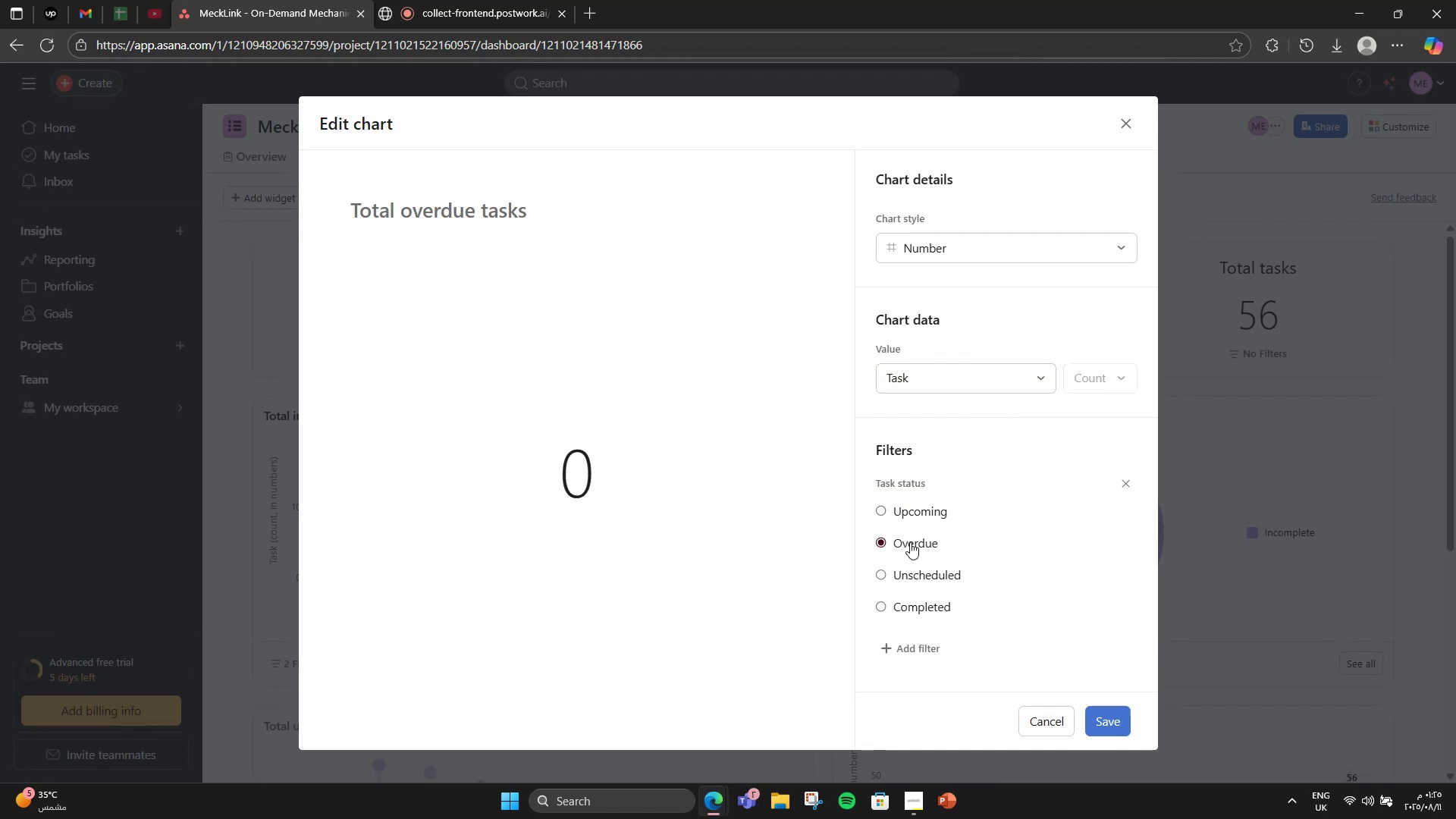 
left_click([915, 578])
 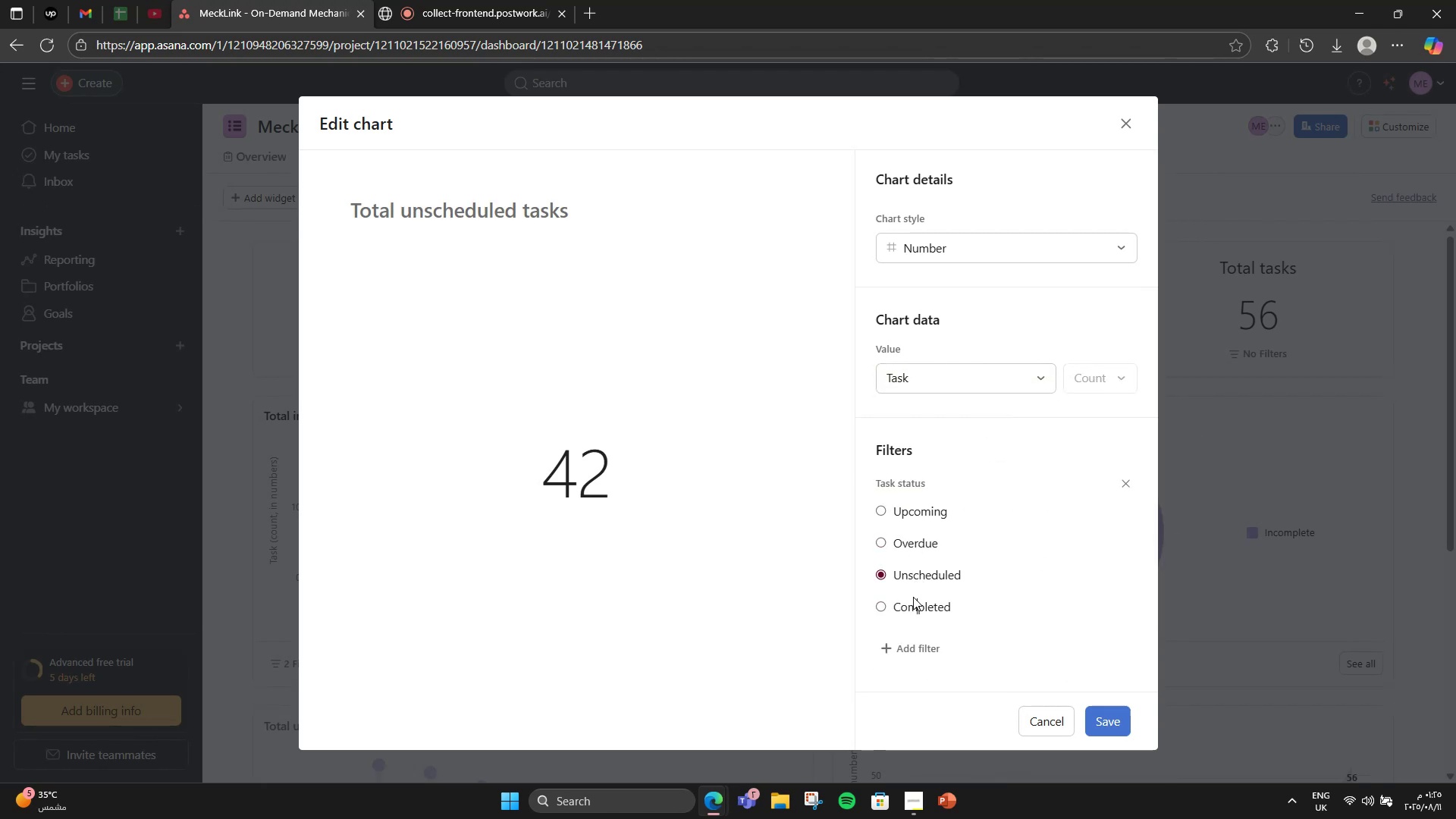 
double_click([910, 603])
 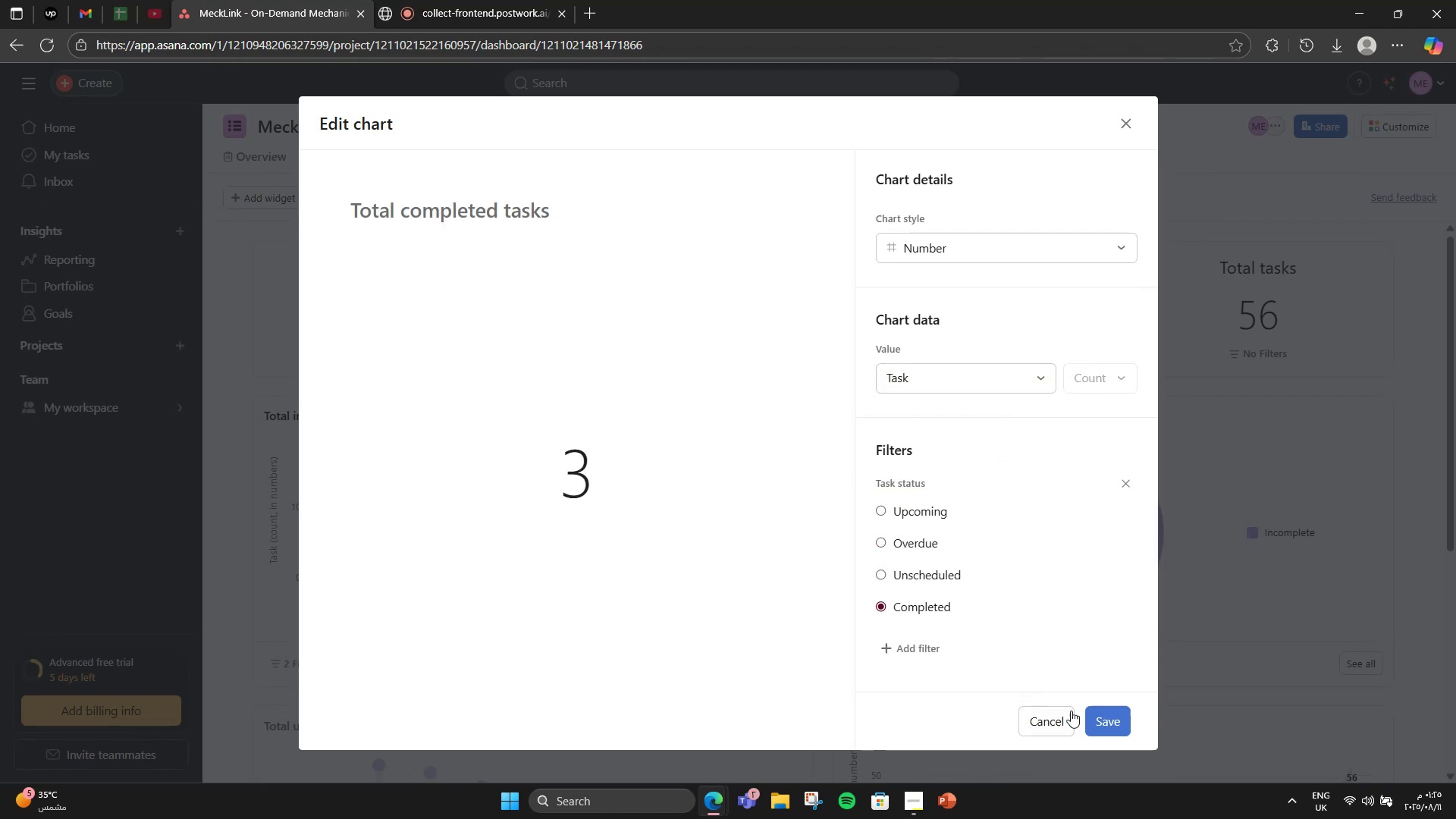 
left_click([1096, 713])
 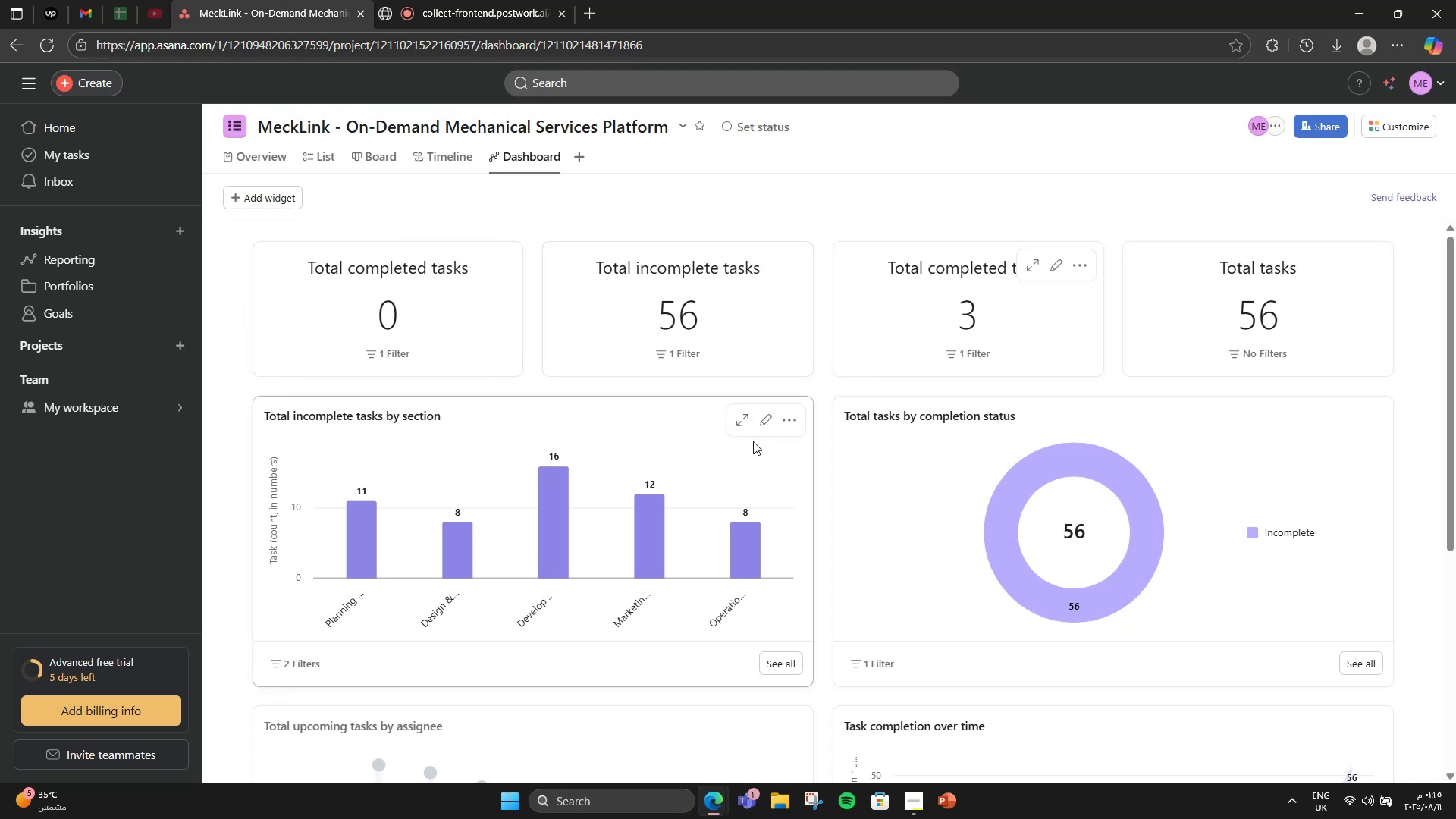 
left_click([789, 422])
 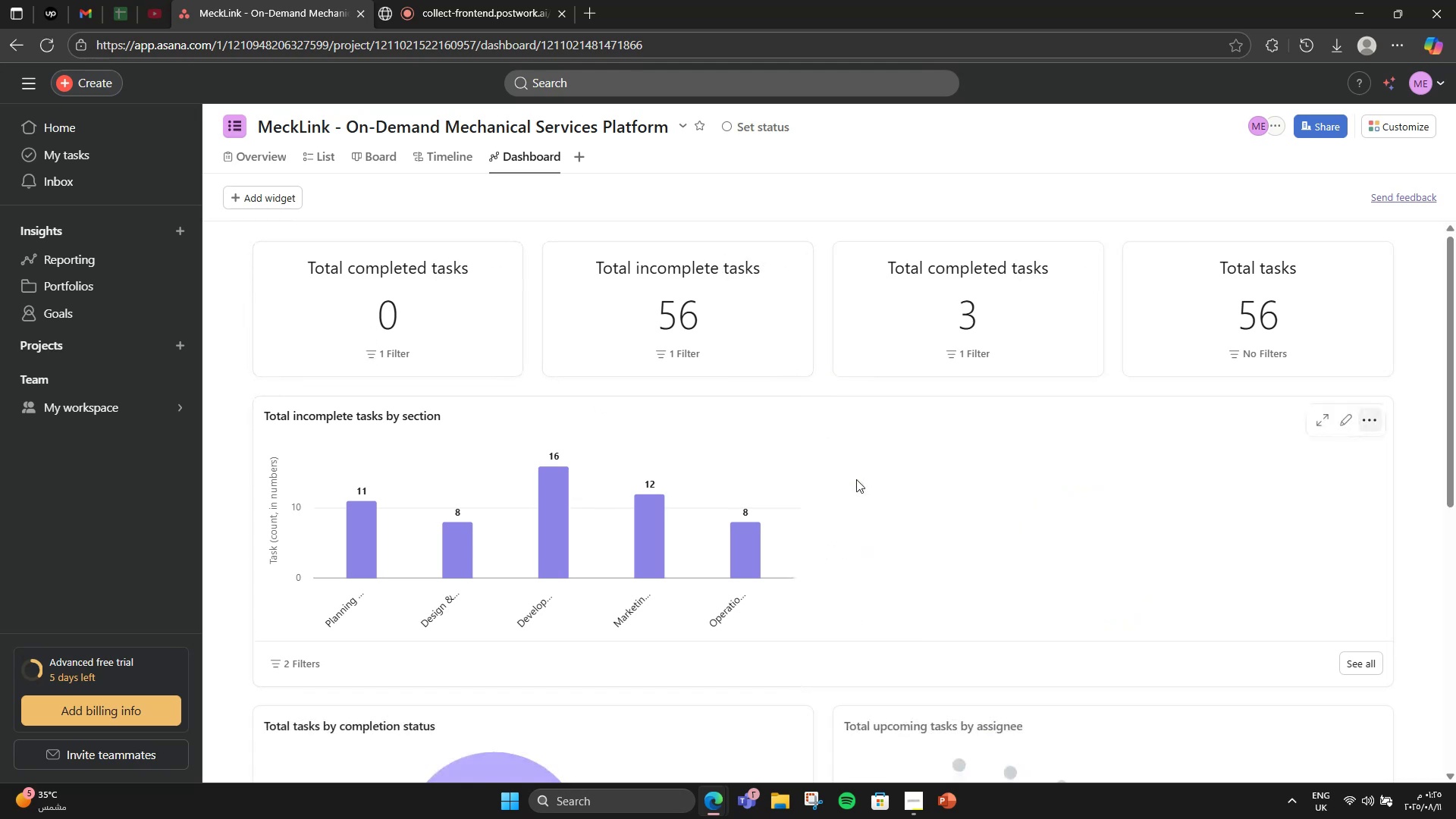 
left_click([1342, 418])
 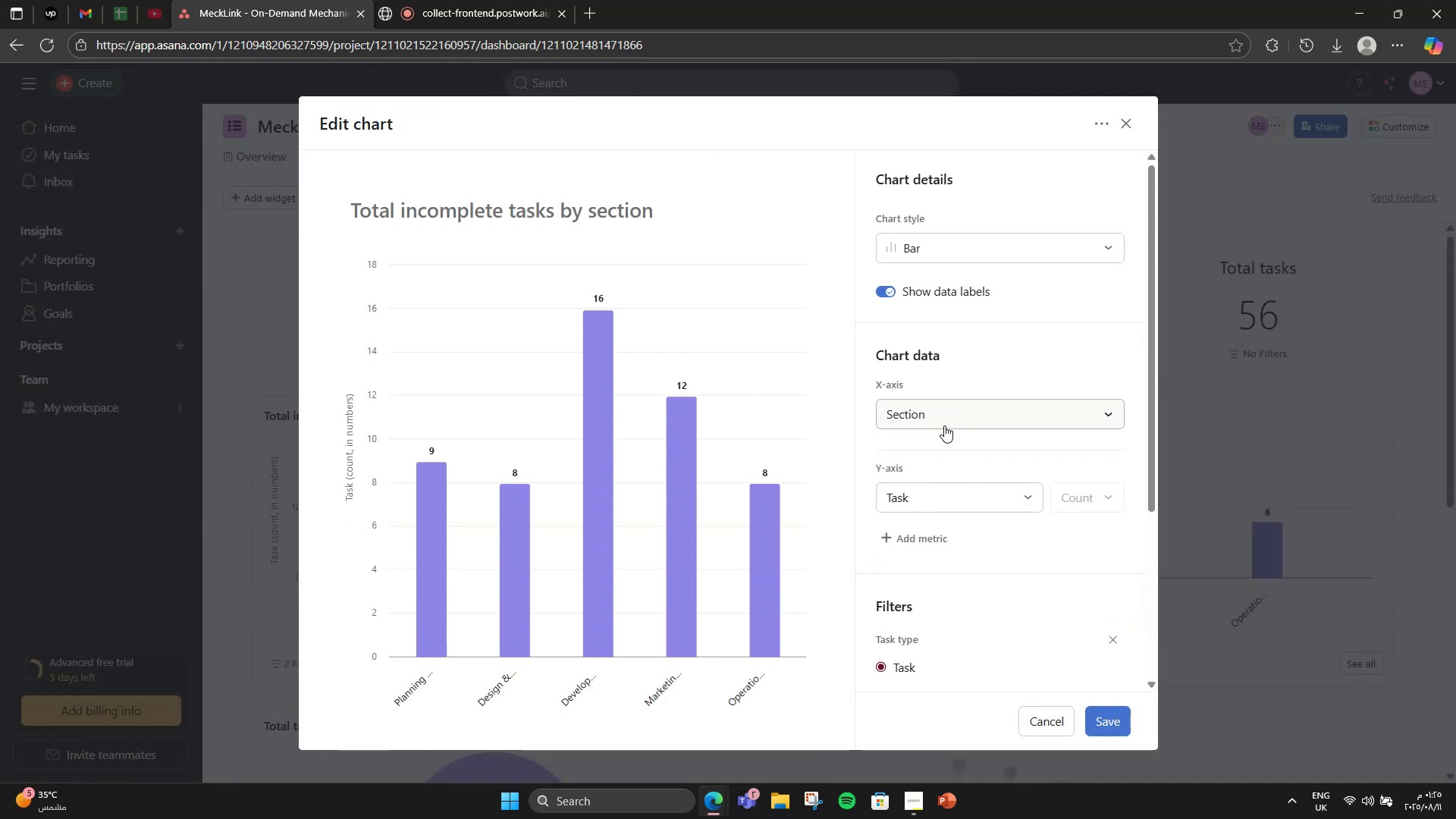 
left_click([937, 497])
 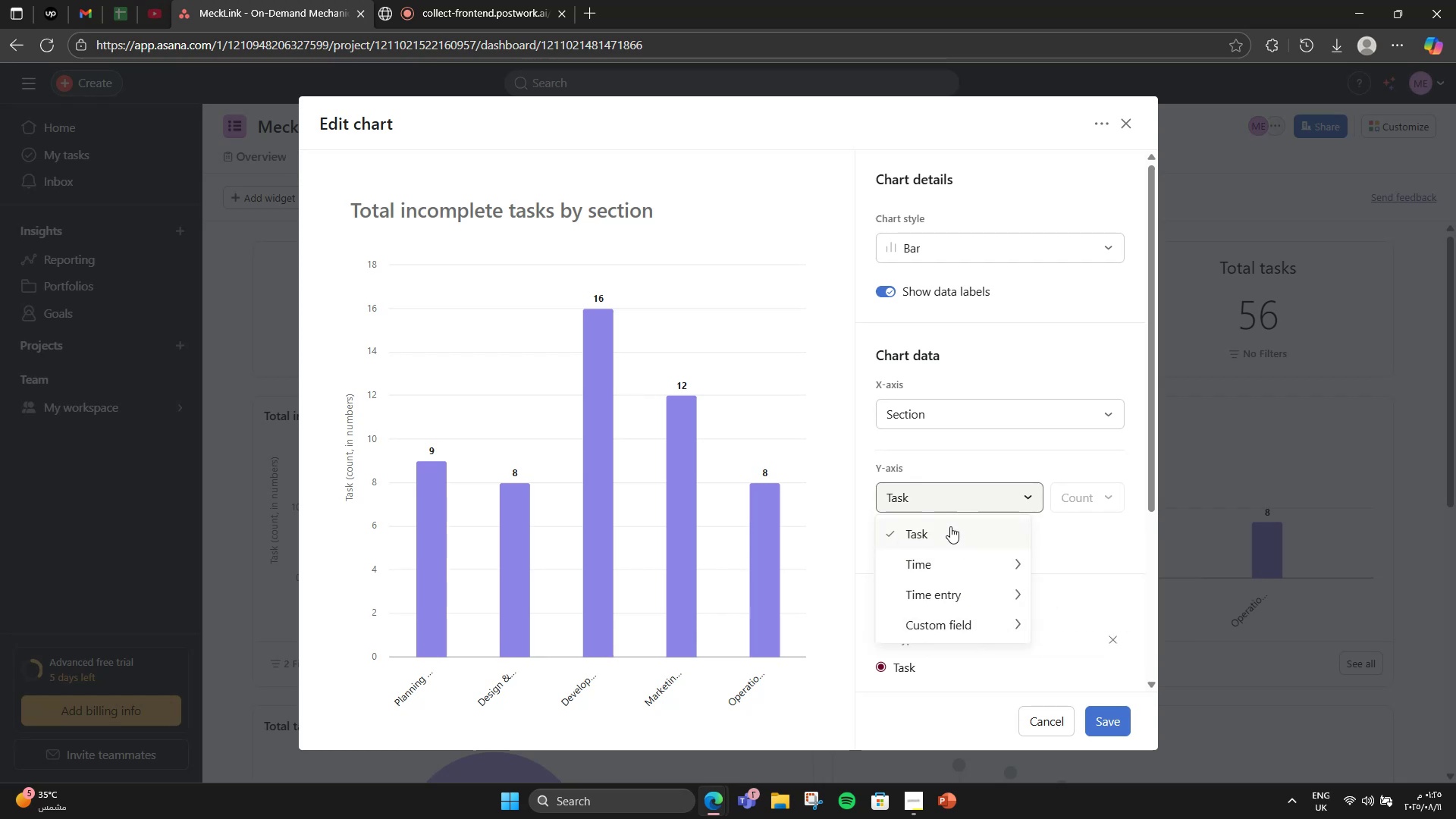 
left_click([968, 422])
 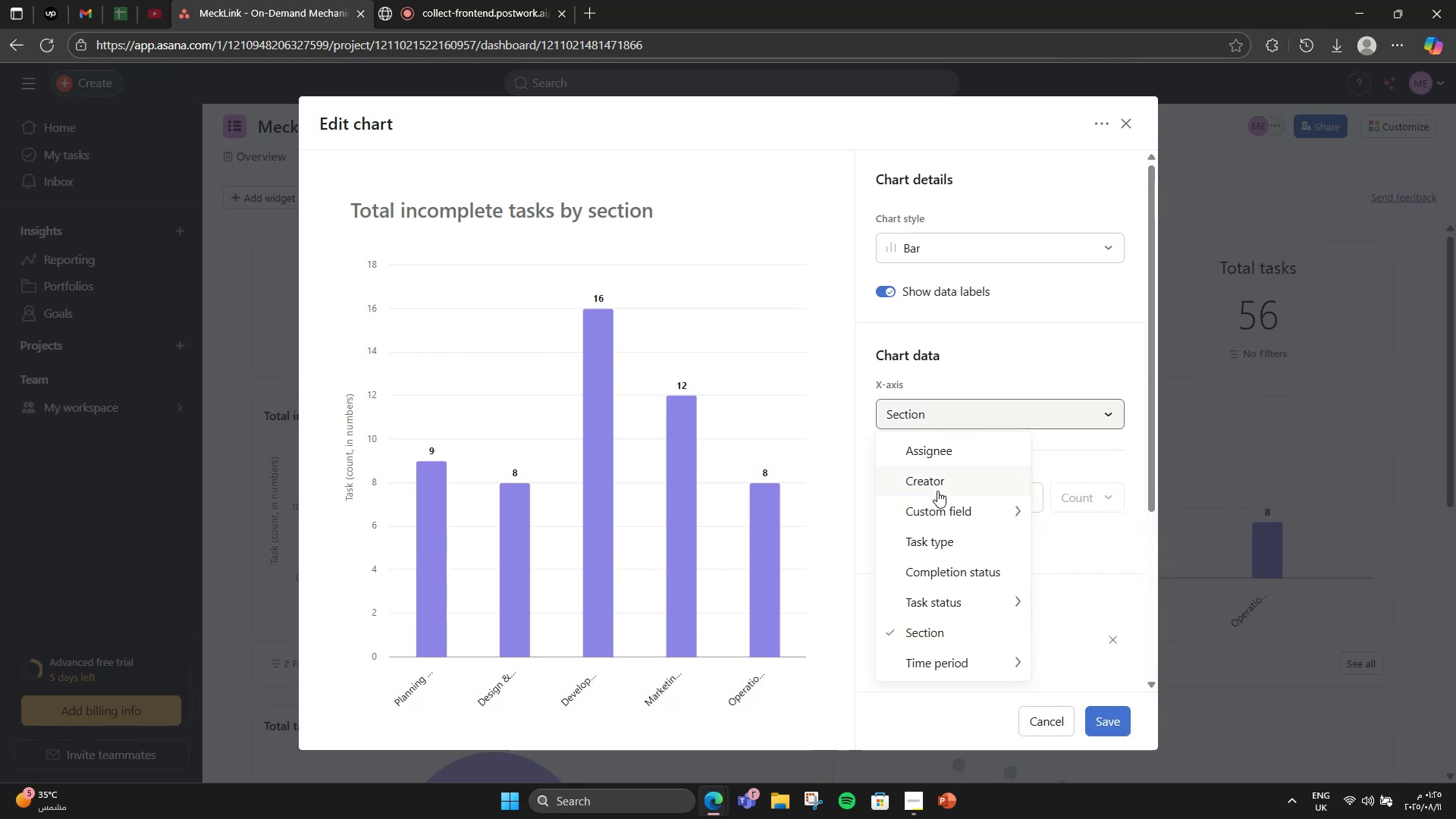 
left_click([1058, 513])
 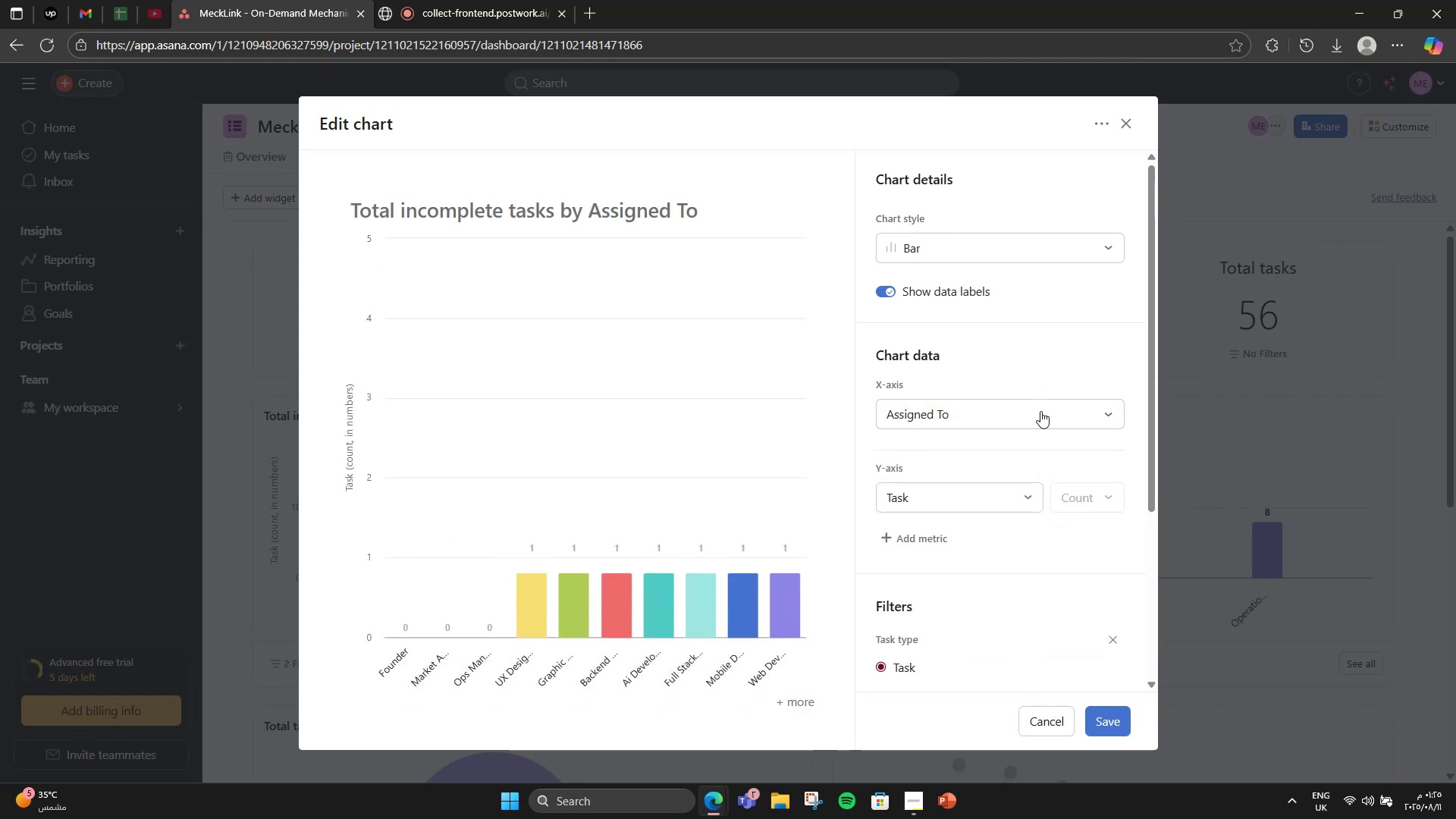 
left_click_drag(start_coordinate=[1024, 432], to_coordinate=[1024, 419])
 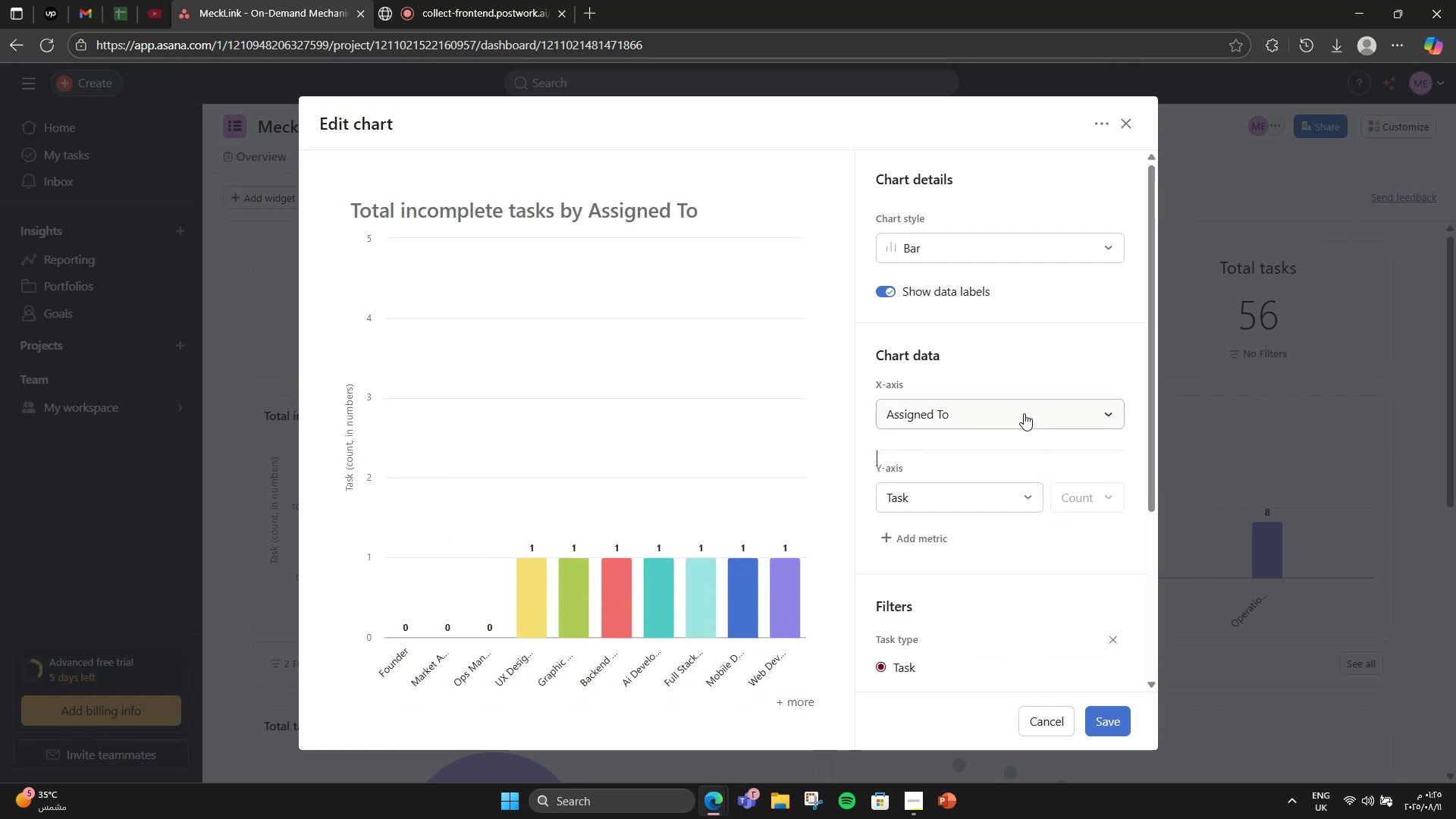 
double_click([1024, 413])
 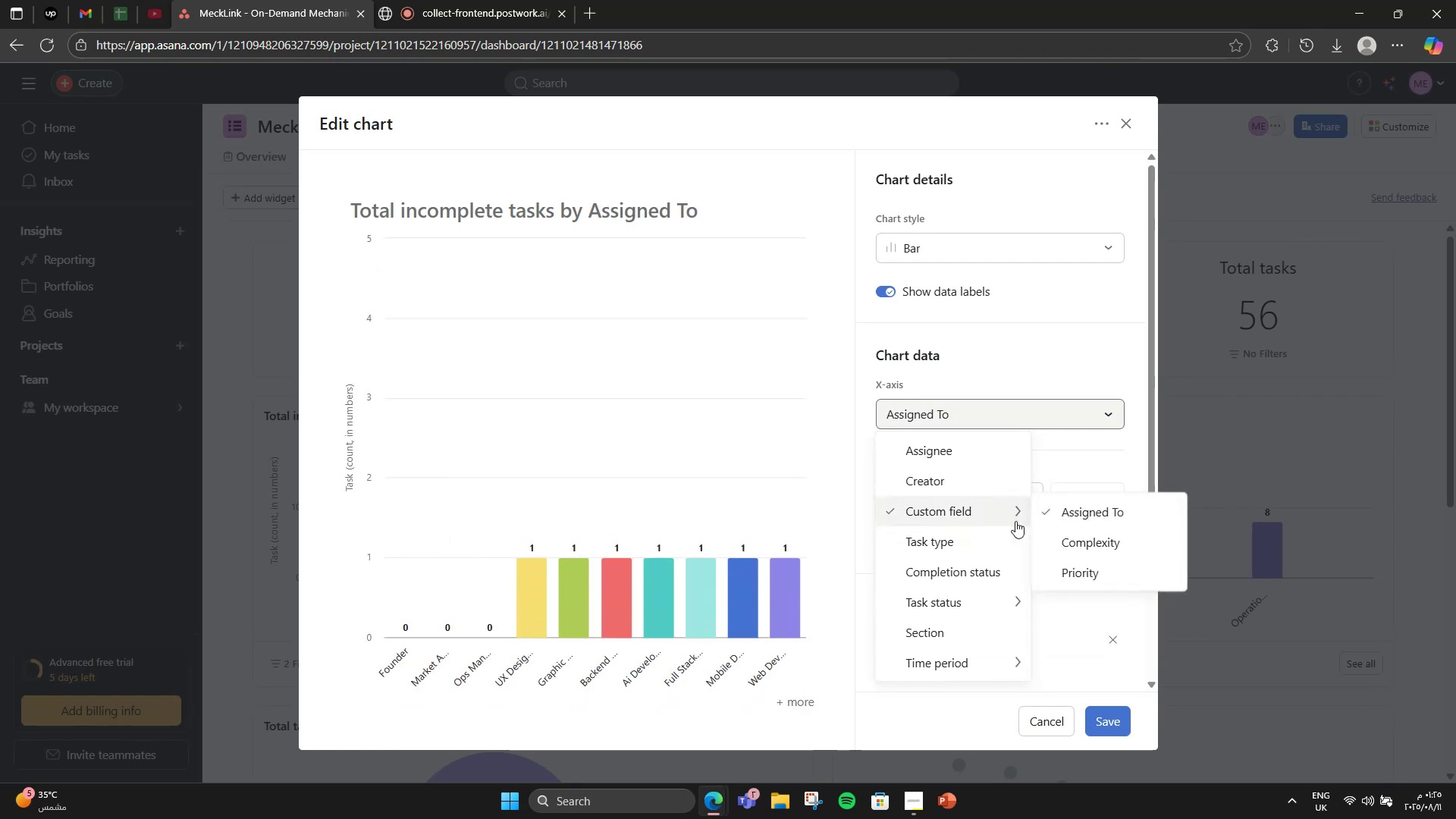 
left_click([1068, 535])
 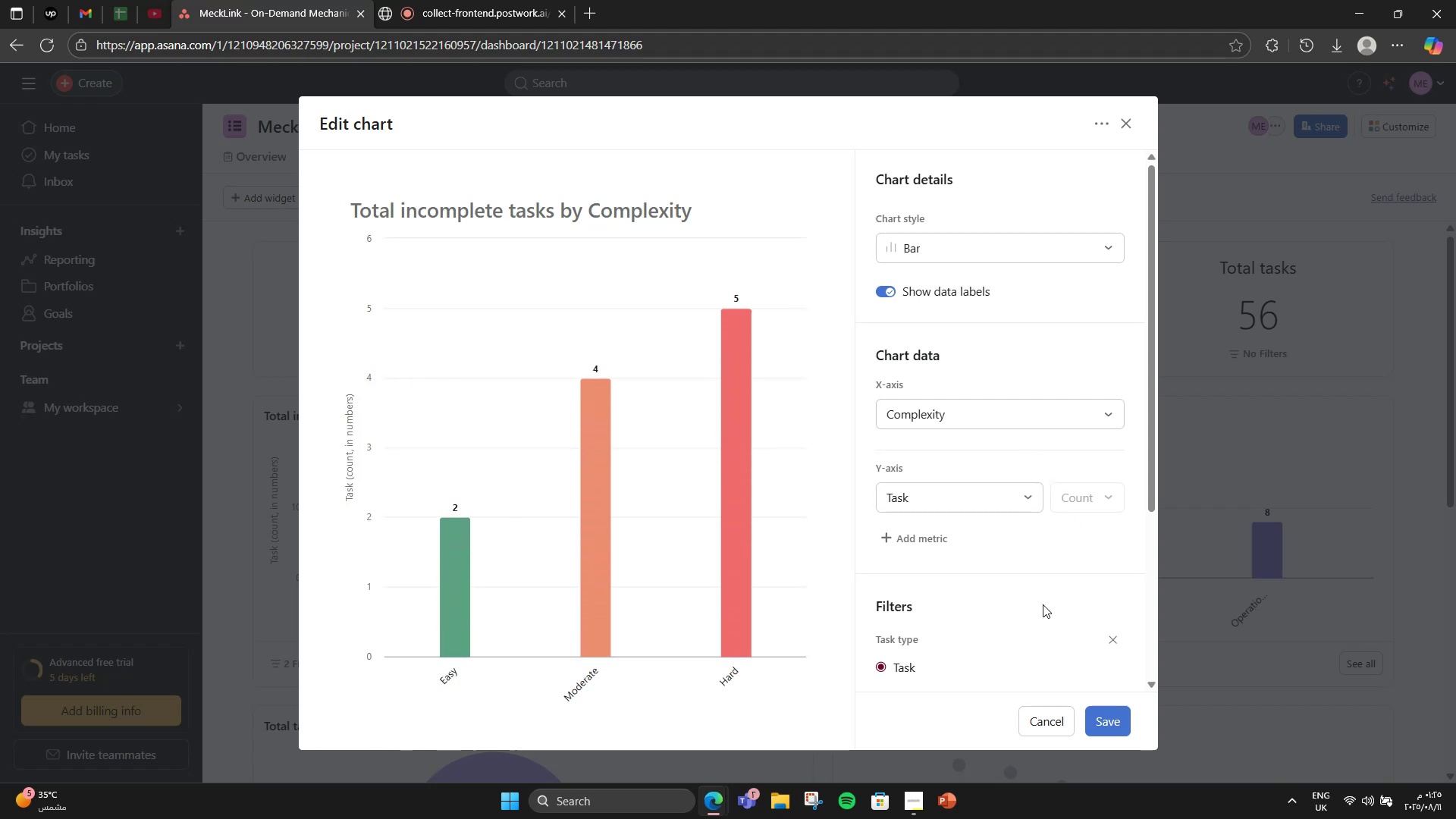 
left_click([1099, 708])
 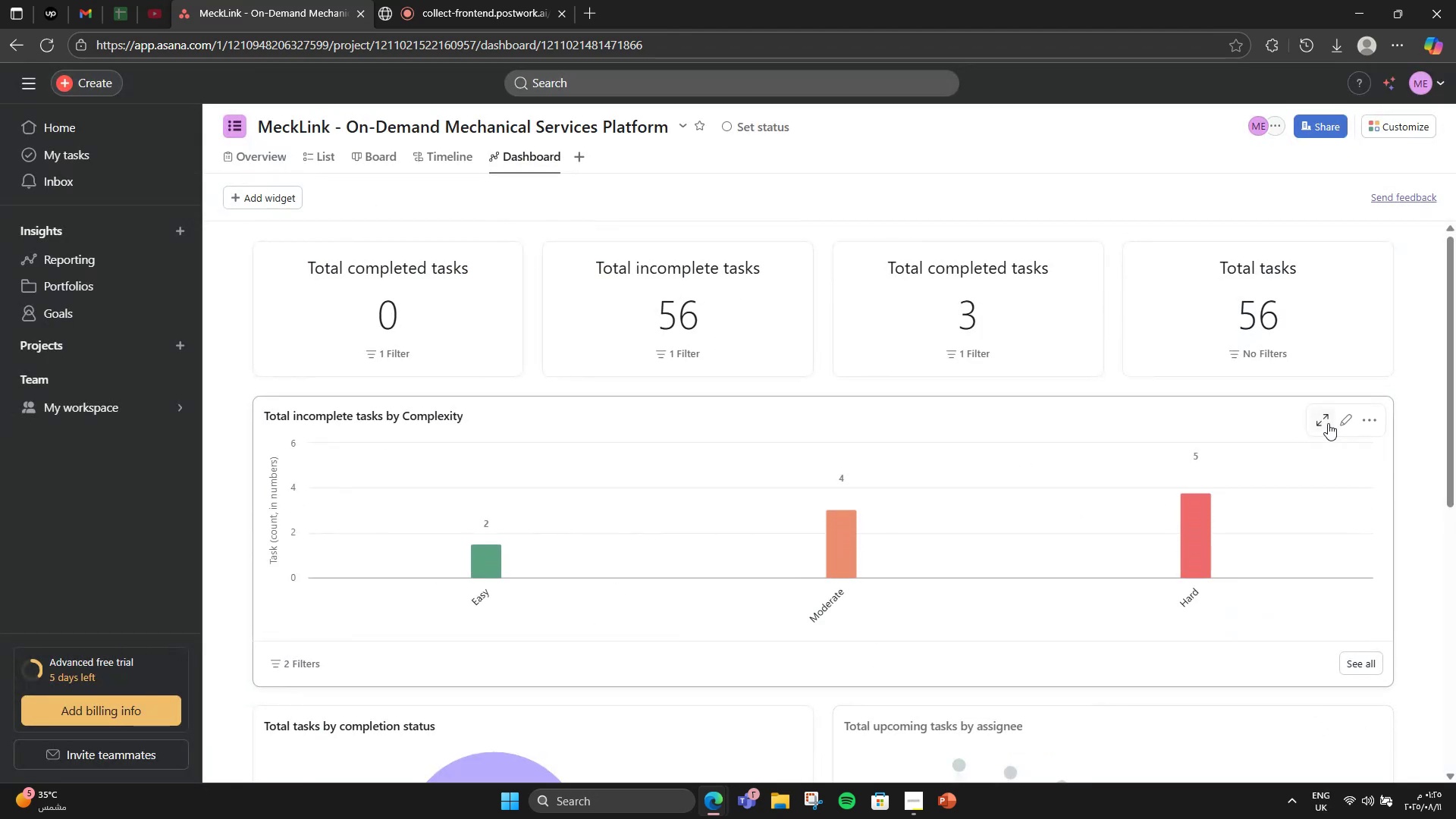 
left_click([1340, 422])
 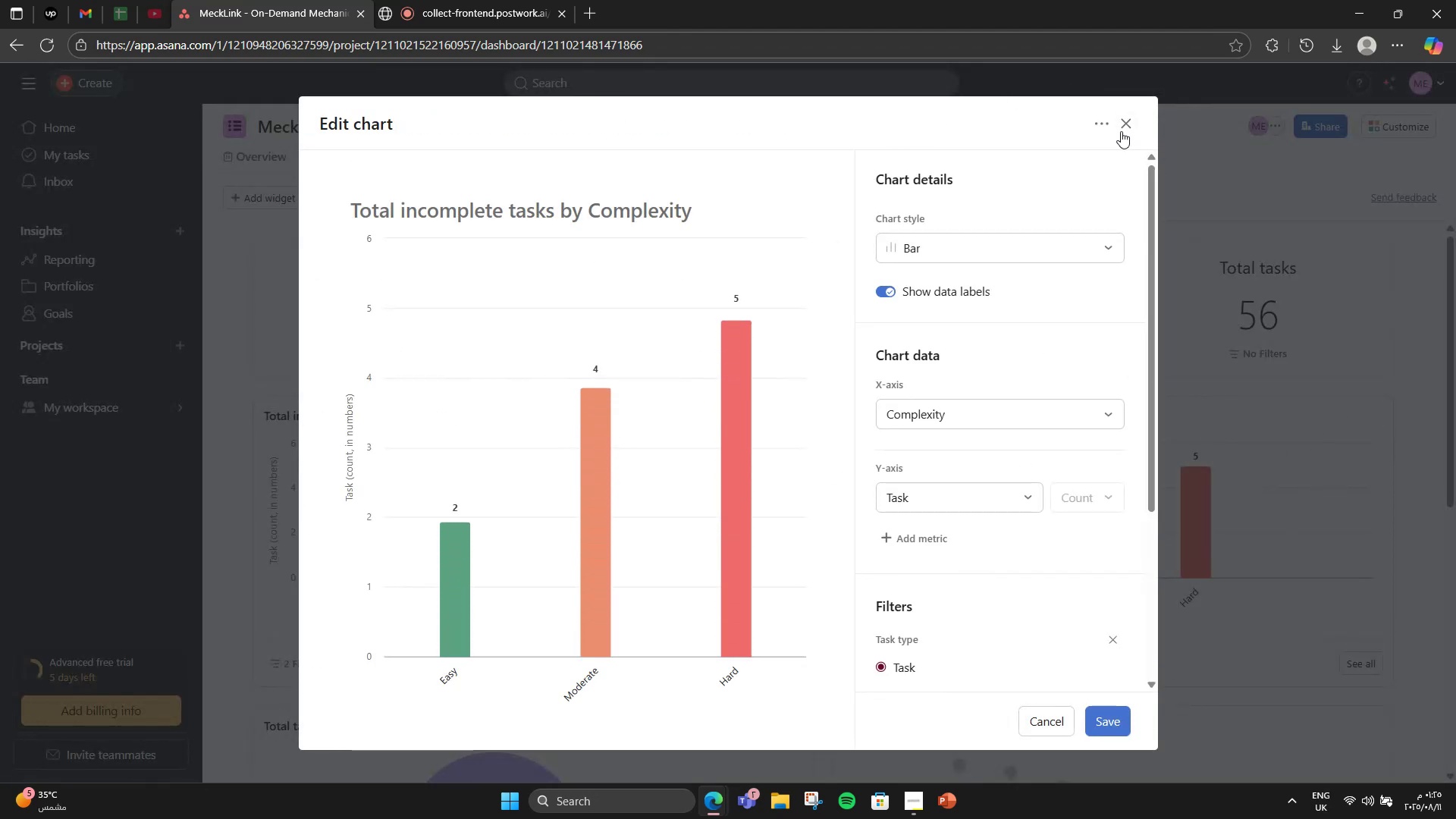 
double_click([1128, 127])
 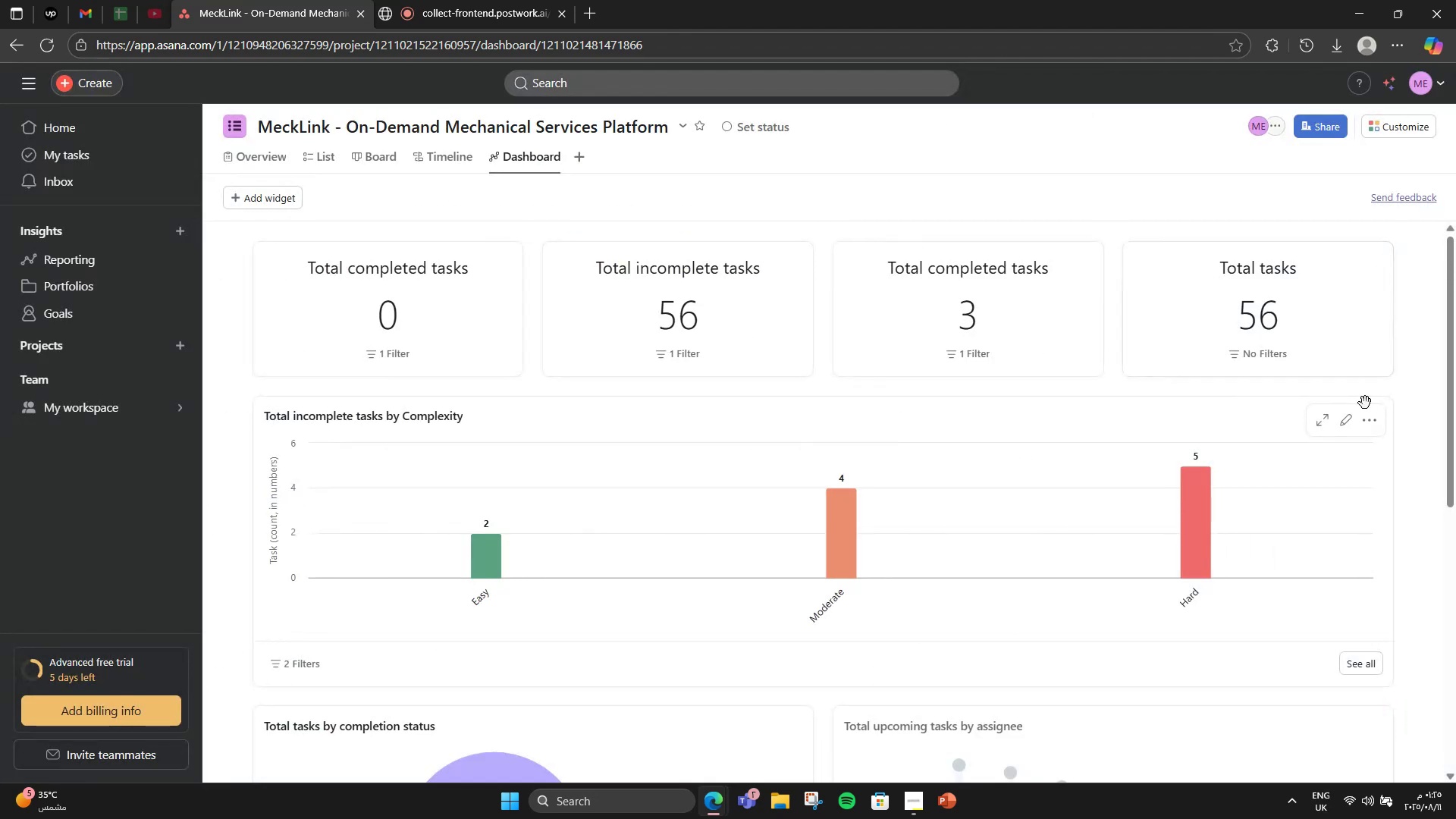 
left_click([1370, 422])
 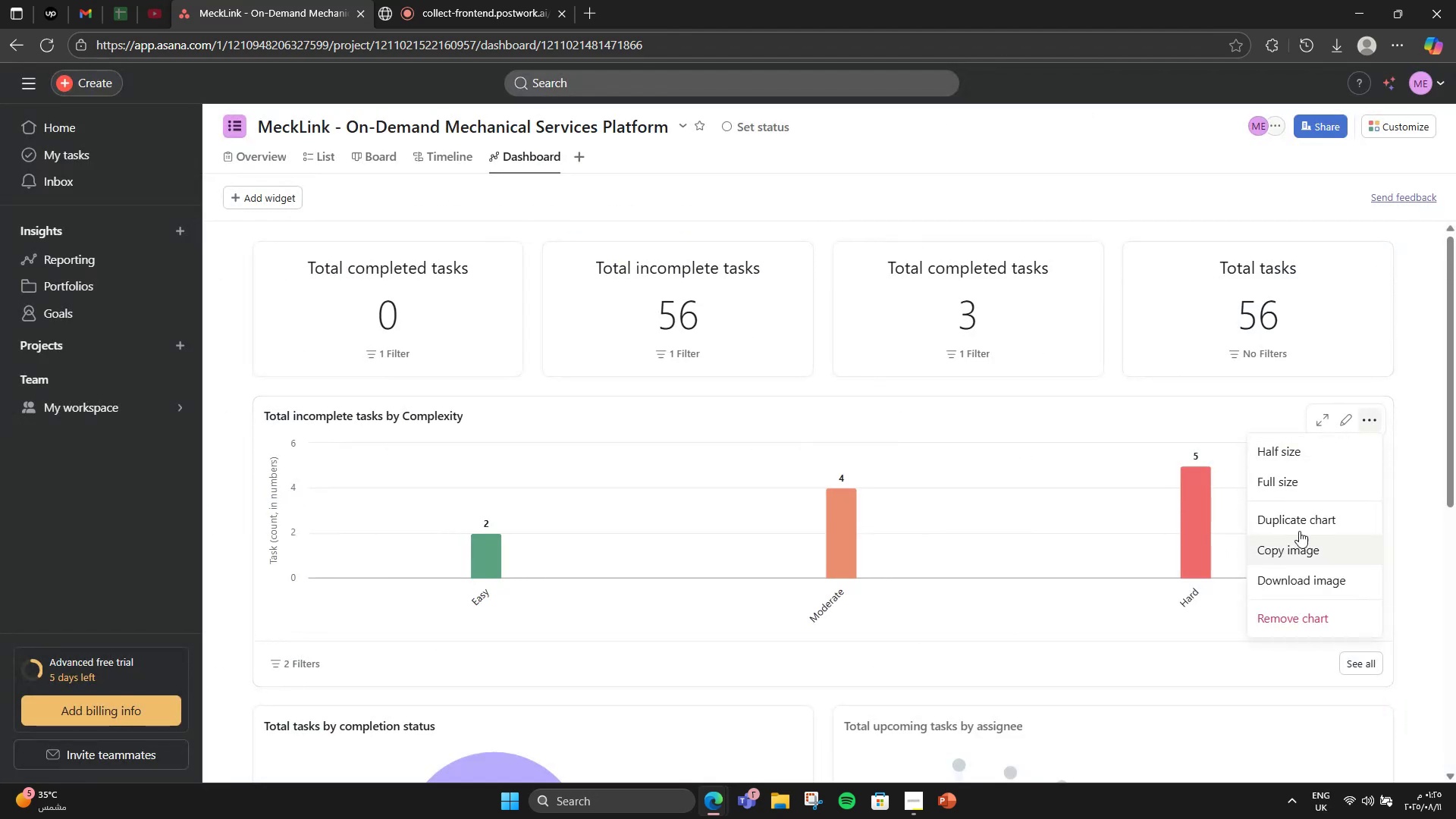 
left_click([1320, 490])
 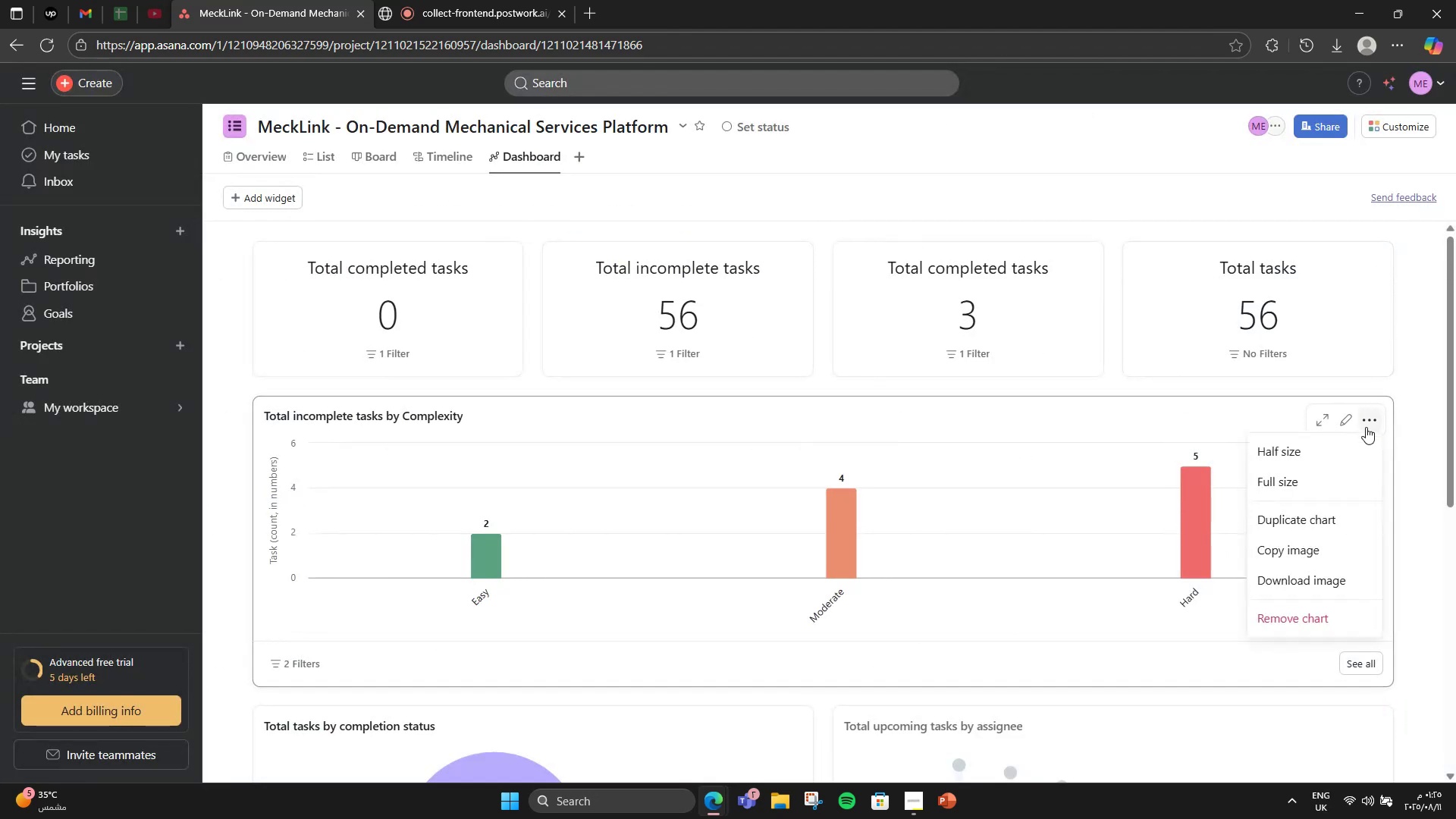 
double_click([1332, 442])
 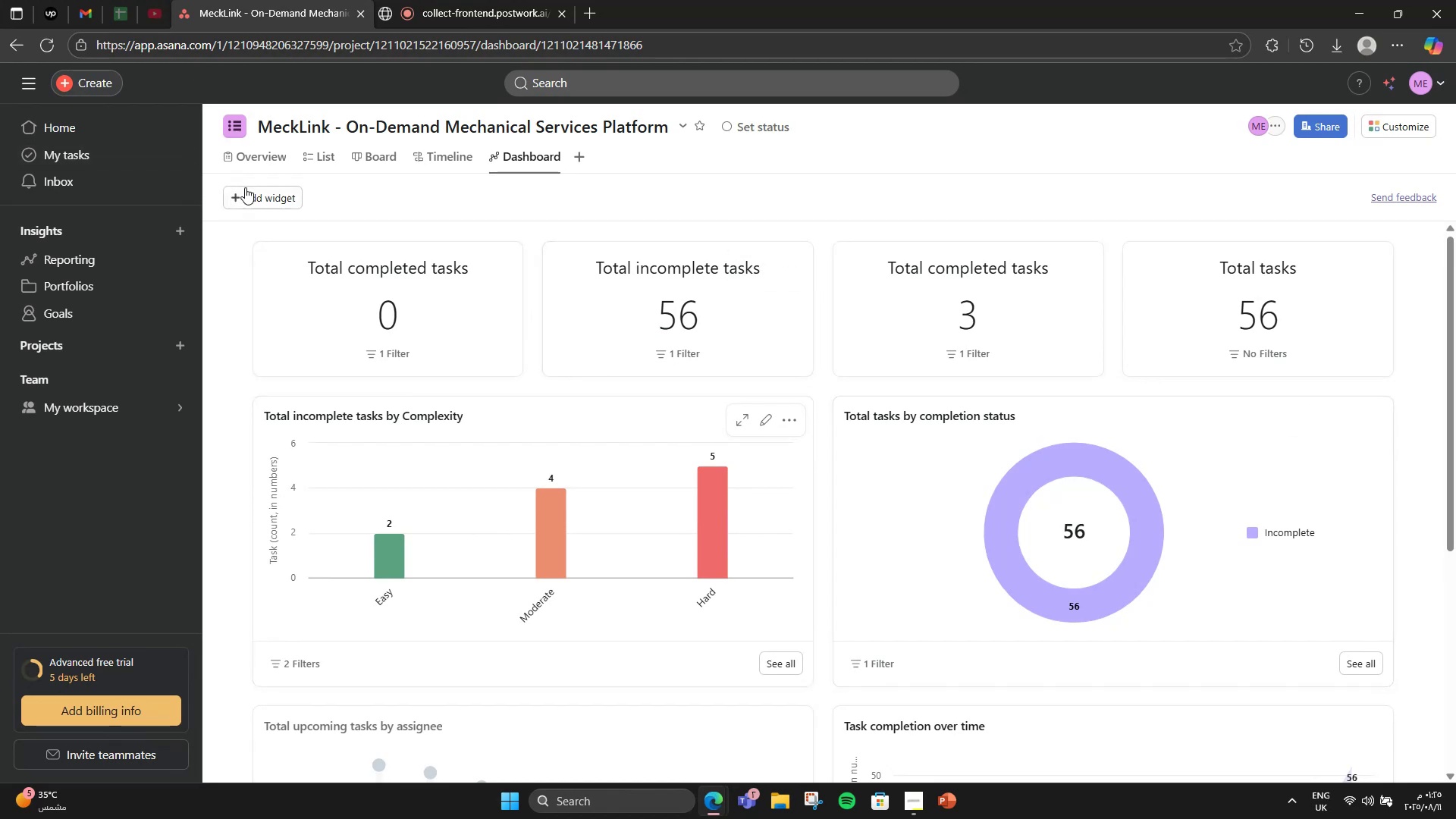 
left_click([267, 215])
 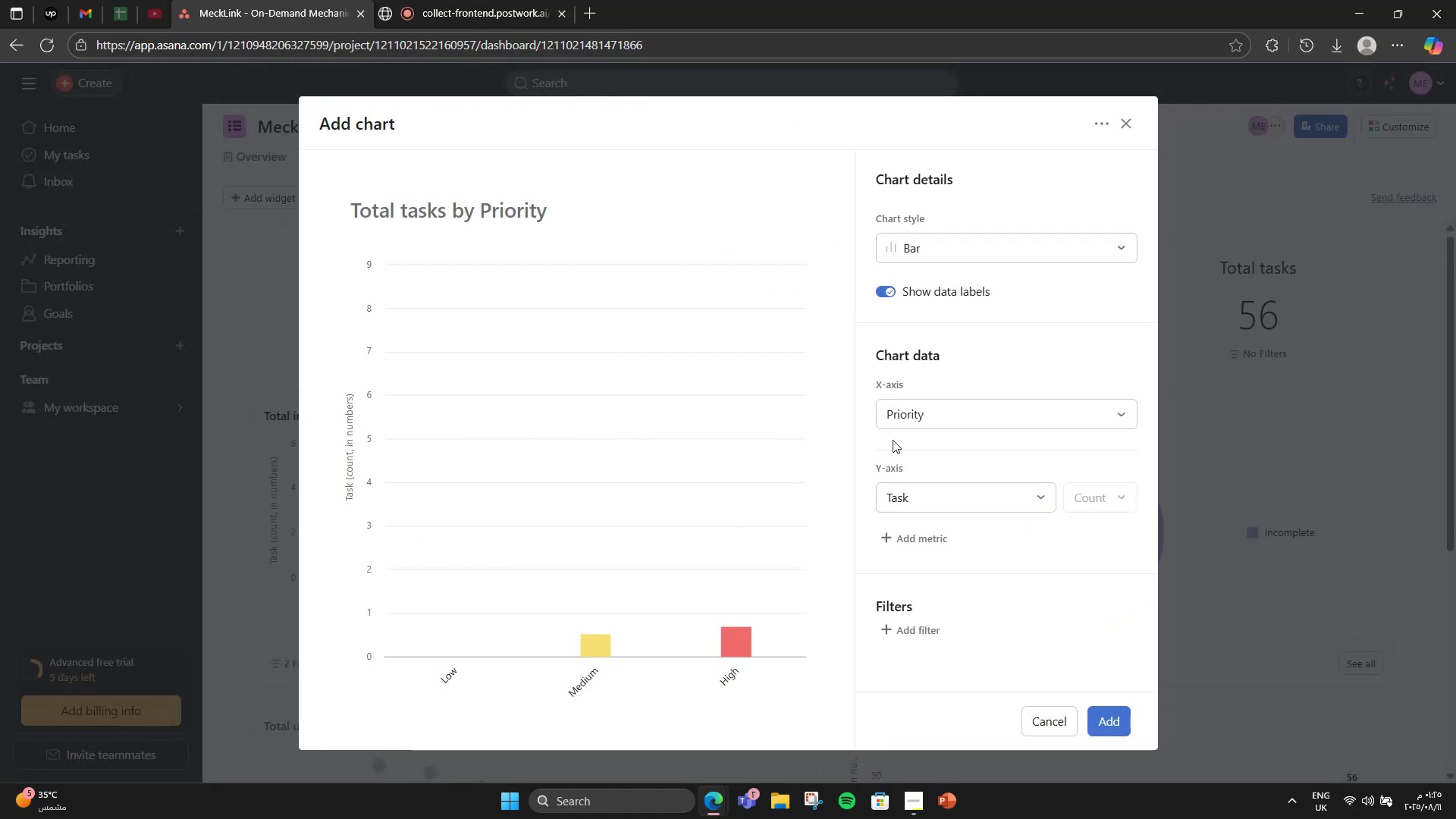 
left_click([912, 416])
 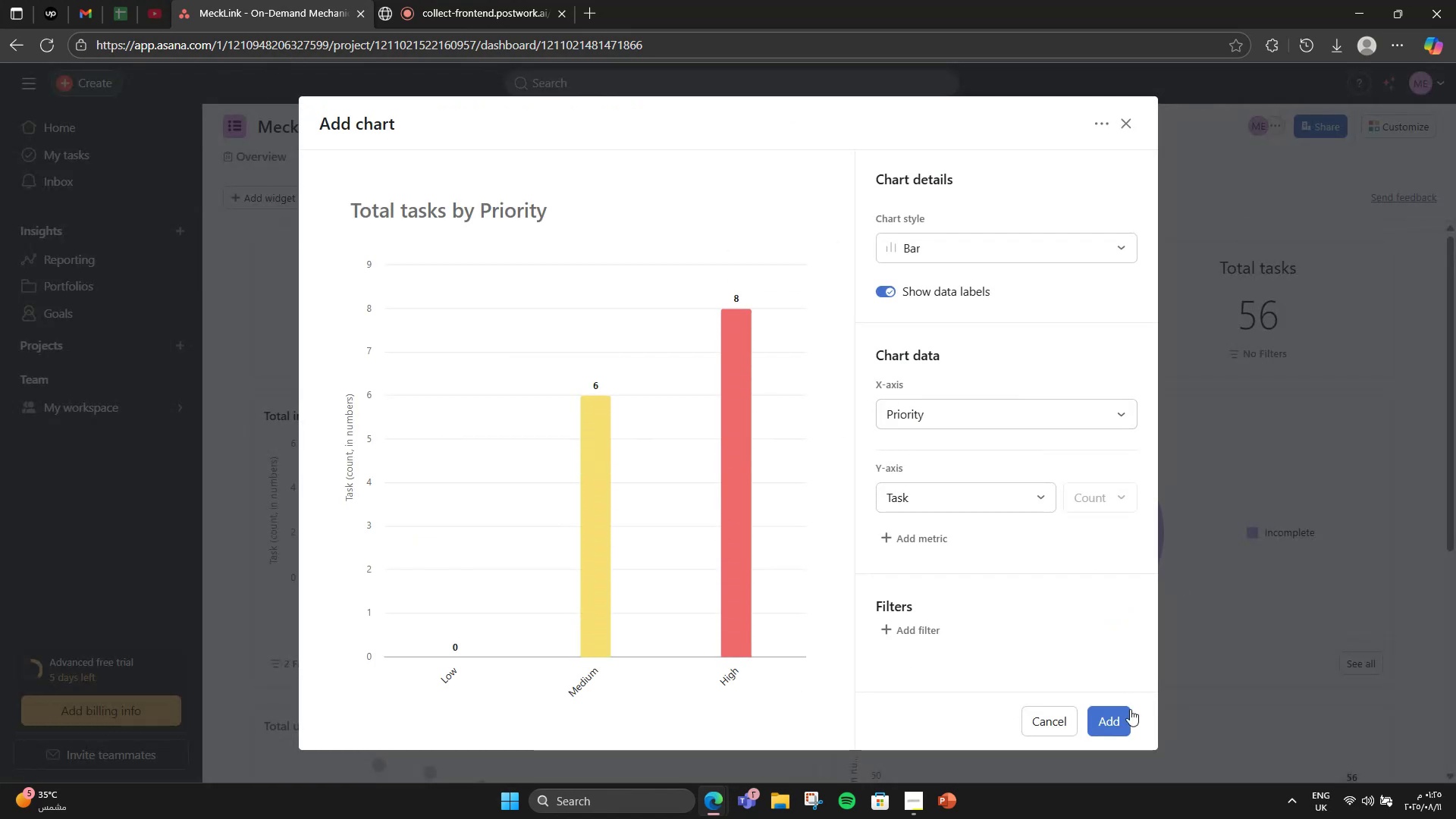 
left_click([1118, 715])
 